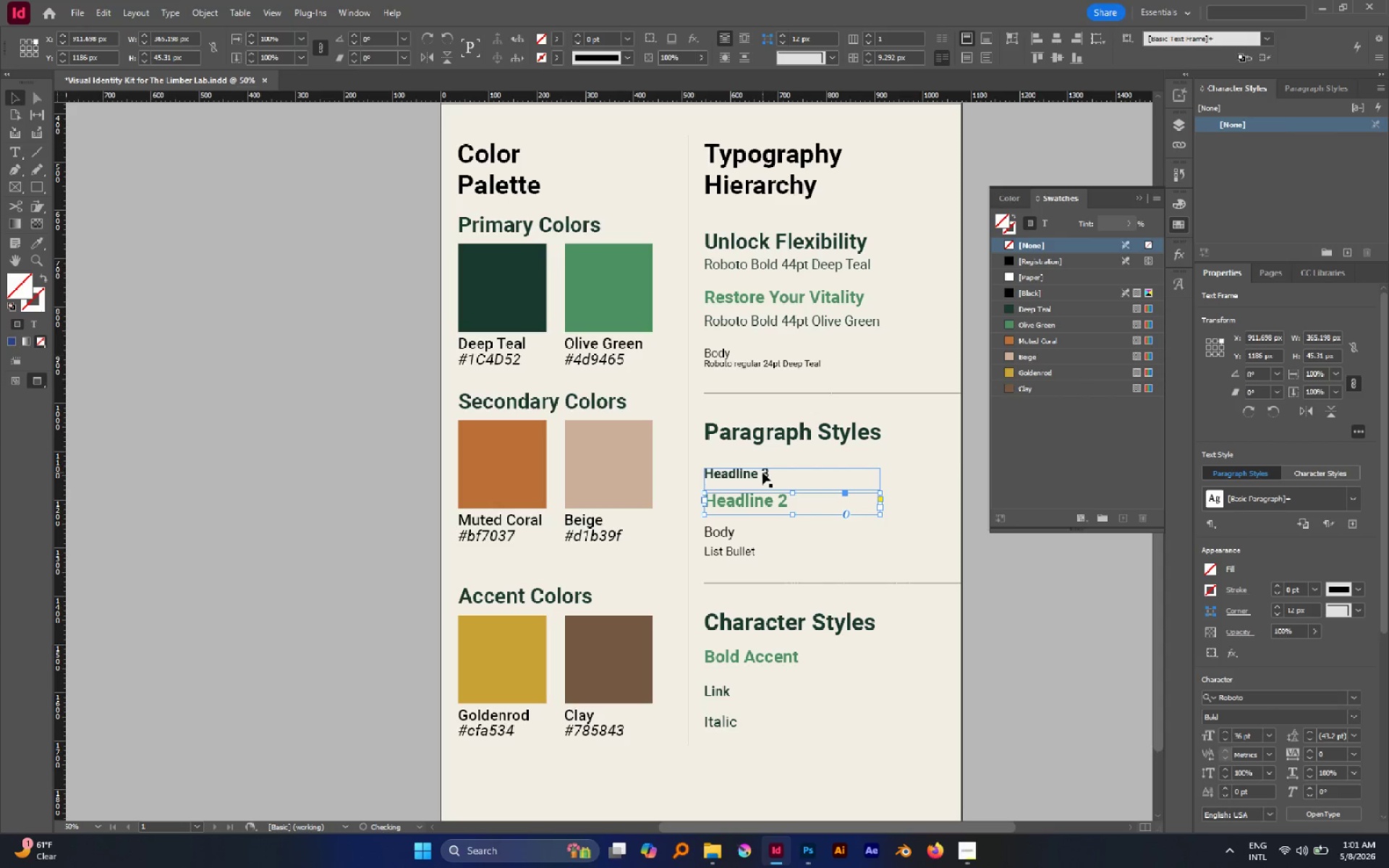 
left_click([763, 472])
 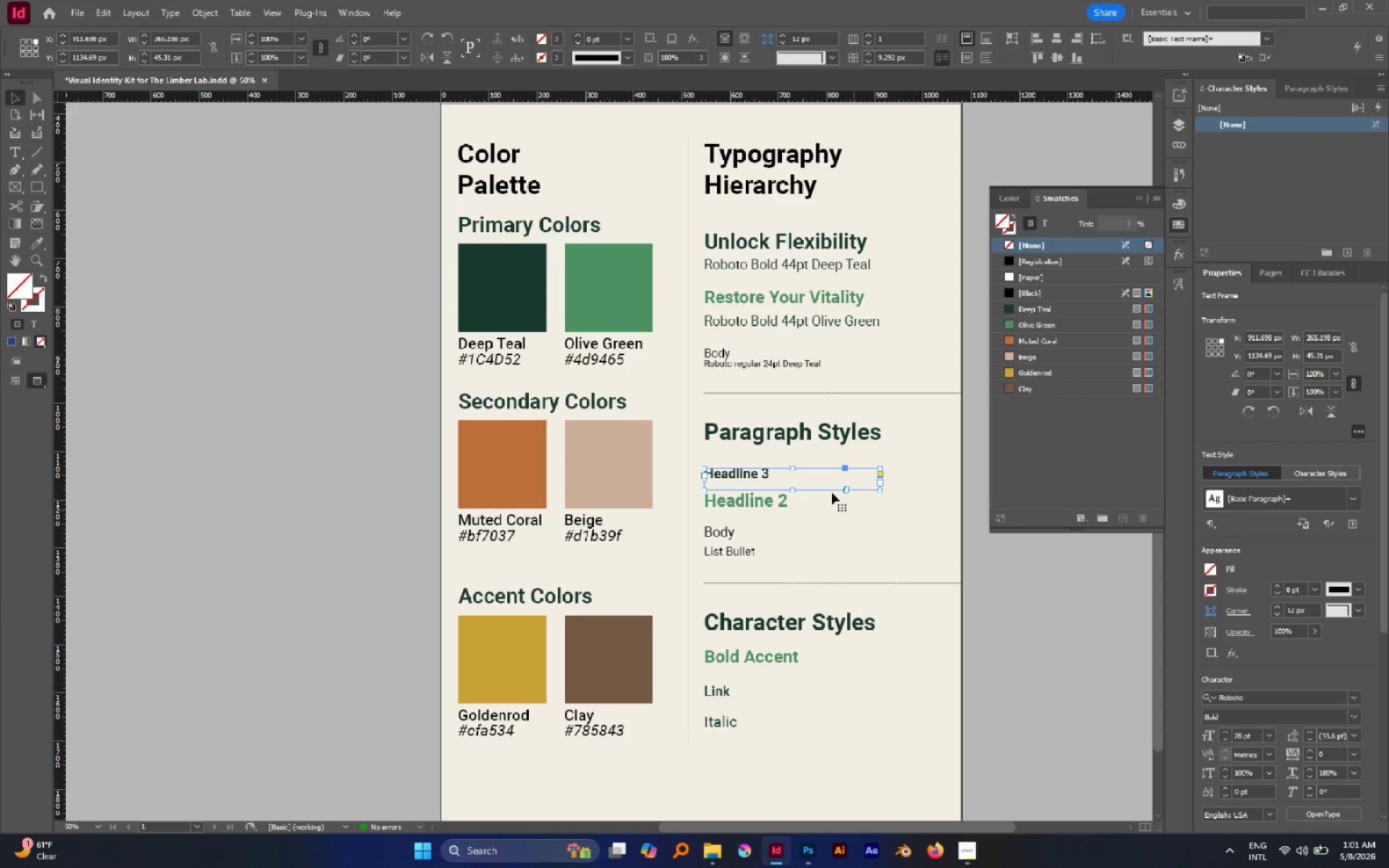 
left_click([773, 497])
 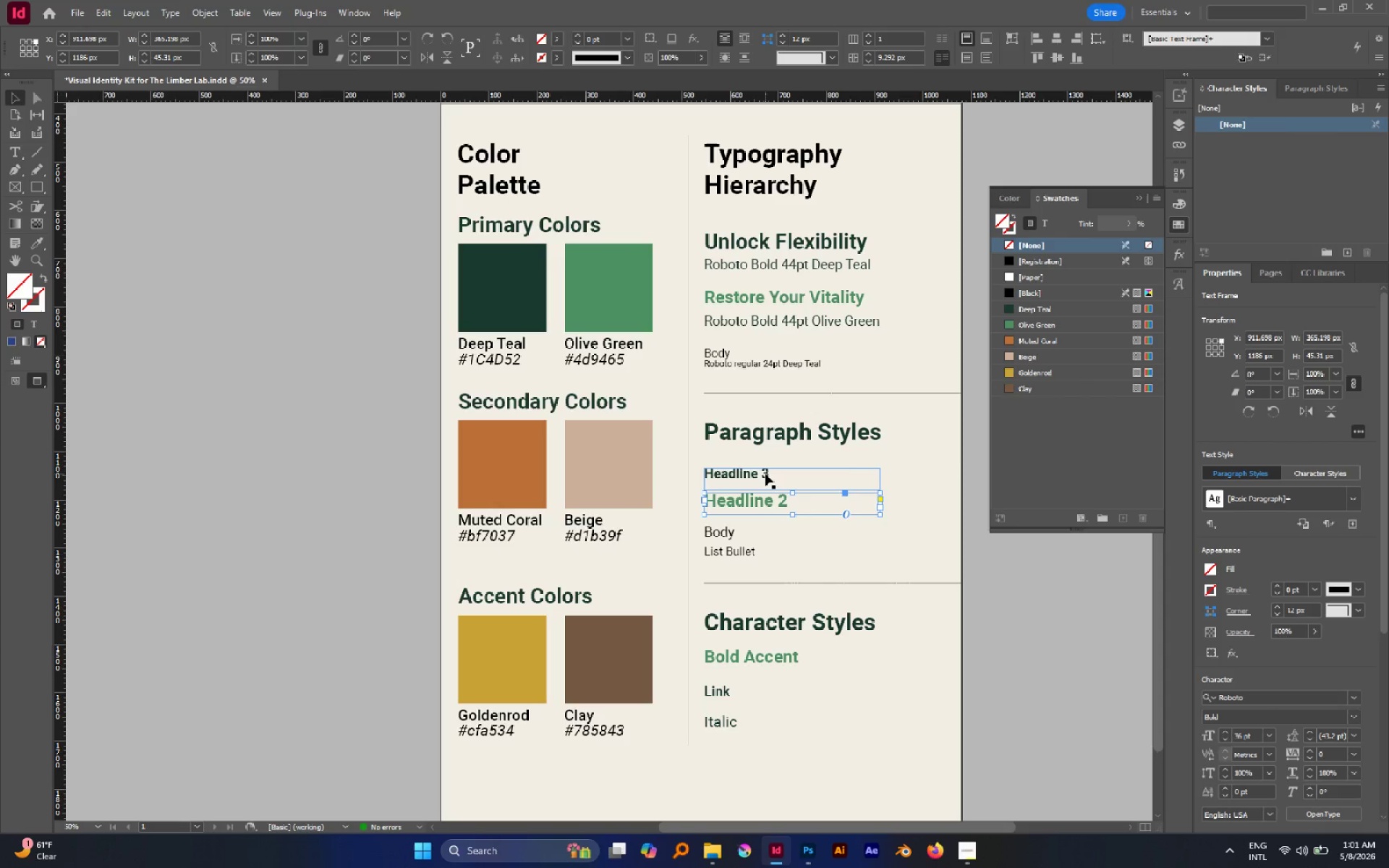 
left_click([765, 474])
 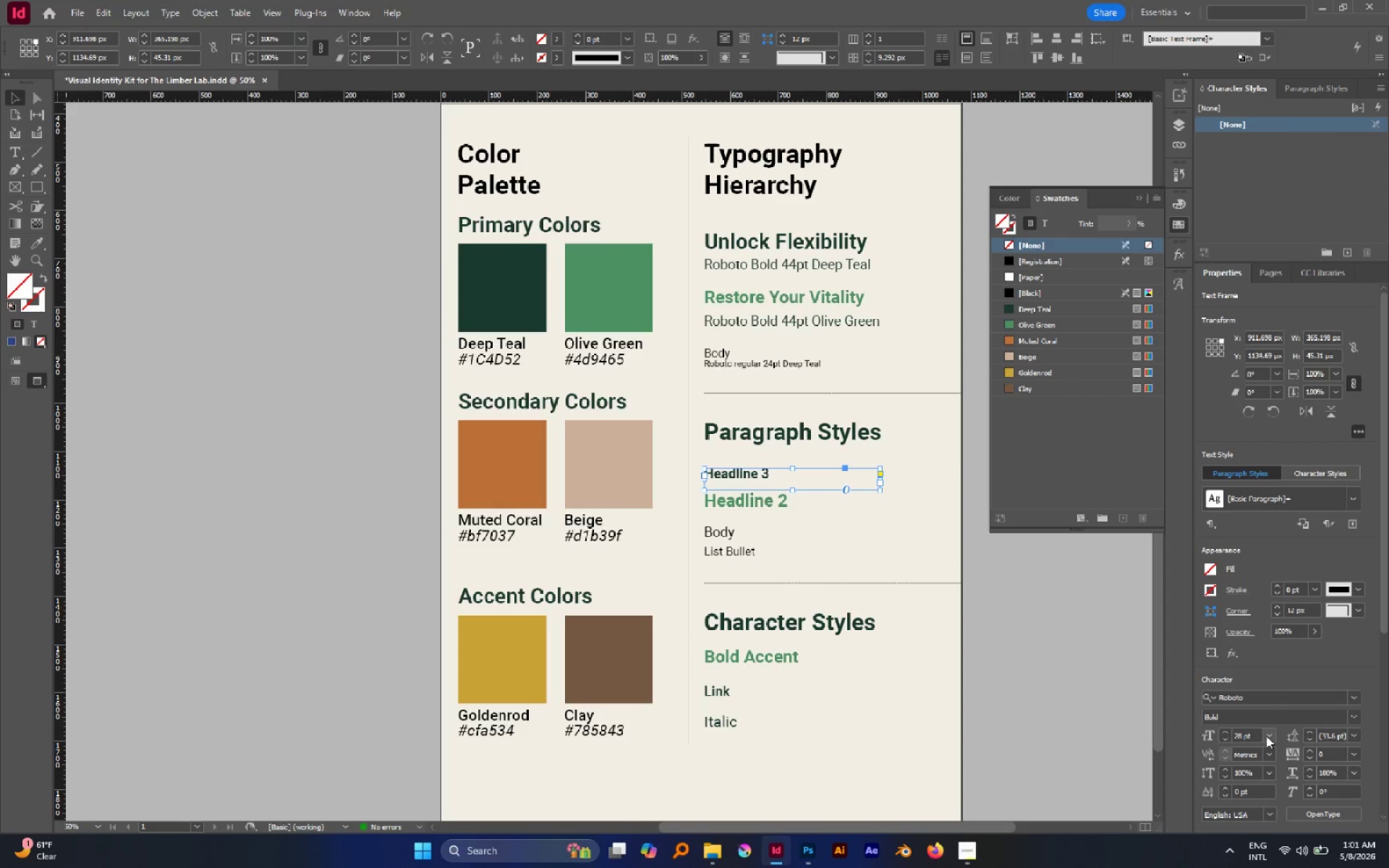 
left_click([1266, 736])
 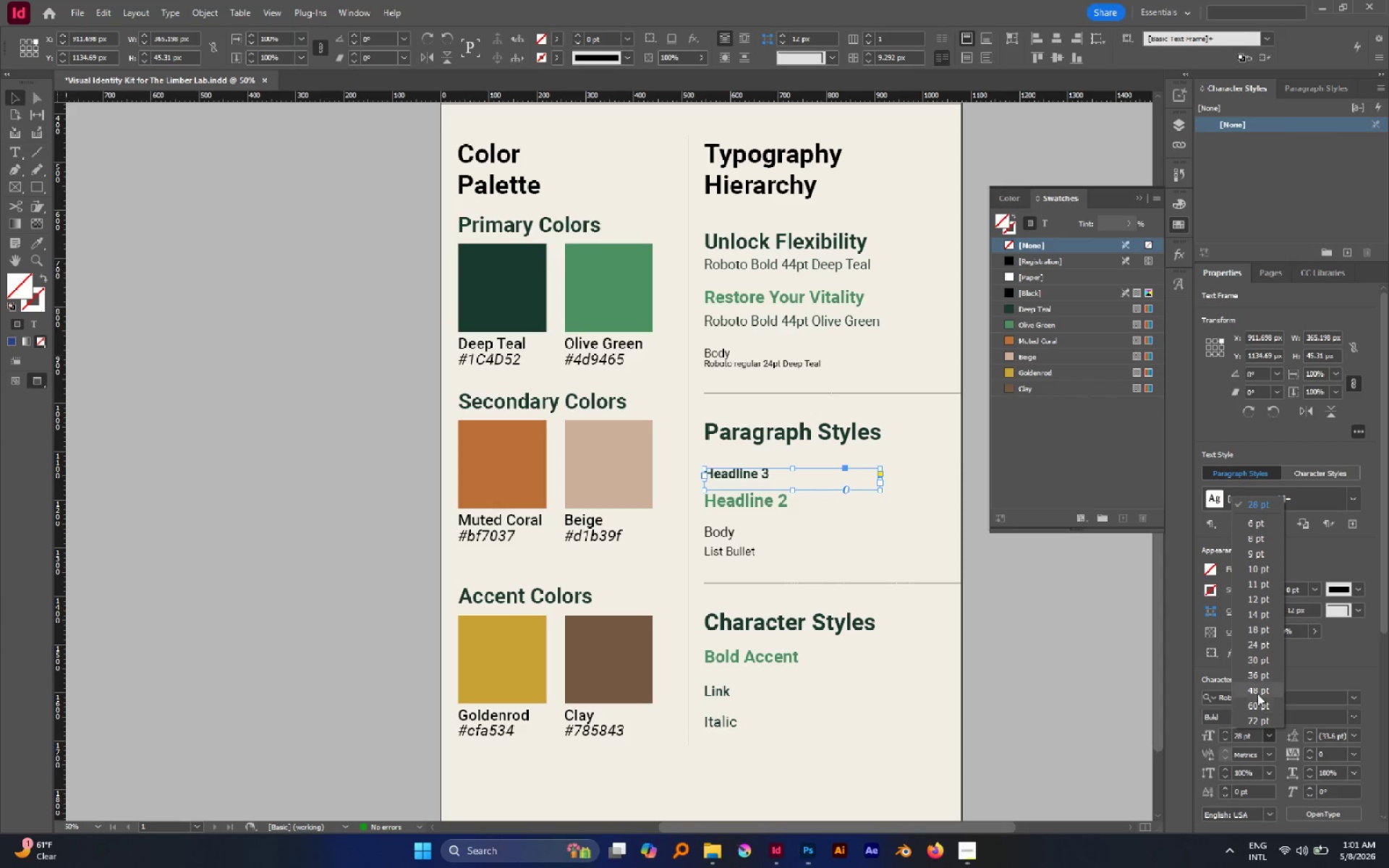 
left_click([1257, 691])
 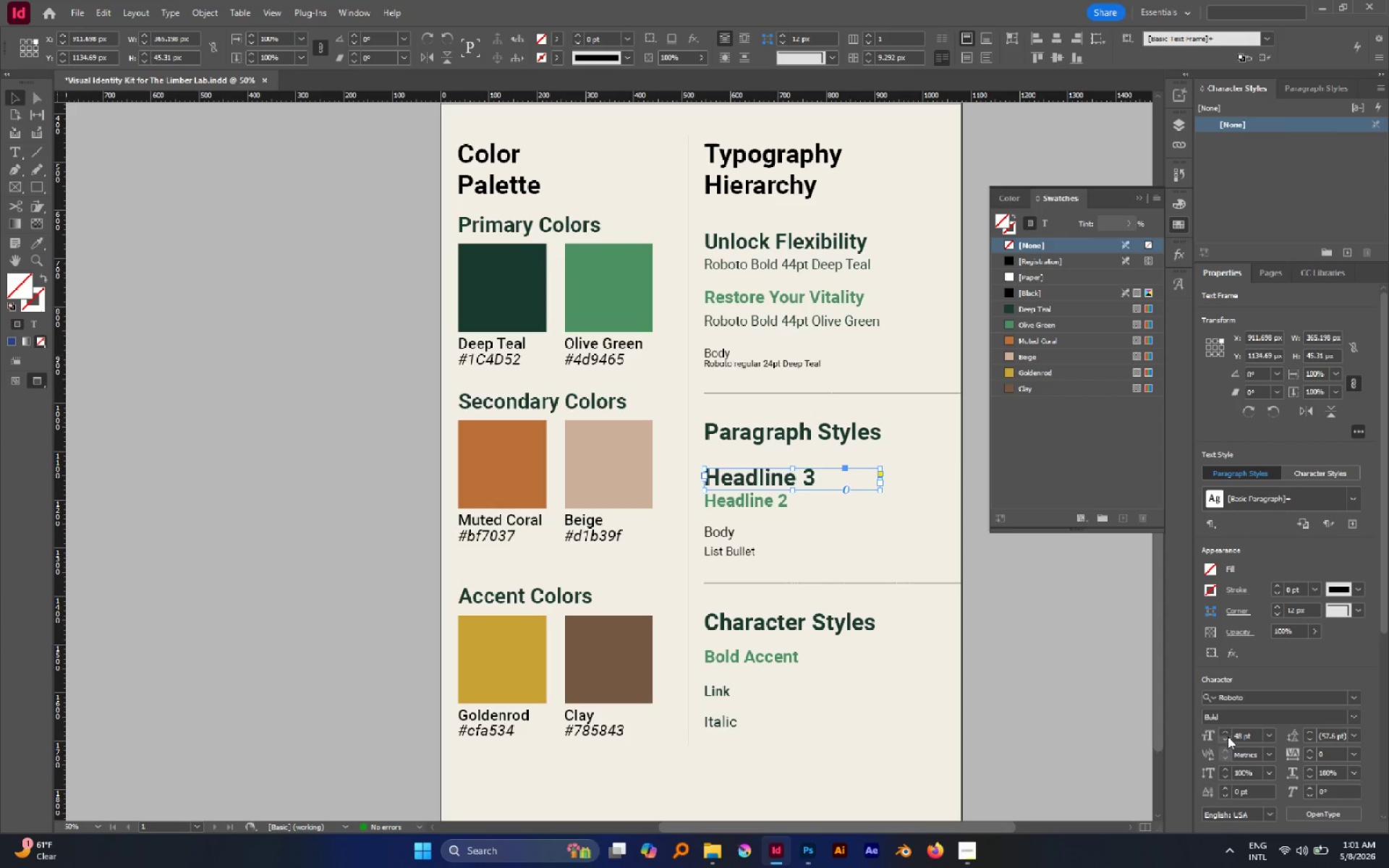 
double_click([1228, 736])
 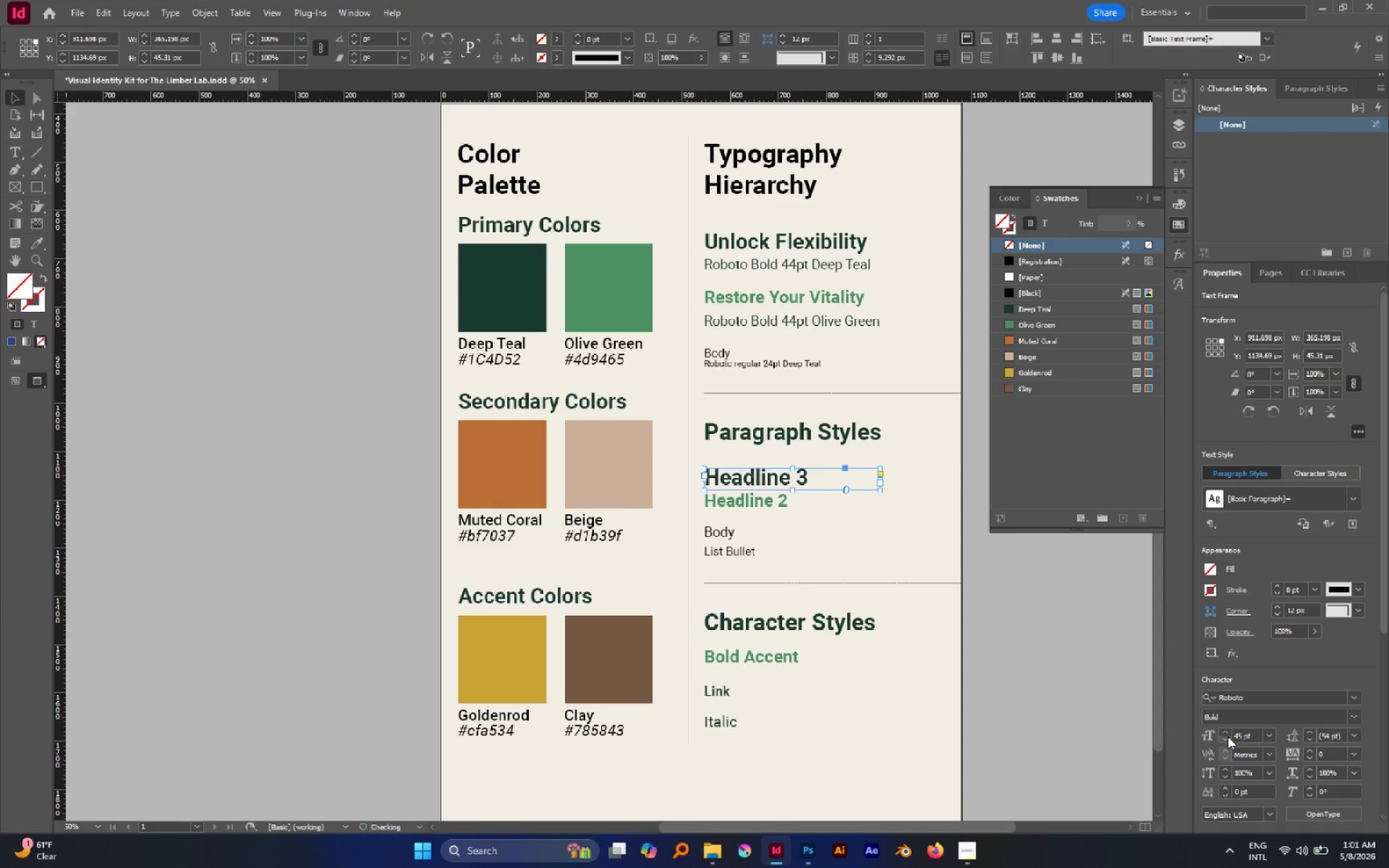 
double_click([1228, 736])
 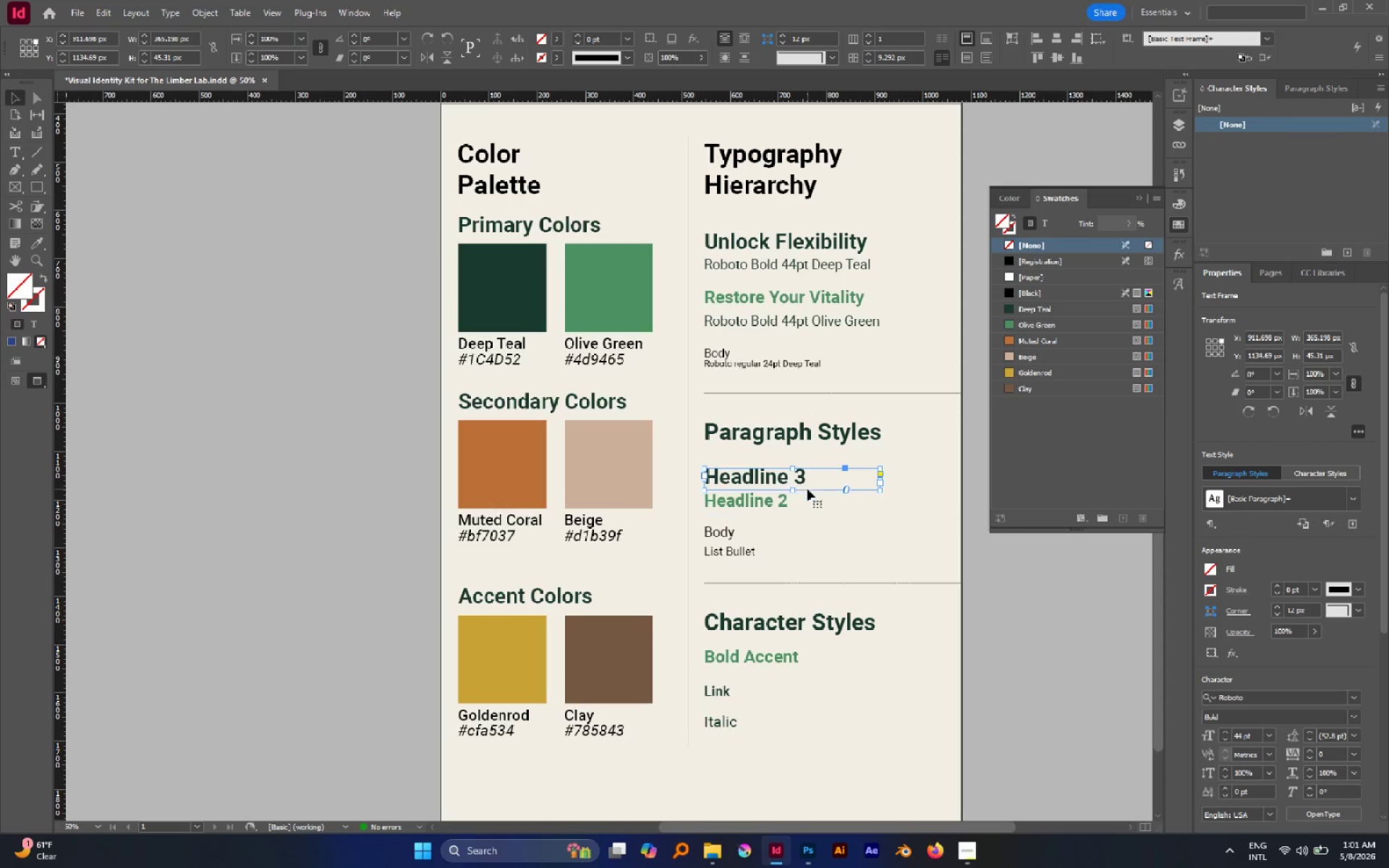 
double_click([807, 482])
 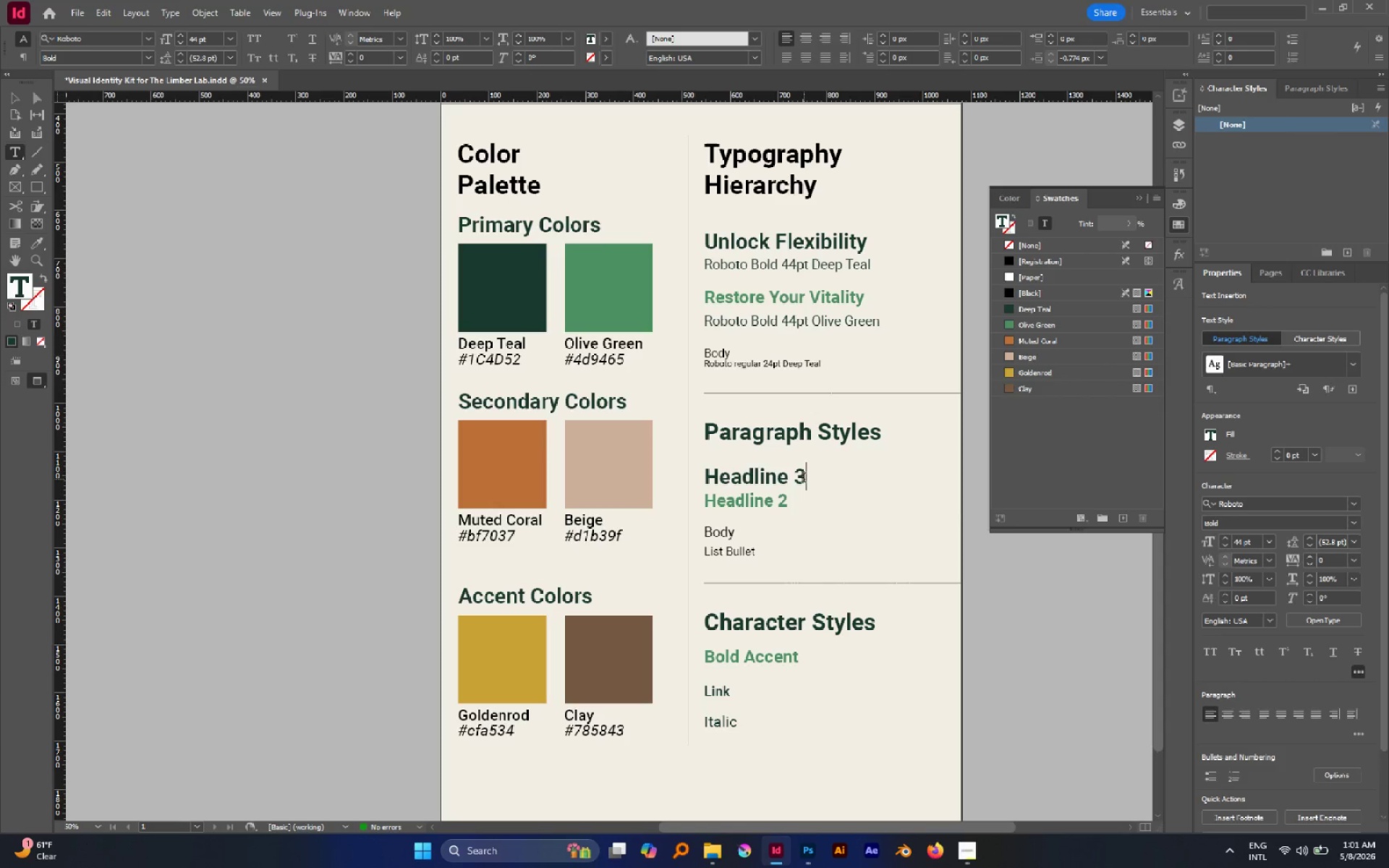 
key(Backspace)
 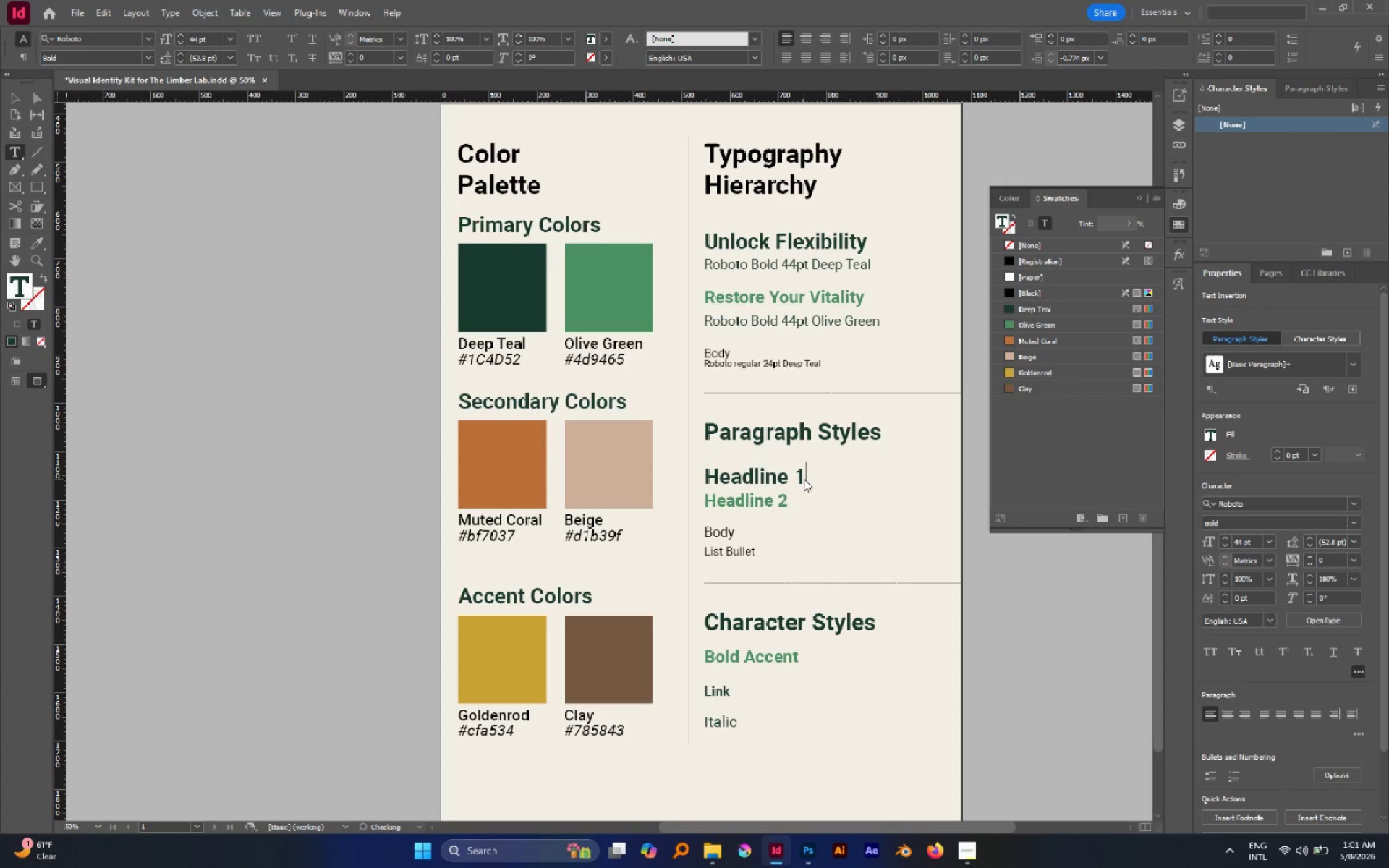 
key(1)
 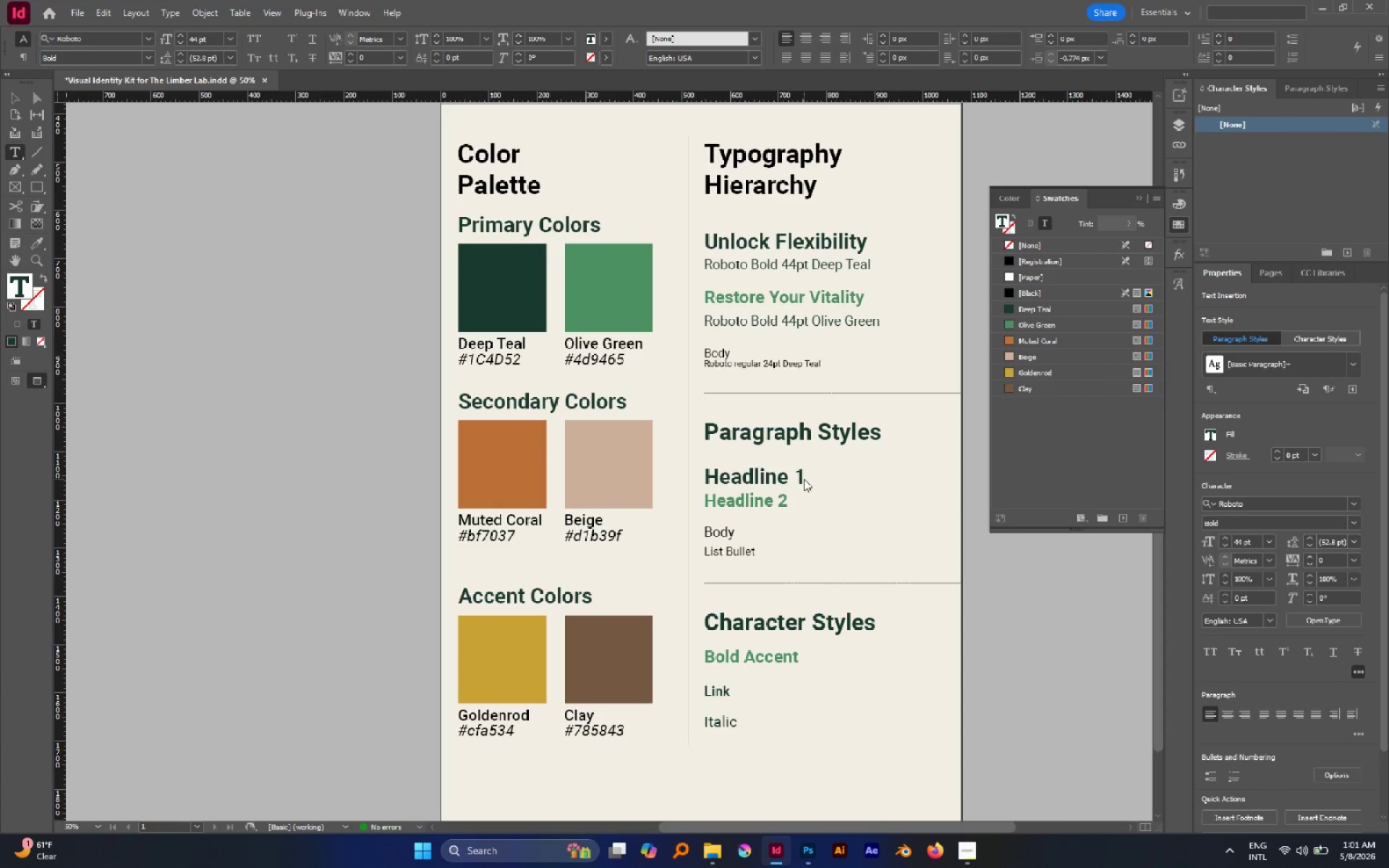 
key(Escape)
 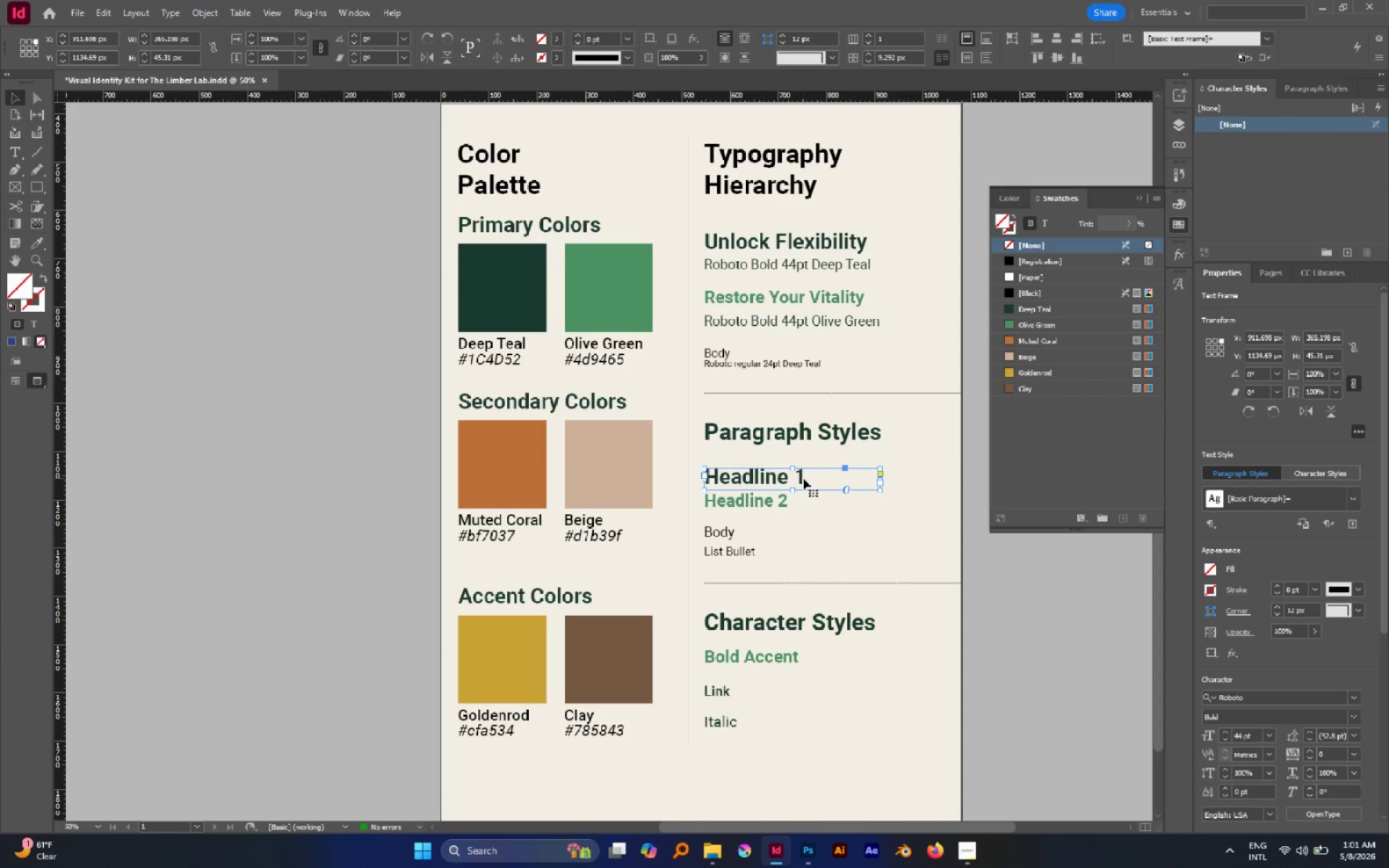 
wait(10.75)
 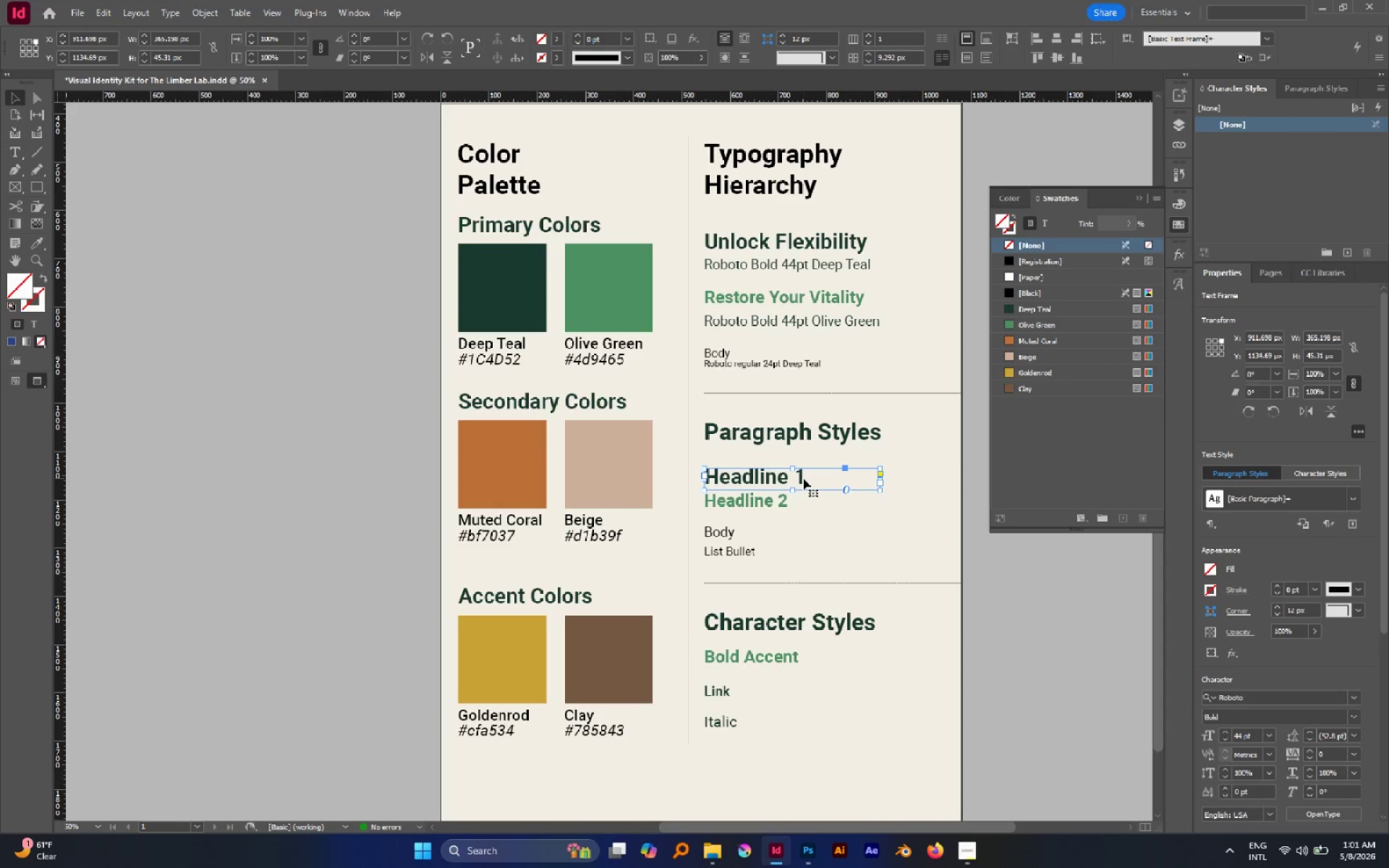 
left_click([770, 498])
 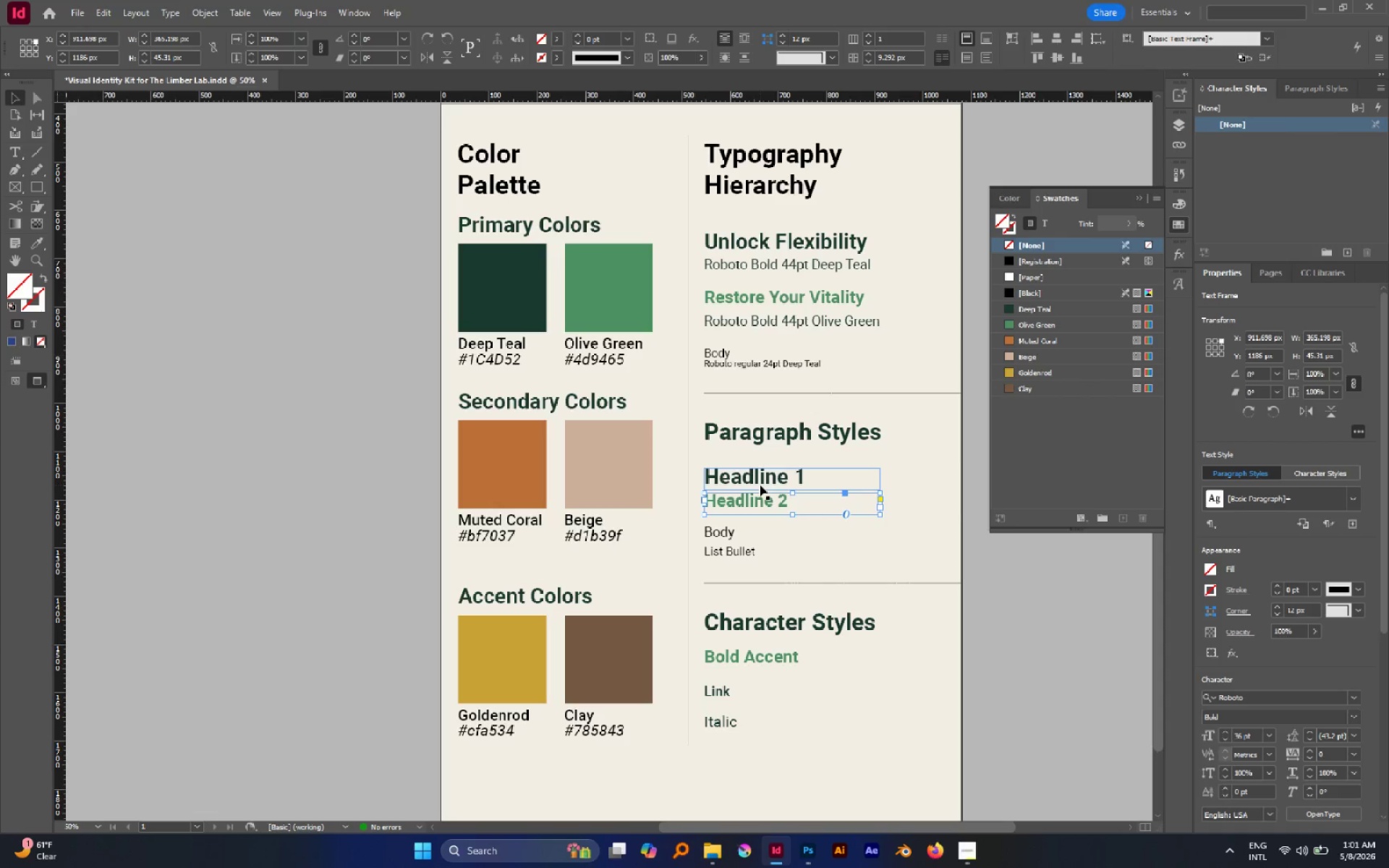 
left_click([759, 482])
 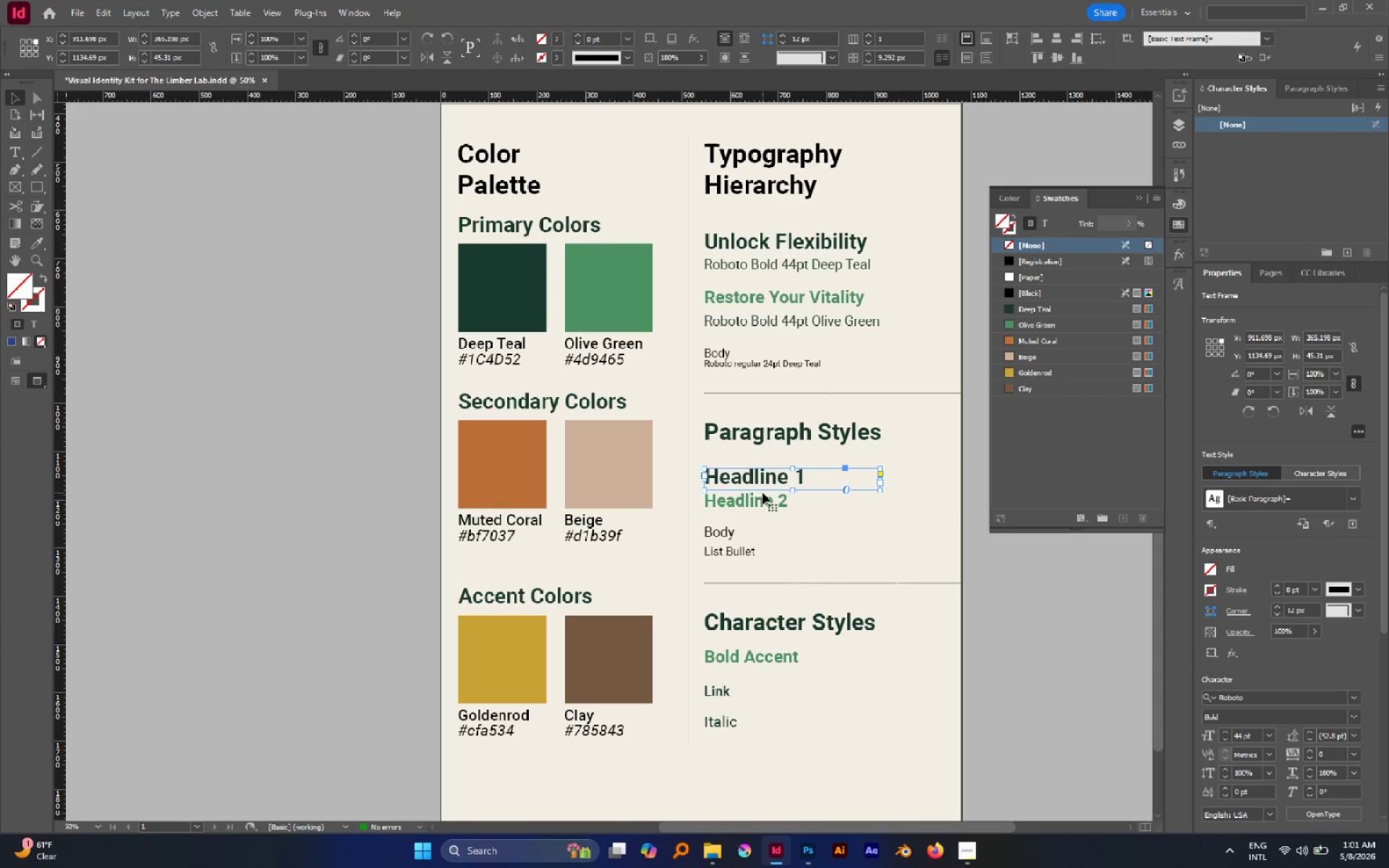 
left_click([763, 499])
 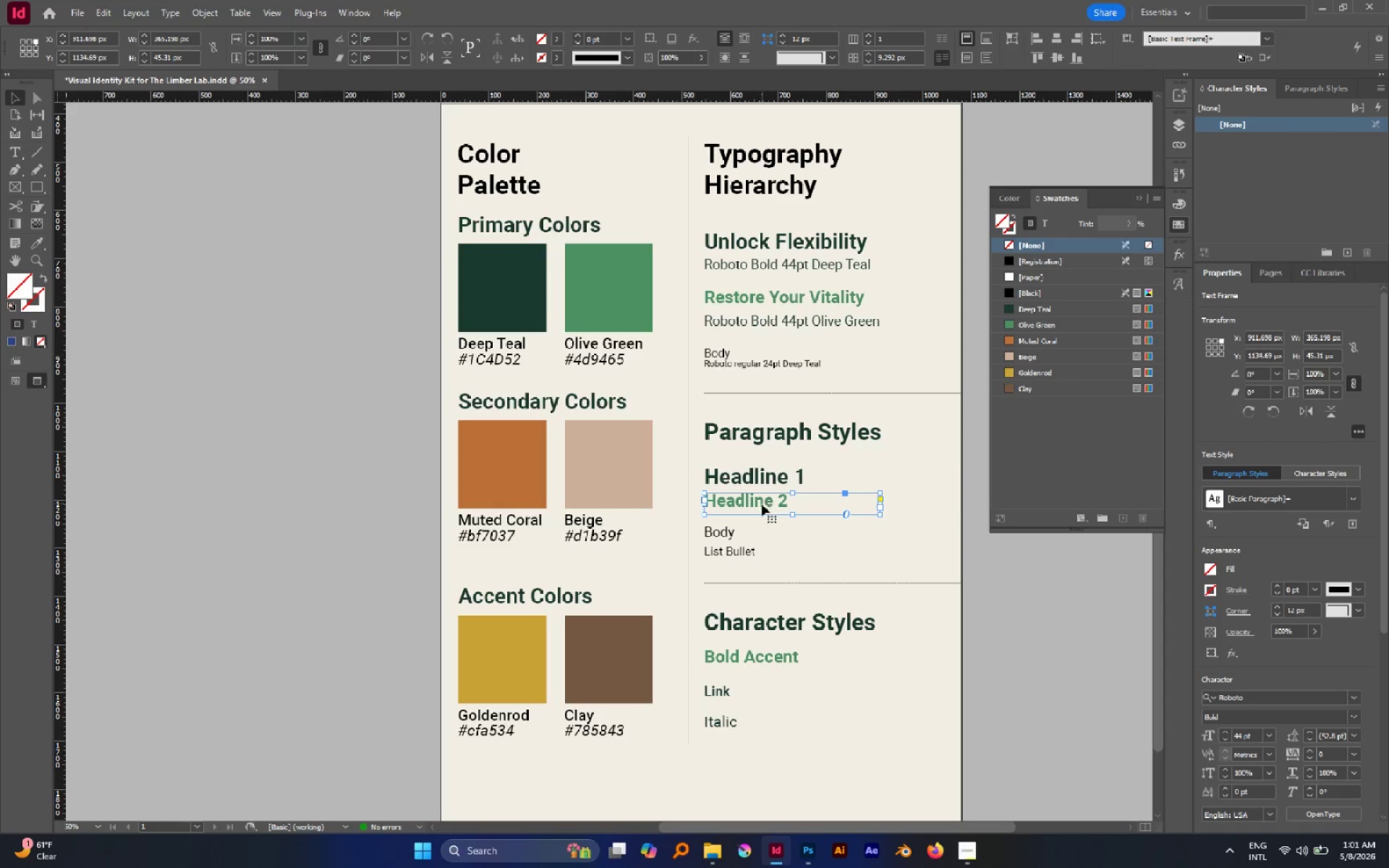 
hold_key(key=AltLeft, duration=0.59)
scroll: coordinate [760, 505], scroll_direction: up, amount: 2.0
 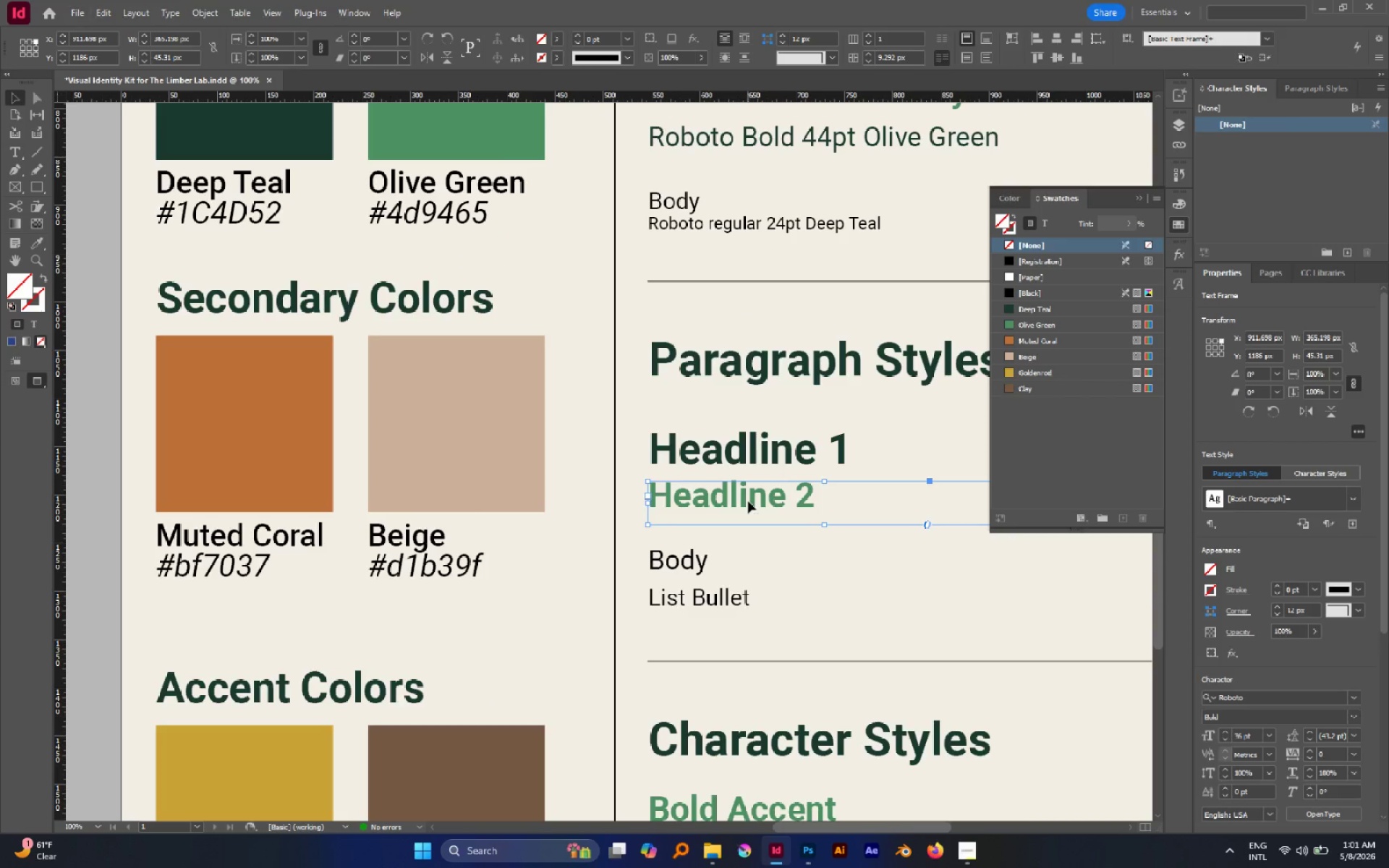 
hold_key(key=ShiftLeft, duration=0.56)
 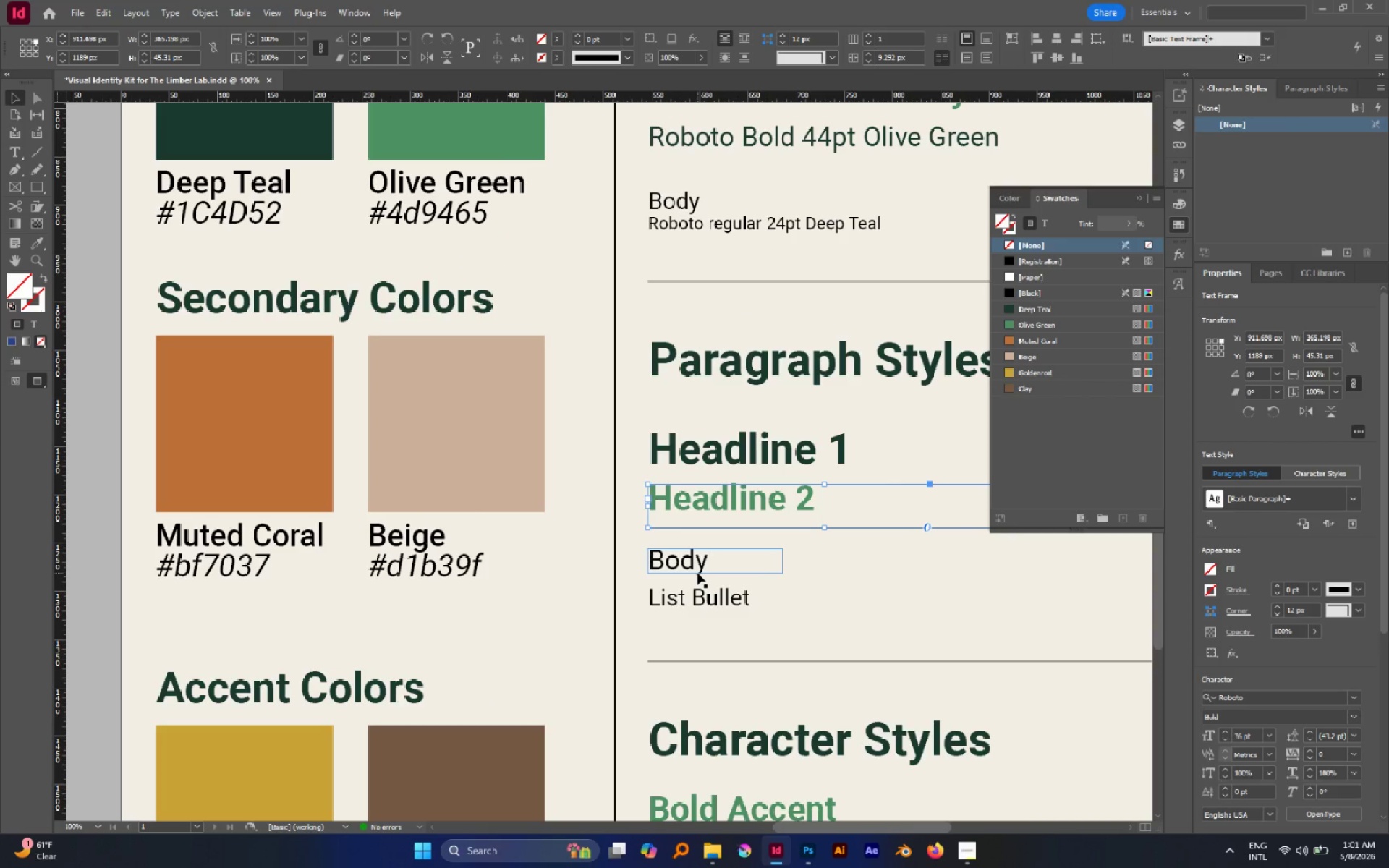 
left_click([697, 571])
 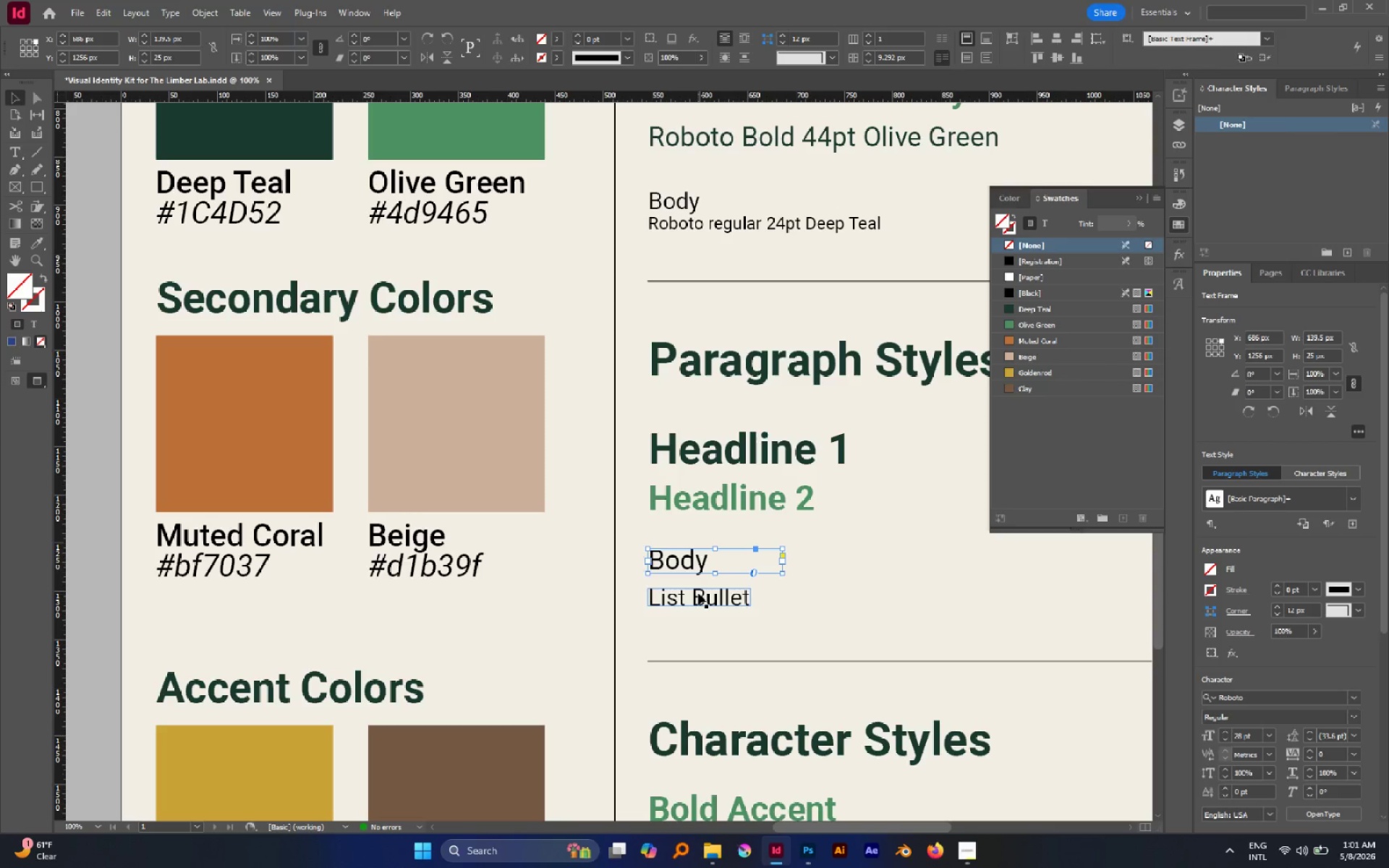 
left_click([698, 593])
 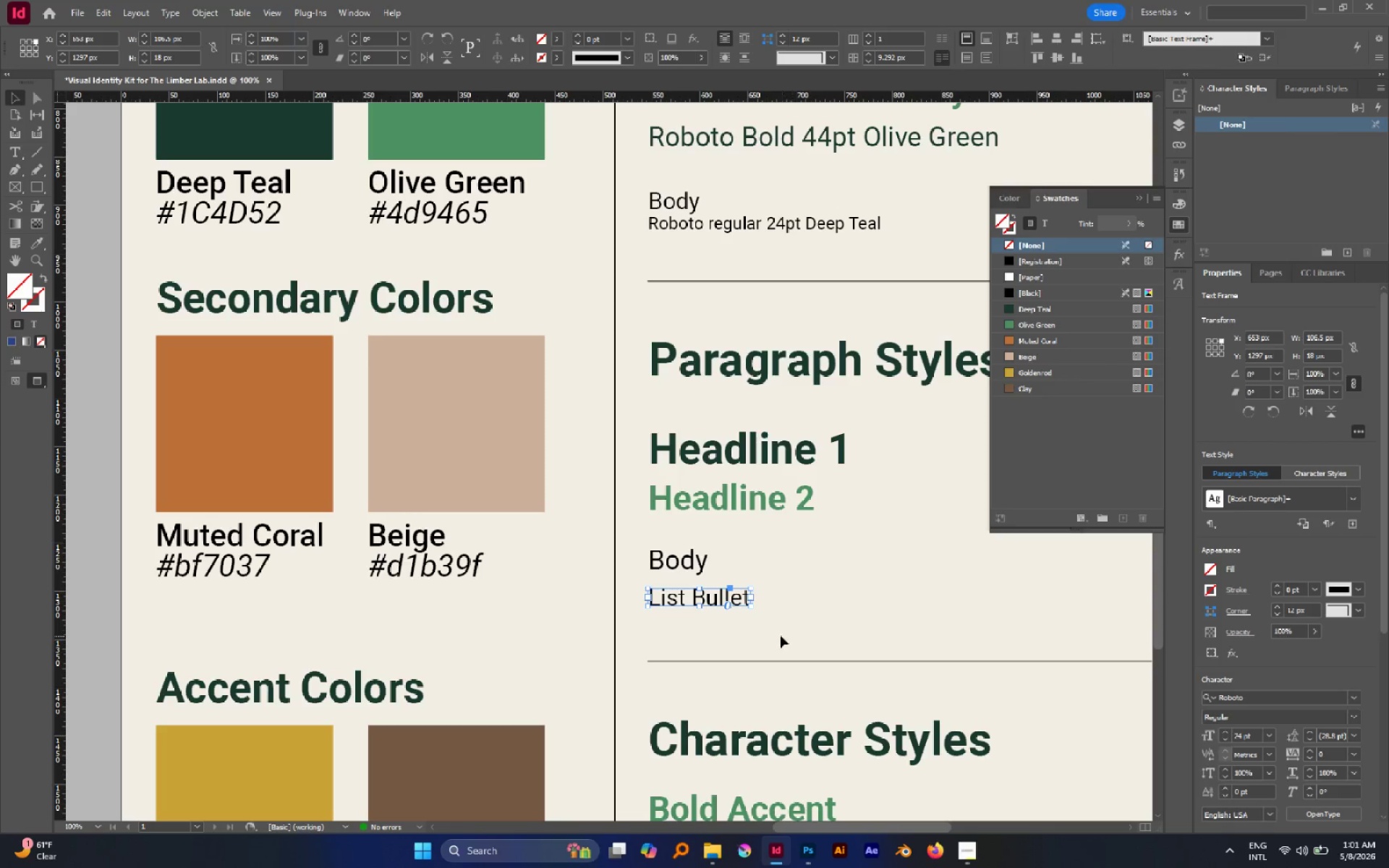 
left_click_drag(start_coordinate=[779, 636], to_coordinate=[671, 556])
 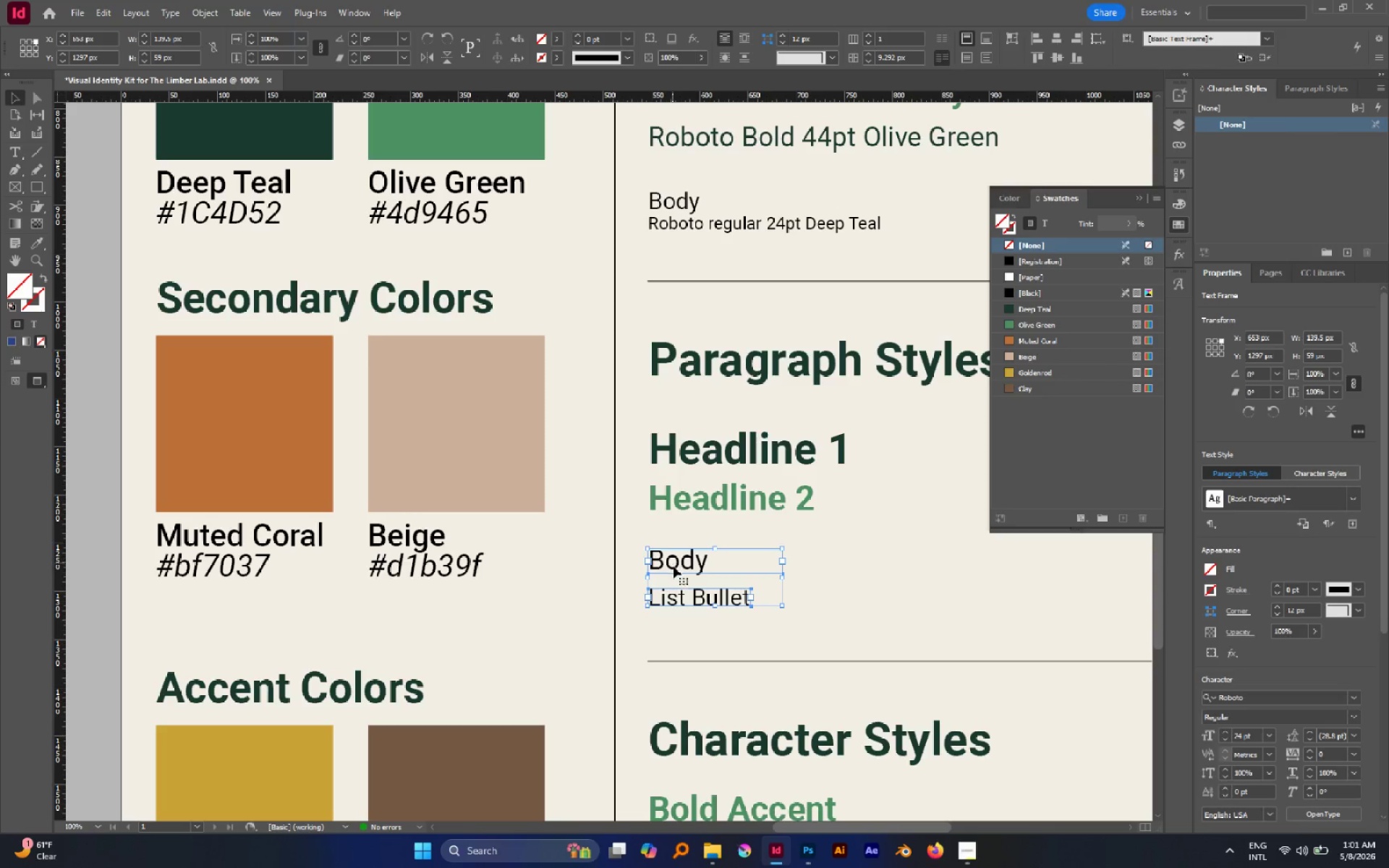 
left_click_drag(start_coordinate=[674, 566], to_coordinate=[676, 543])
 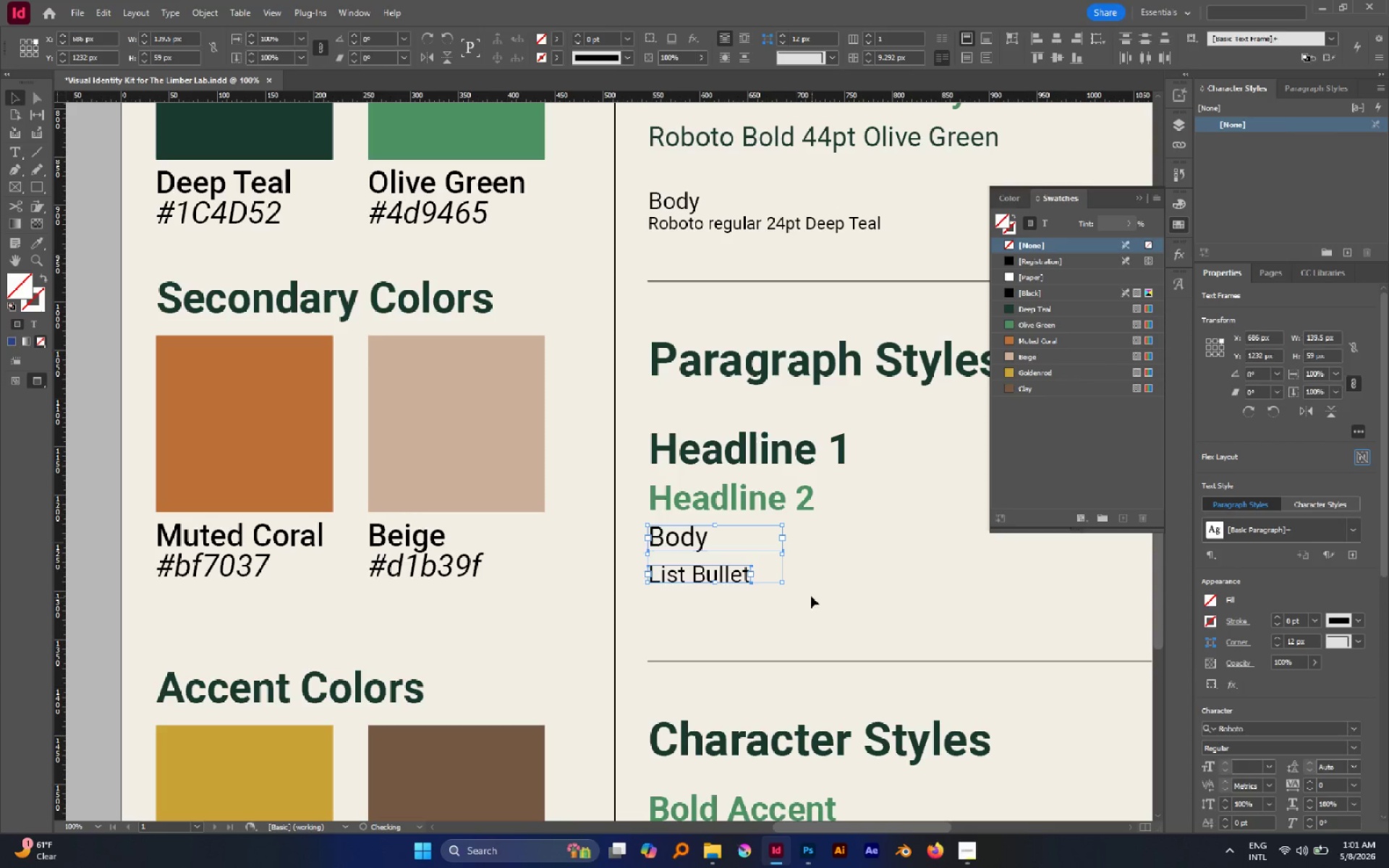 
hold_key(key=ShiftLeft, duration=0.81)
 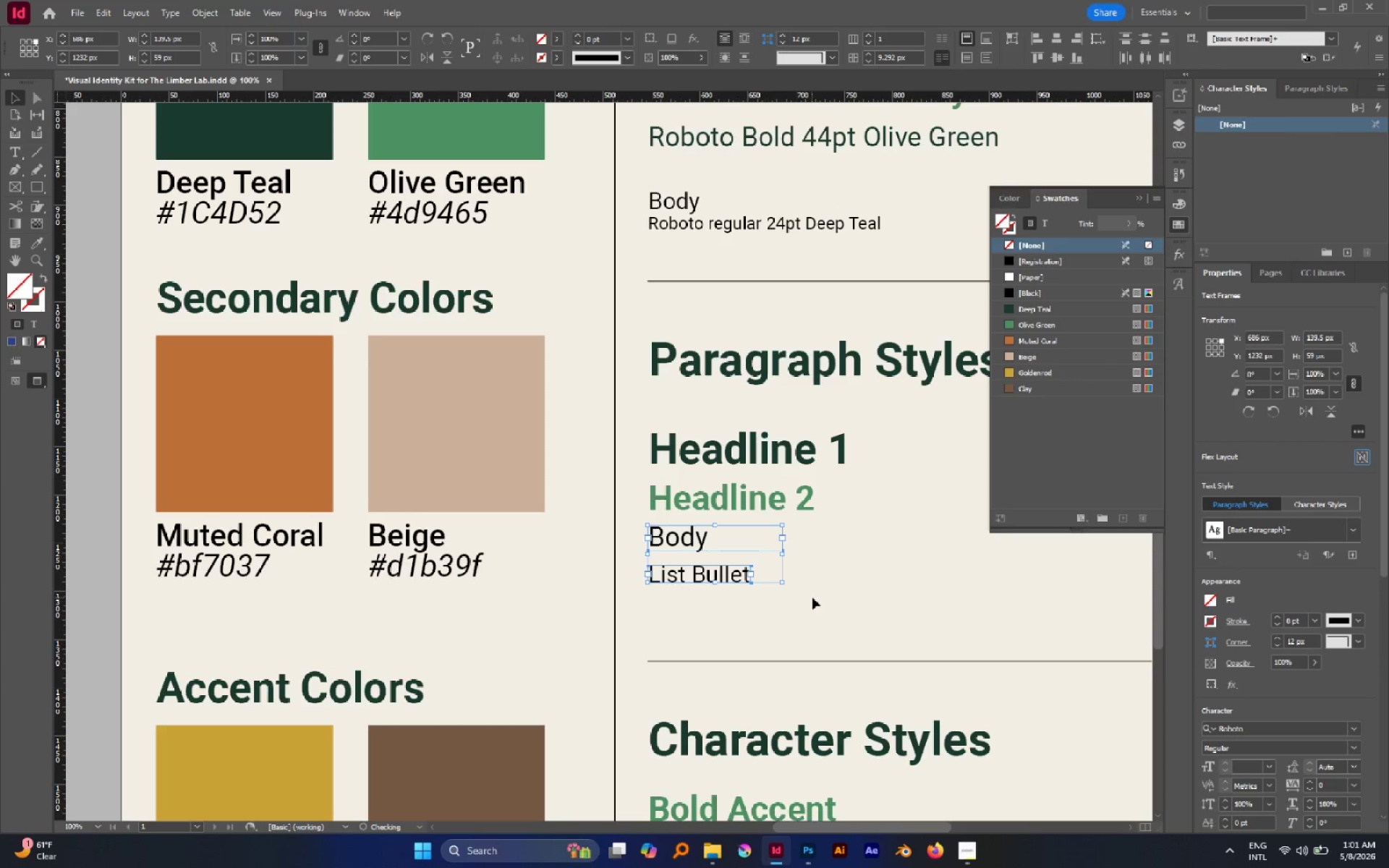 
left_click([812, 597])
 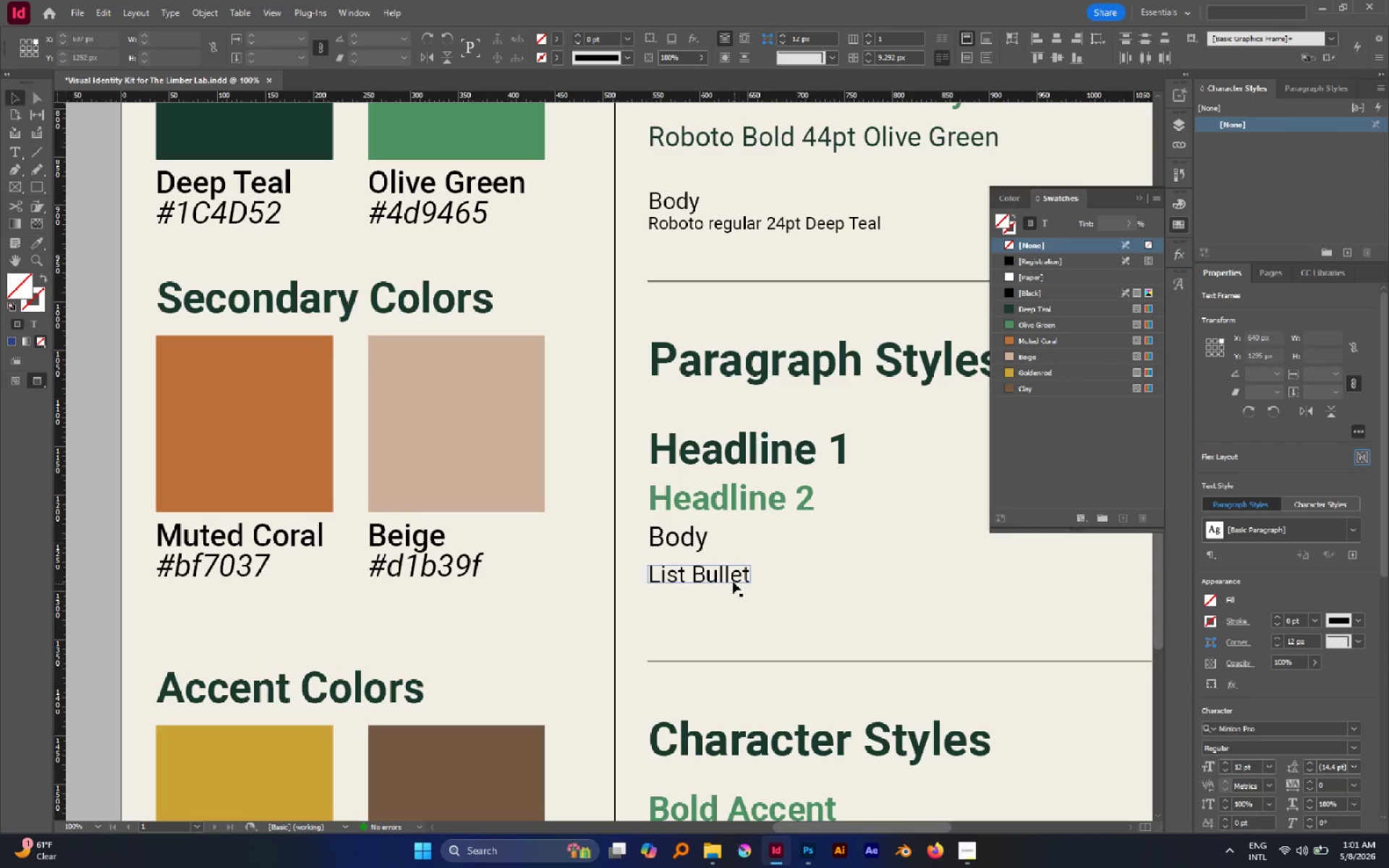 
scroll: coordinate [731, 582], scroll_direction: down, amount: 4.0
 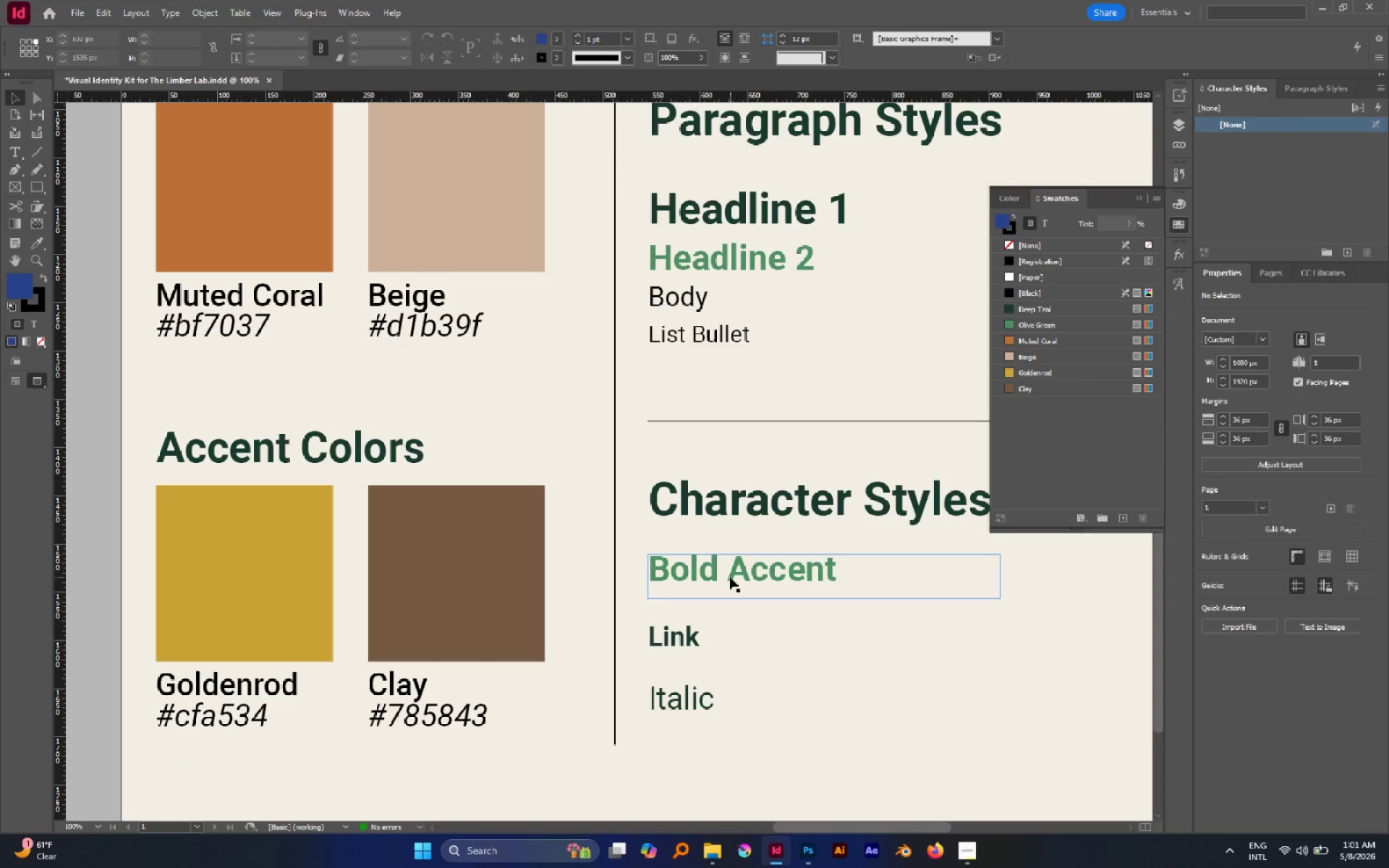 
left_click_drag(start_coordinate=[730, 577], to_coordinate=[736, 556])
 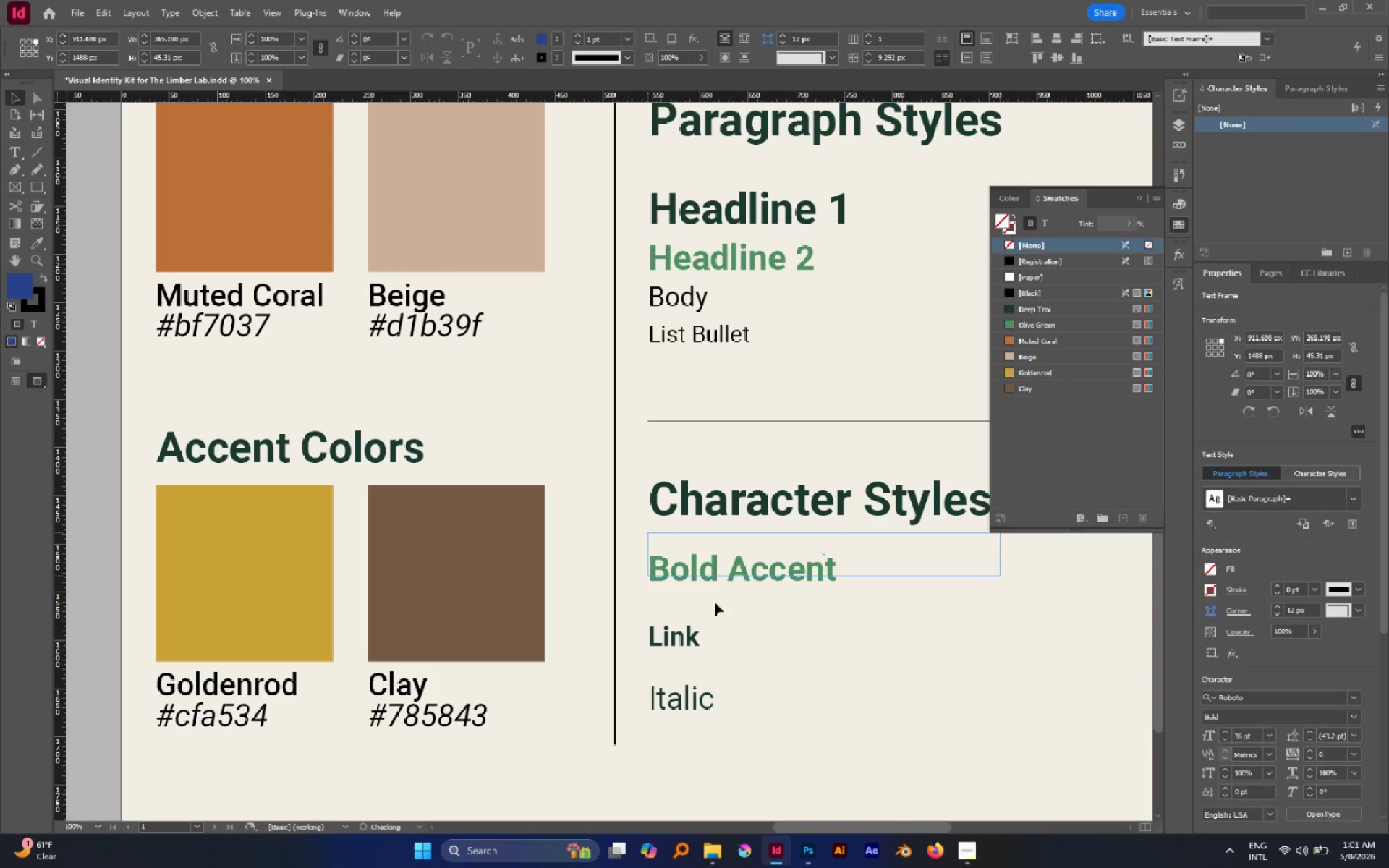 
hold_key(key=ShiftLeft, duration=0.56)
 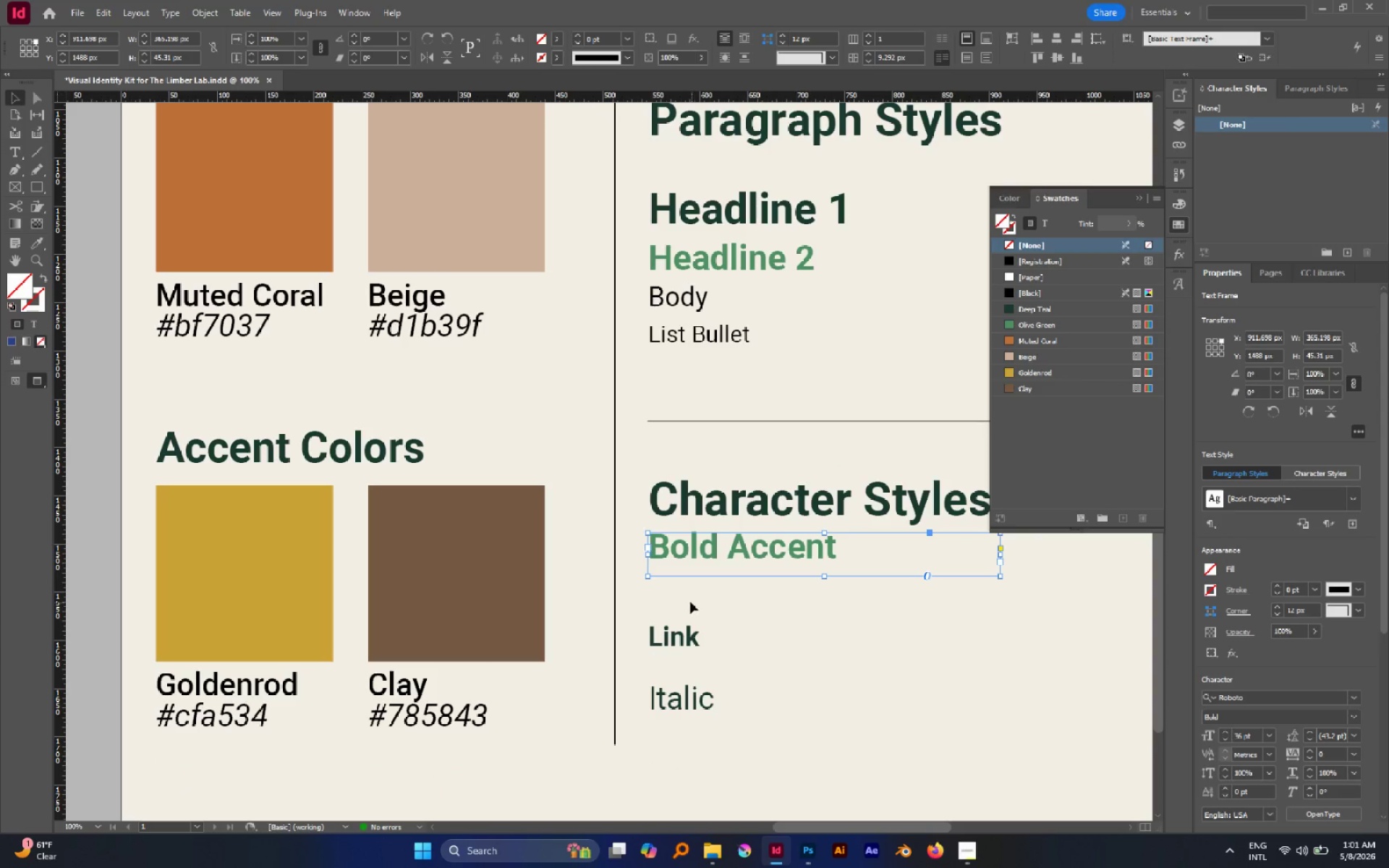 
left_click_drag(start_coordinate=[685, 600], to_coordinate=[804, 741])
 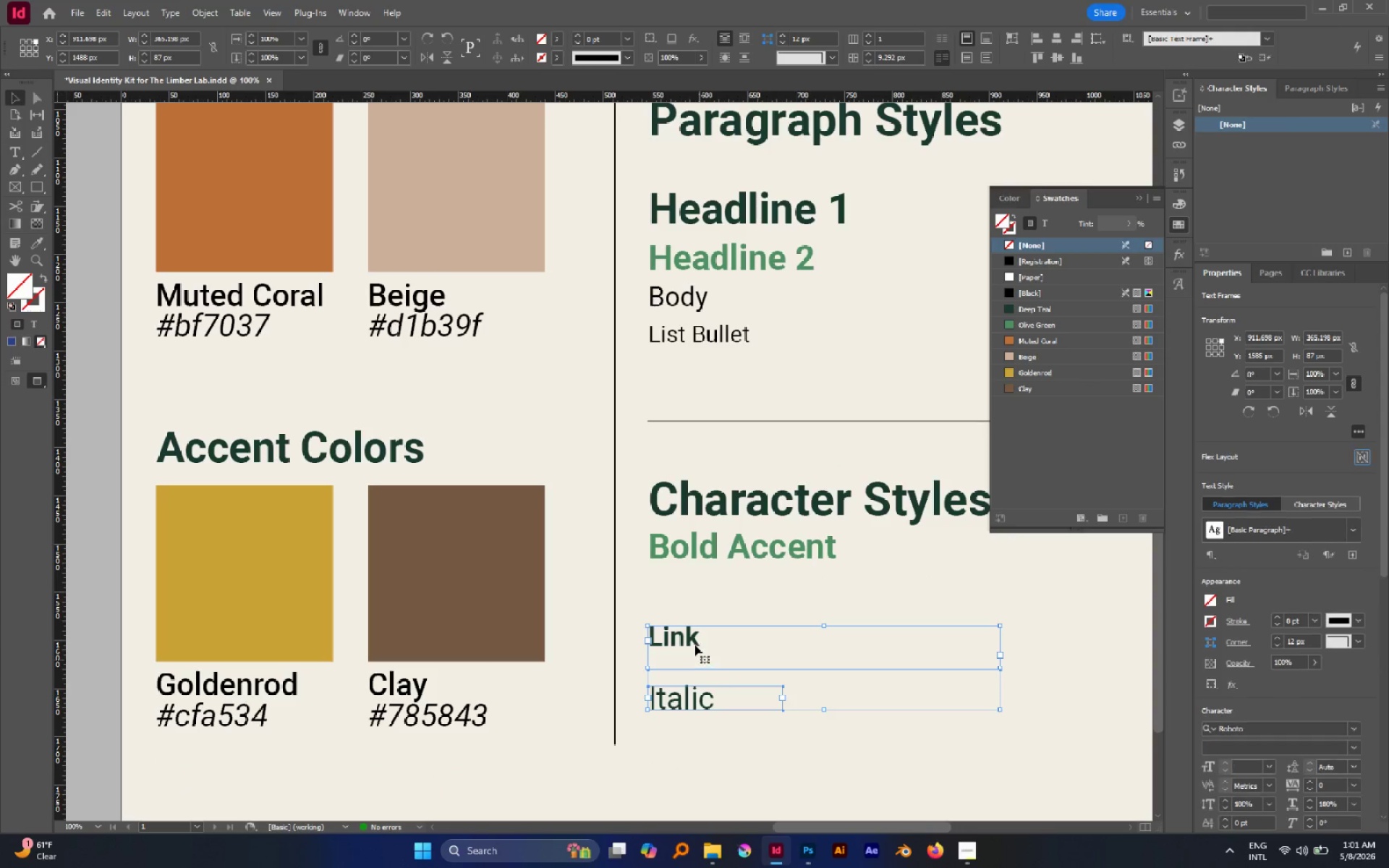 
left_click_drag(start_coordinate=[695, 643], to_coordinate=[708, 590])
 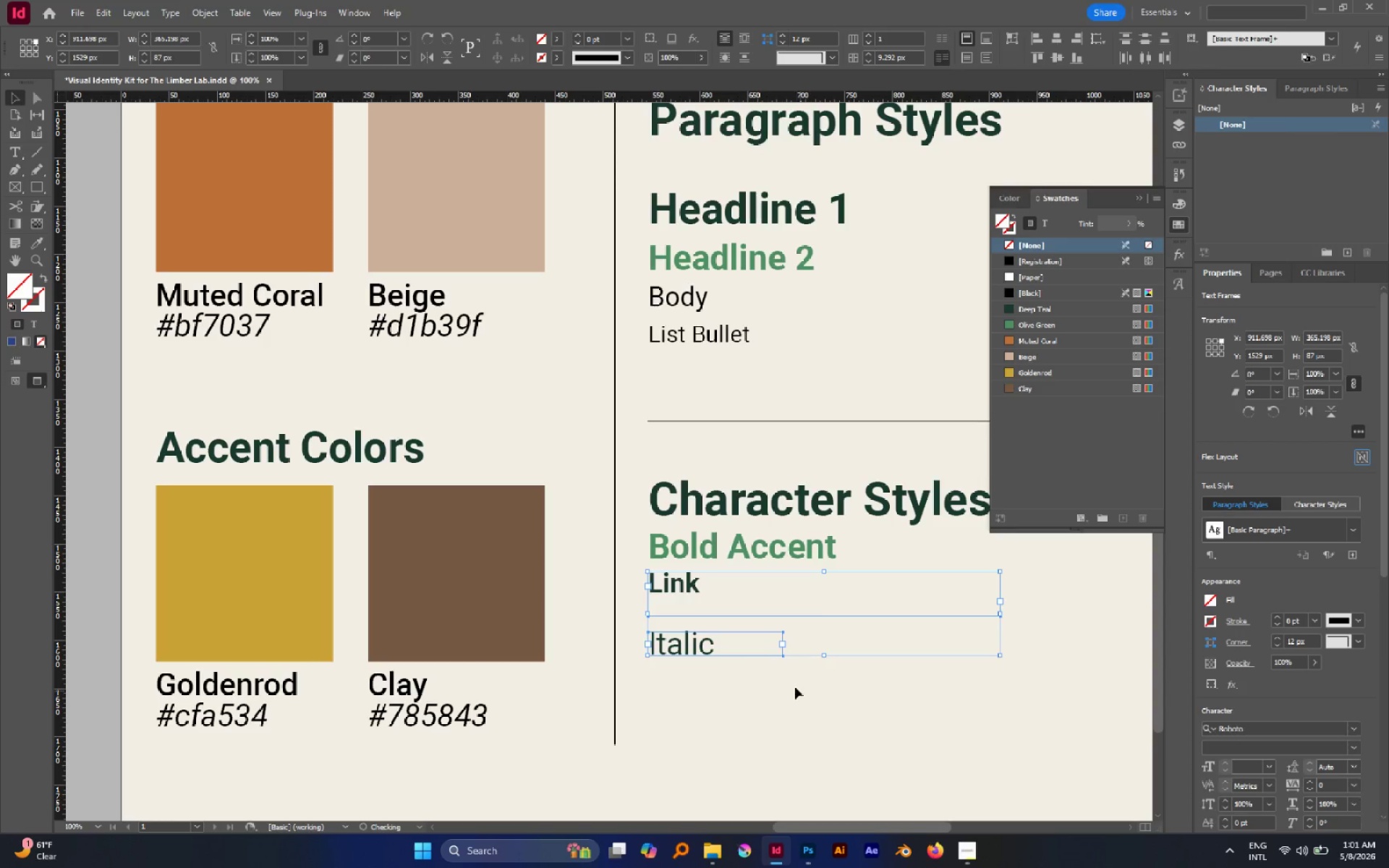 
hold_key(key=ShiftLeft, duration=0.8)
 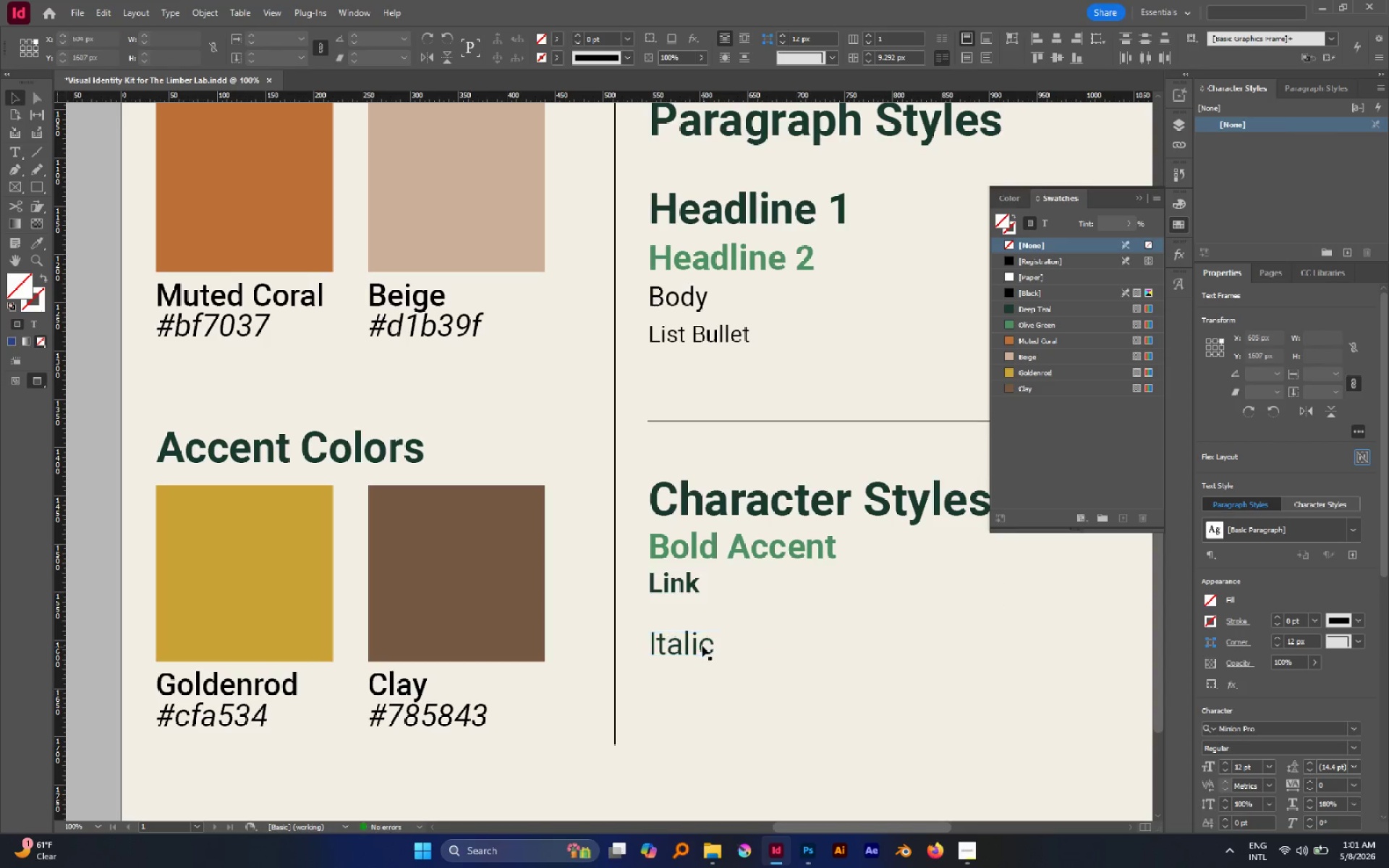 
left_click_drag(start_coordinate=[700, 643], to_coordinate=[706, 624])
 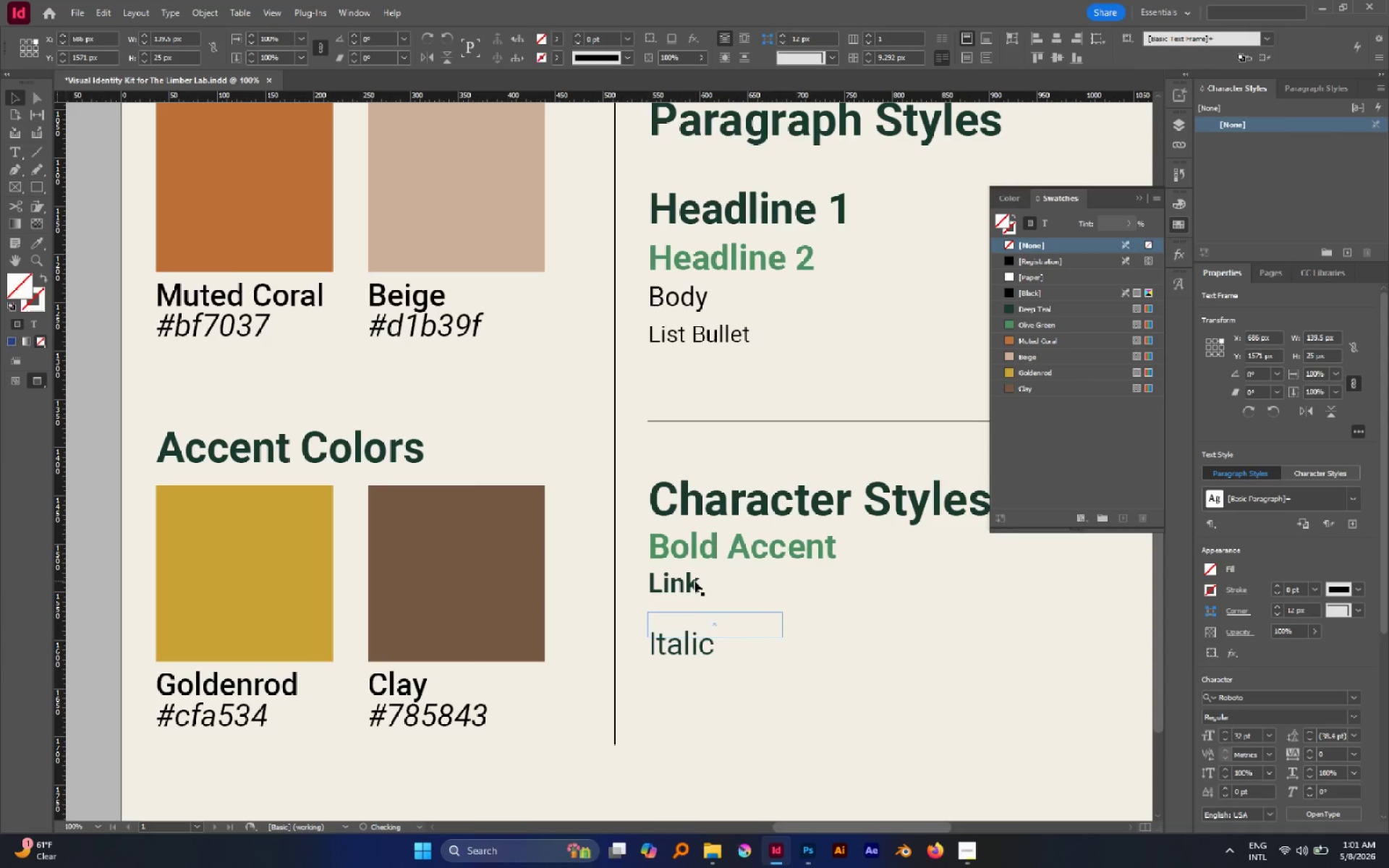 
hold_key(key=ShiftLeft, duration=0.44)
 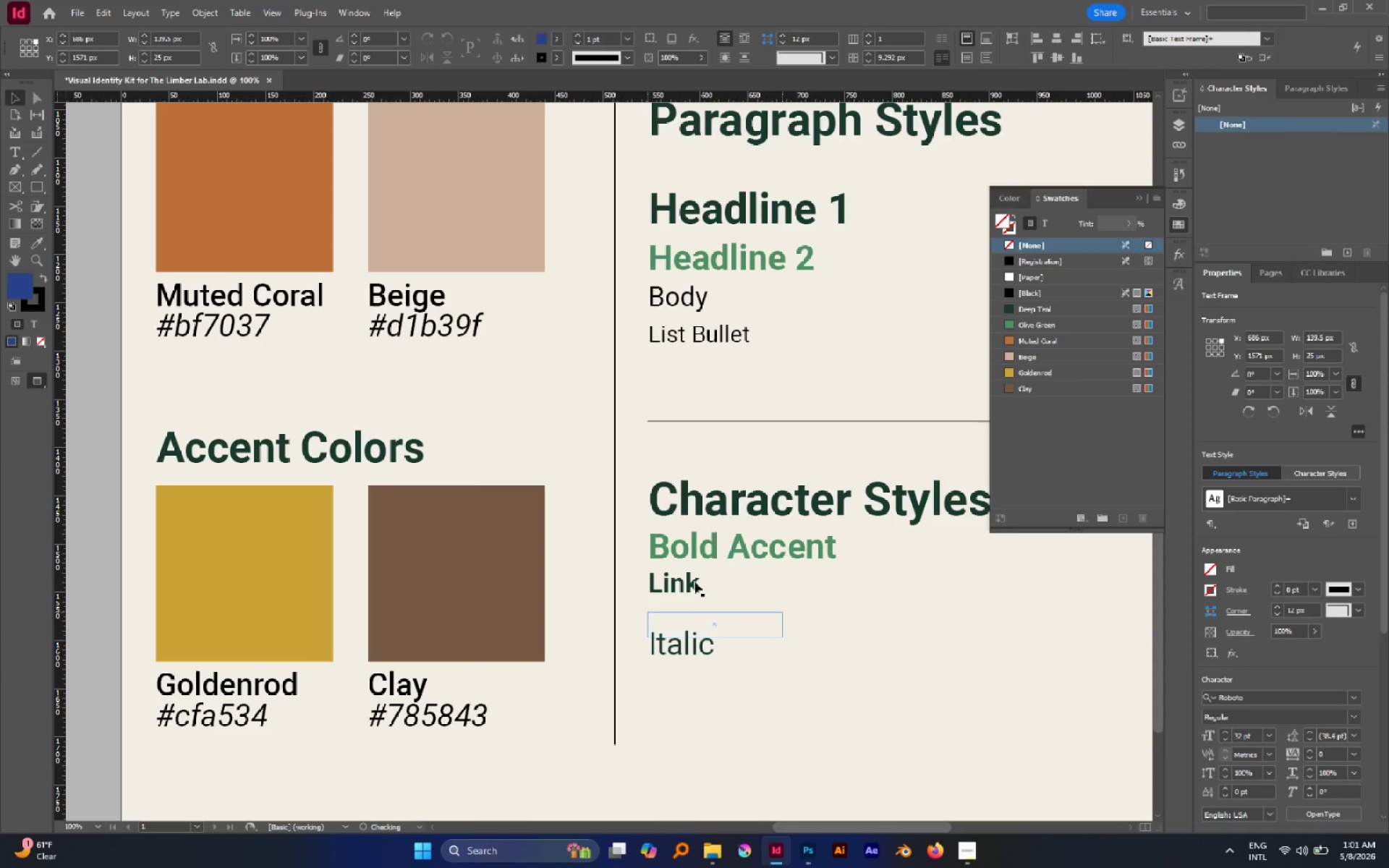 
left_click([694, 581])
 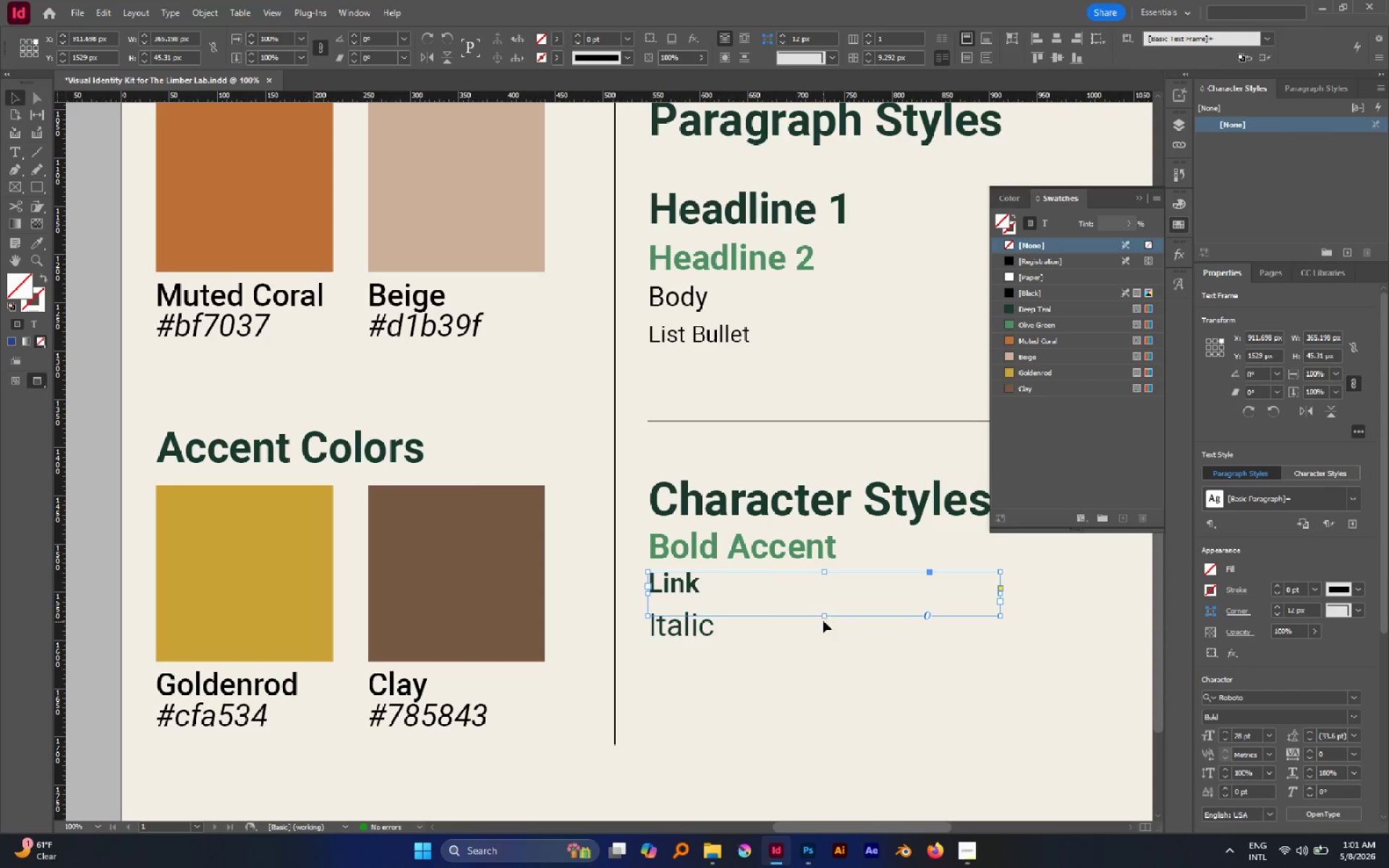 
left_click_drag(start_coordinate=[824, 616], to_coordinate=[825, 600])
 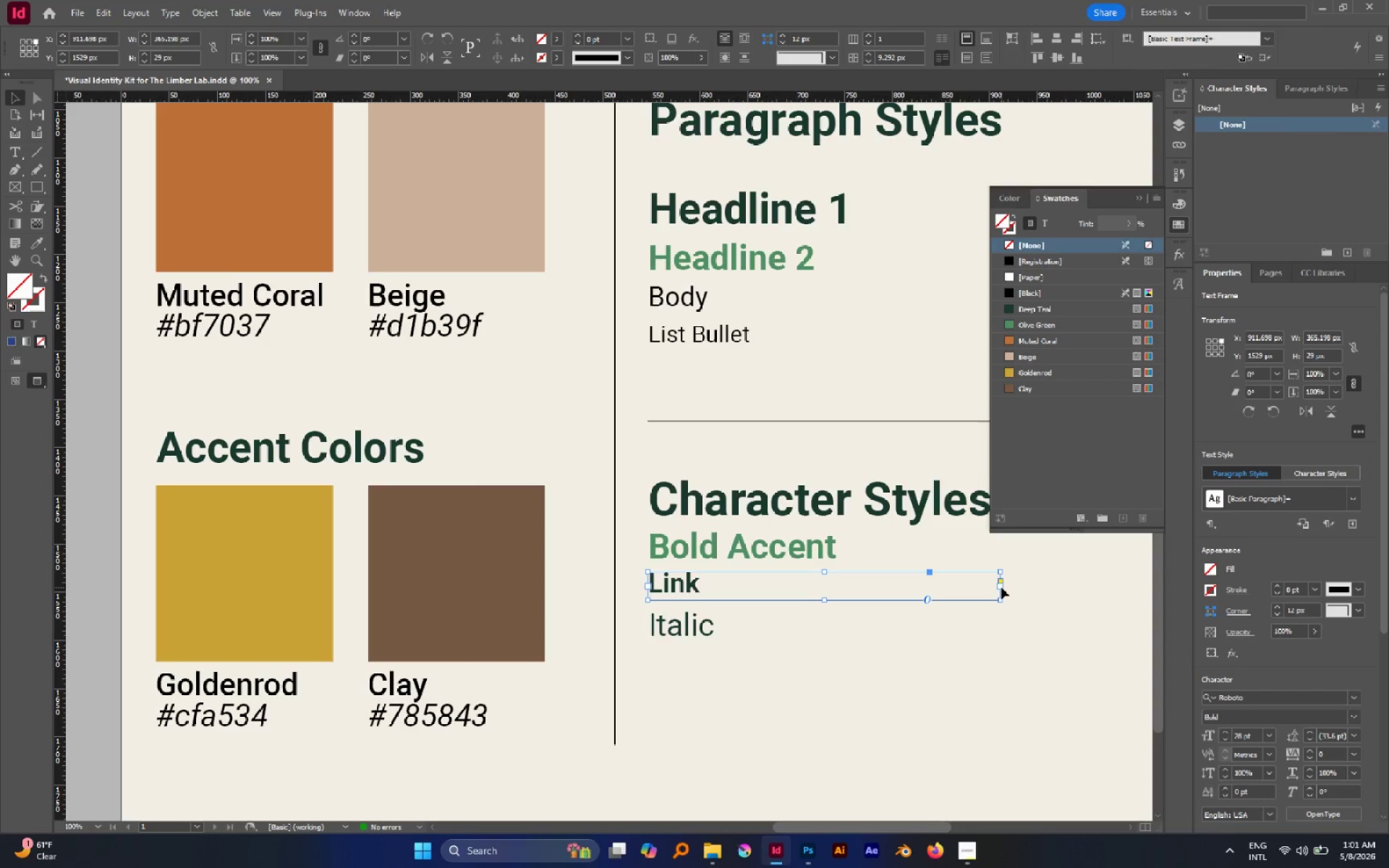 
left_click_drag(start_coordinate=[1001, 587], to_coordinate=[721, 594])
 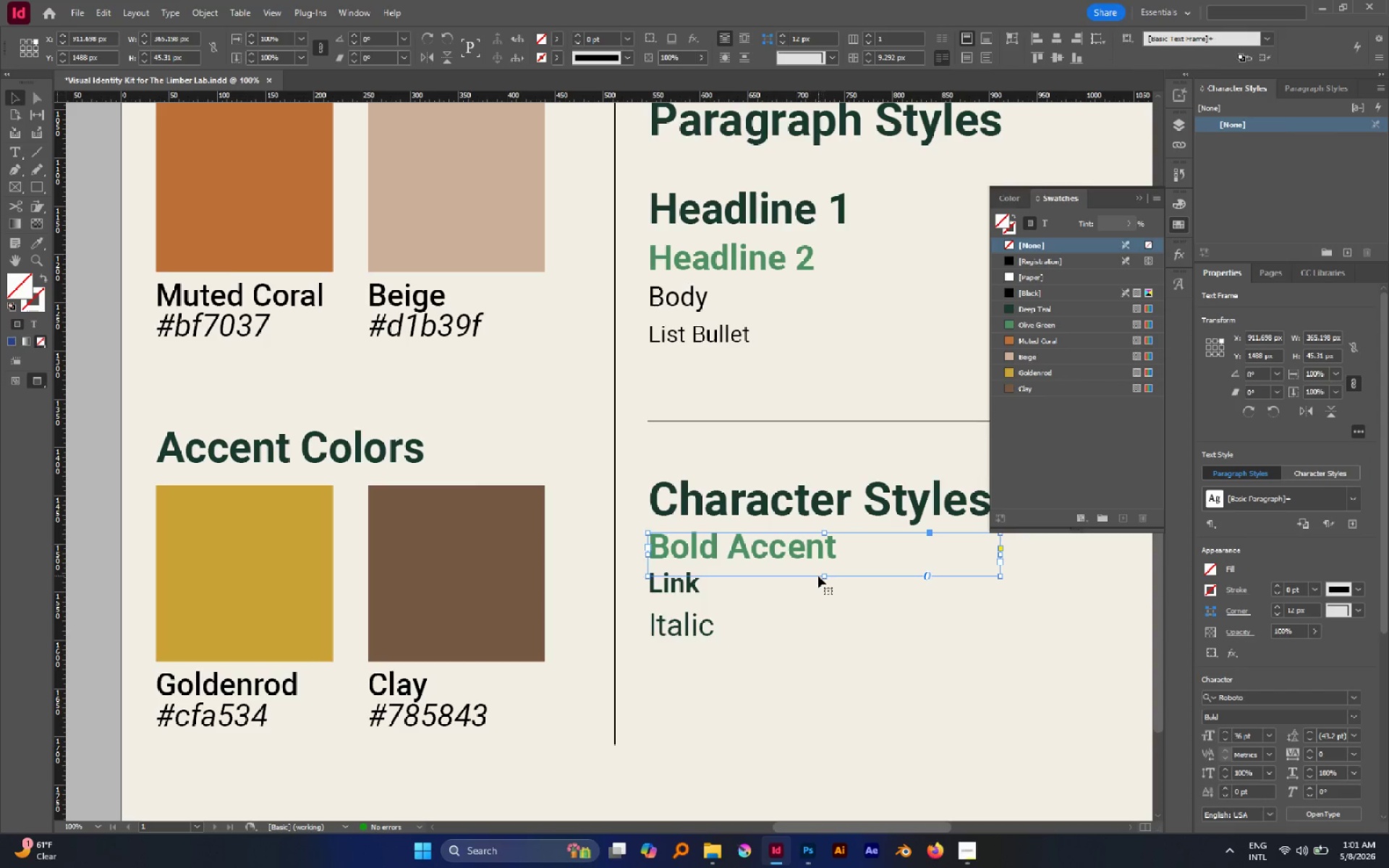 
left_click_drag(start_coordinate=[824, 576], to_coordinate=[824, 567])
 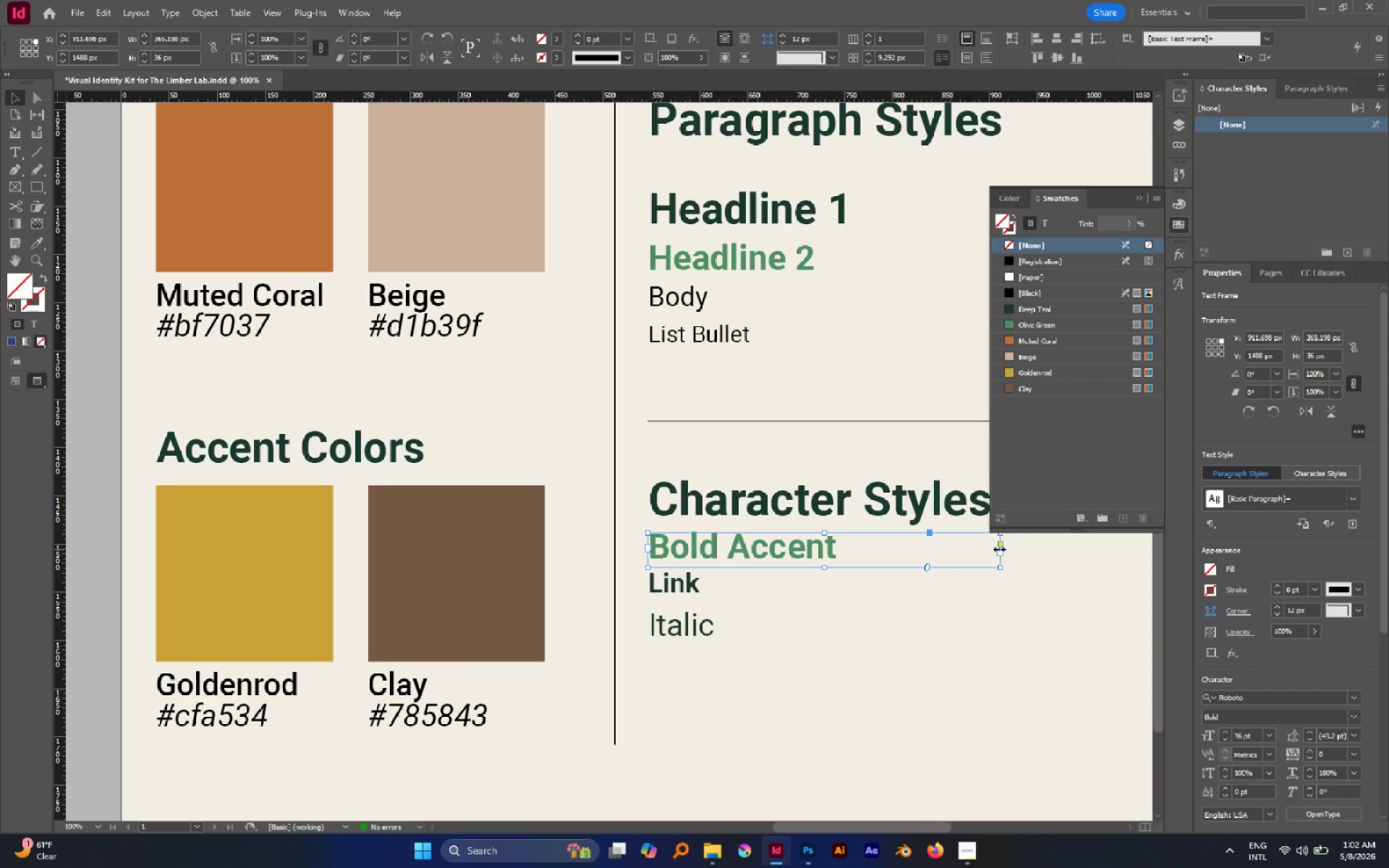 
left_click_drag(start_coordinate=[1001, 549], to_coordinate=[850, 553])
 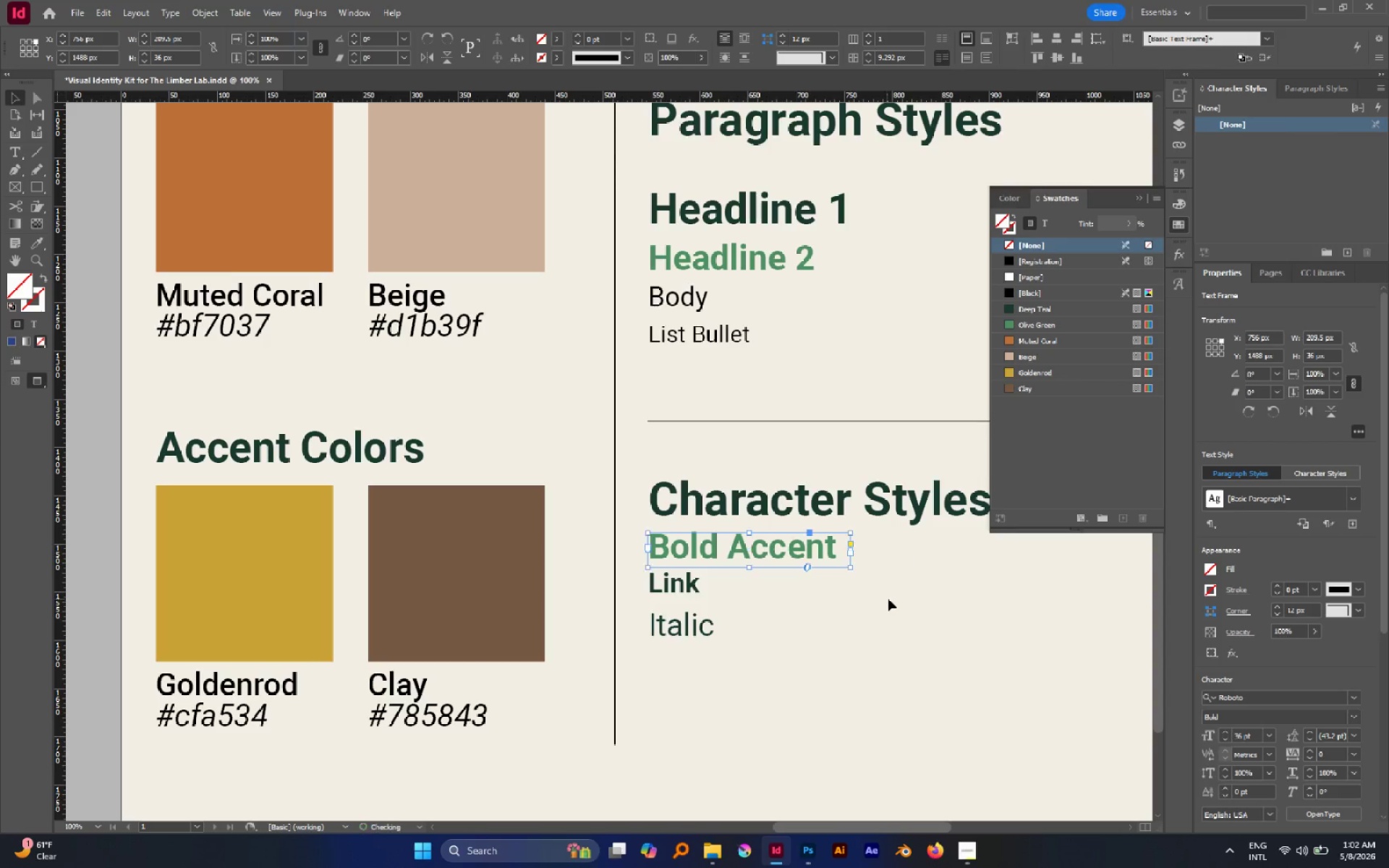 
left_click([889, 599])
 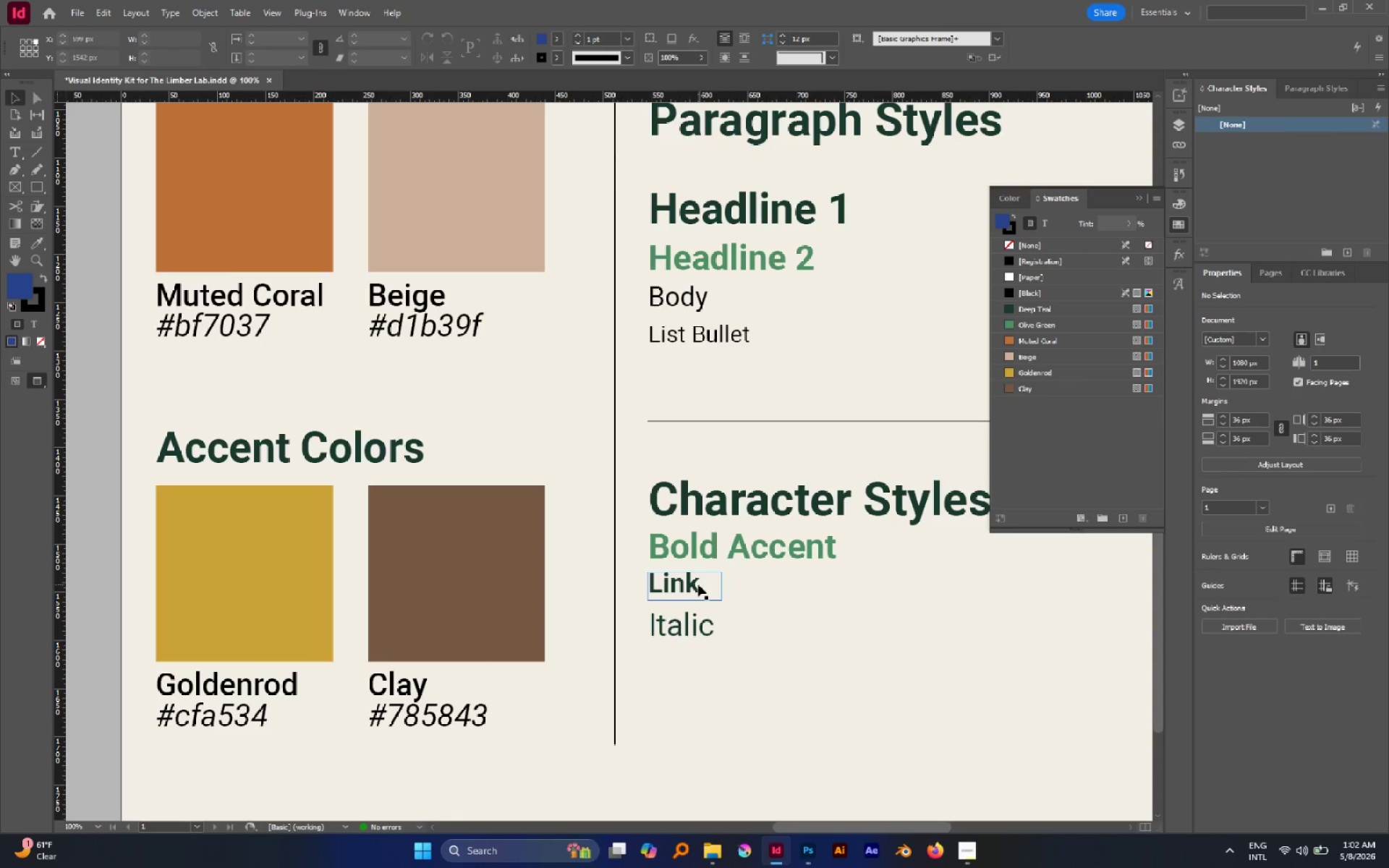 
left_click_drag(start_coordinate=[698, 584], to_coordinate=[698, 589])
 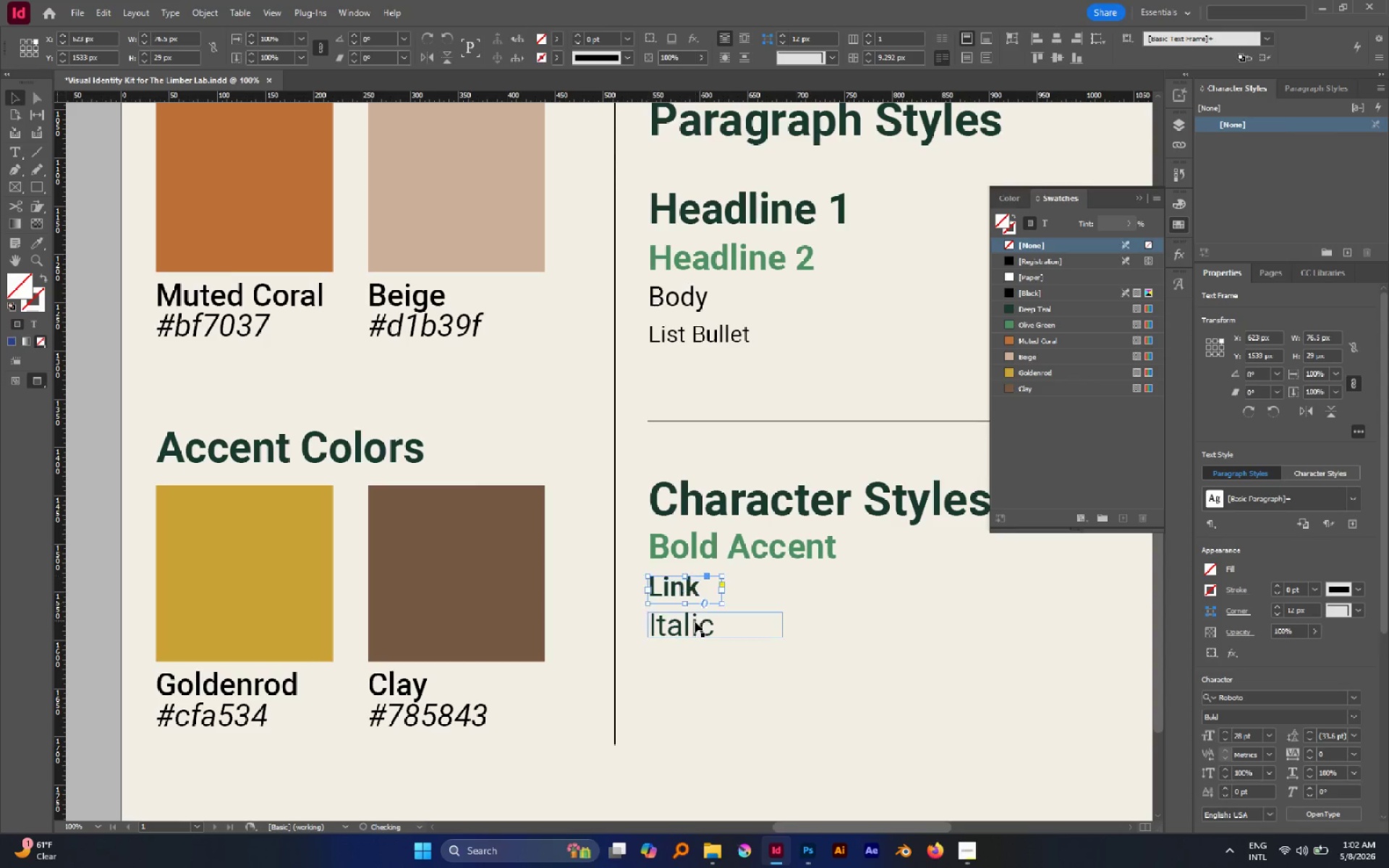 
hold_key(key=ShiftLeft, duration=0.73)
 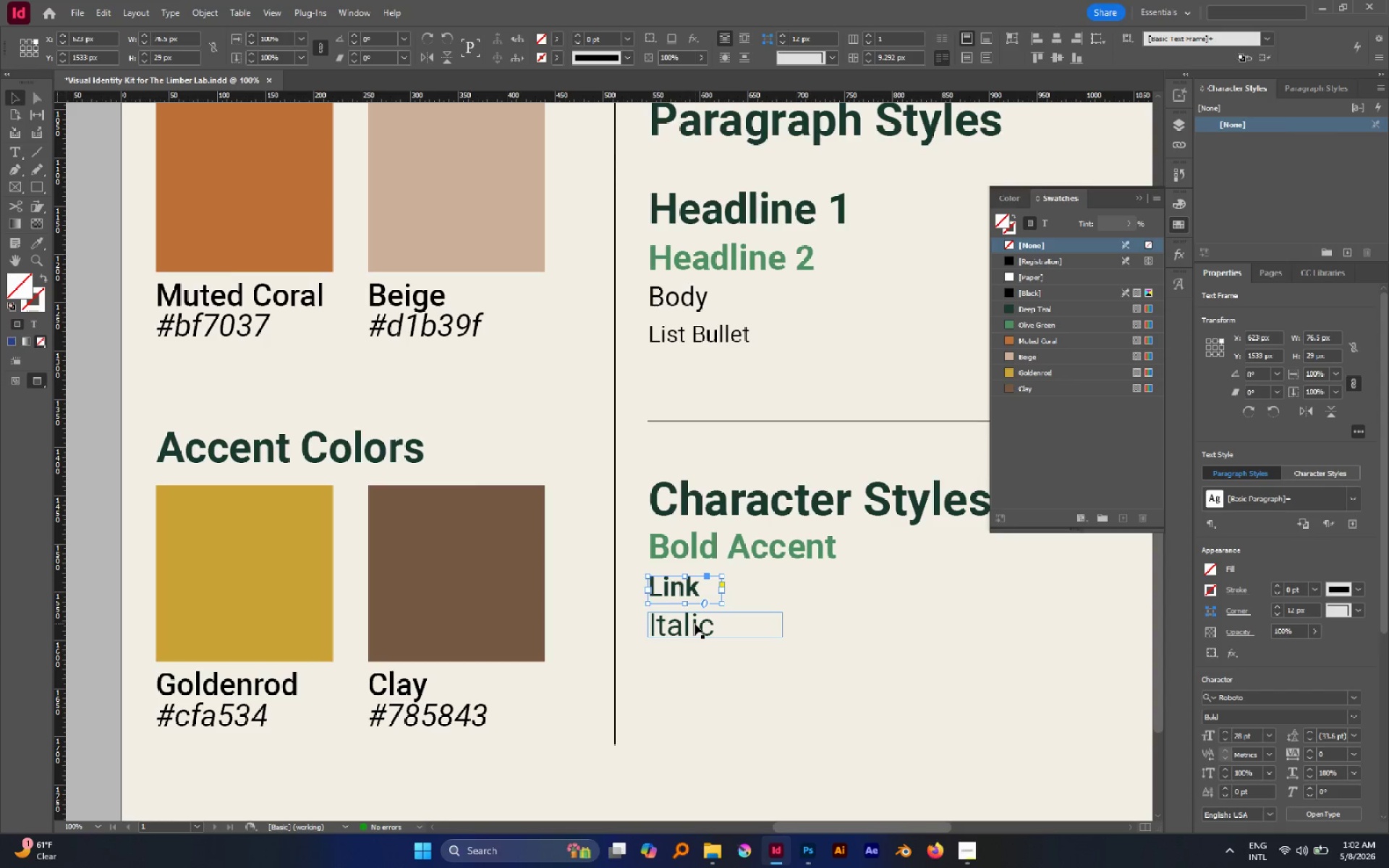 
left_click_drag(start_coordinate=[694, 624], to_coordinate=[700, 620])
 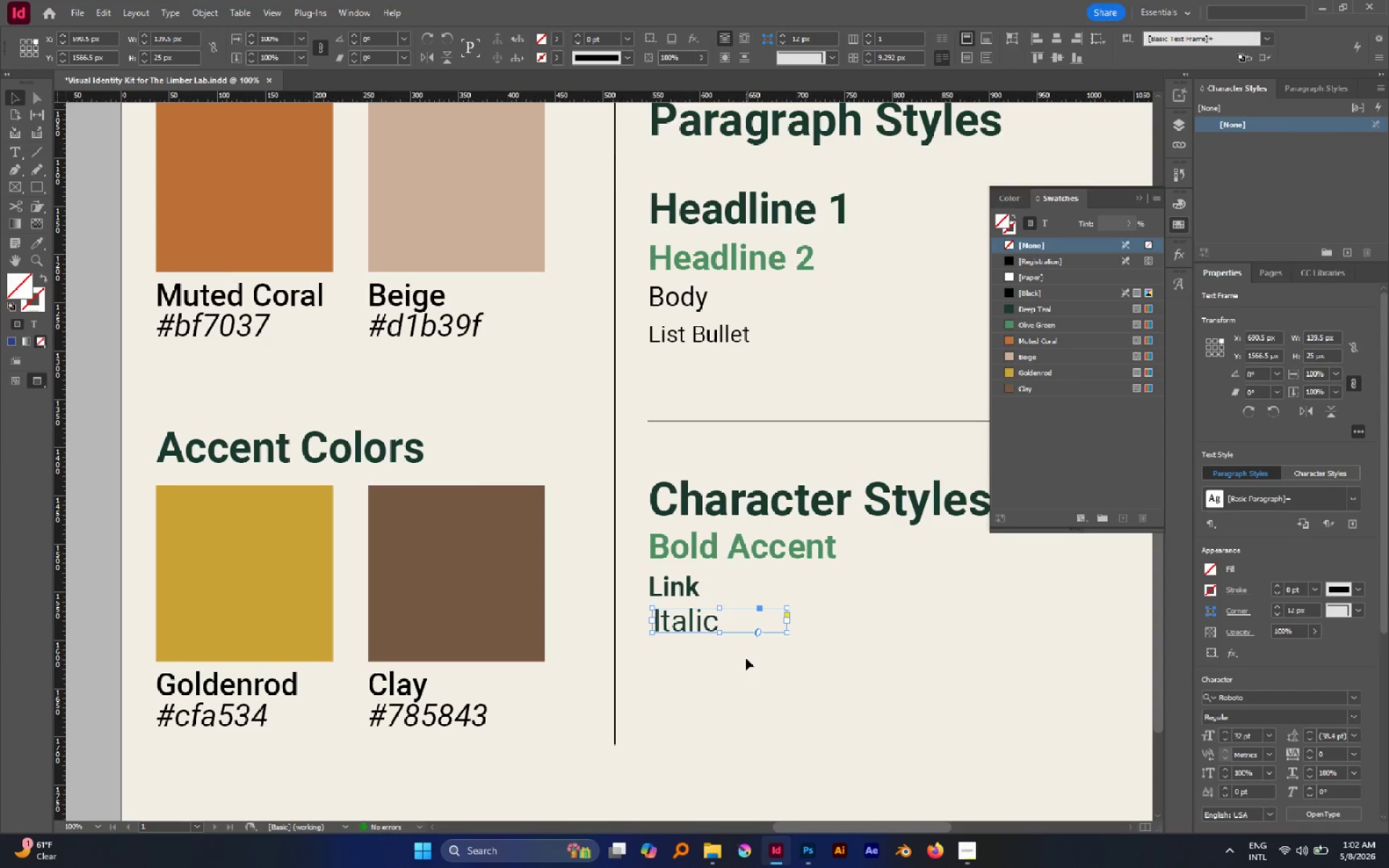 
hold_key(key=ShiftLeft, duration=2.39)
 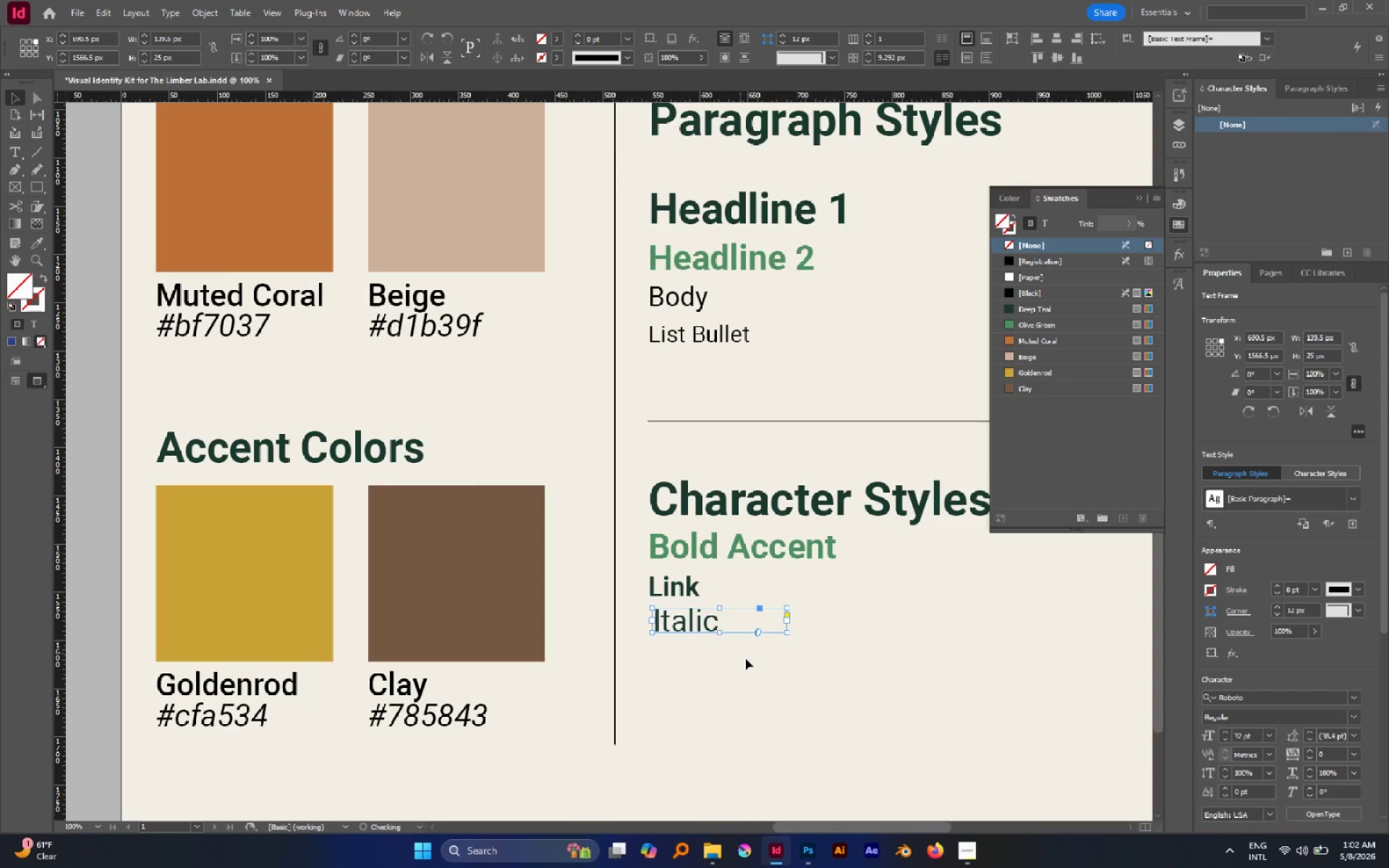 
key(Control+Z)
 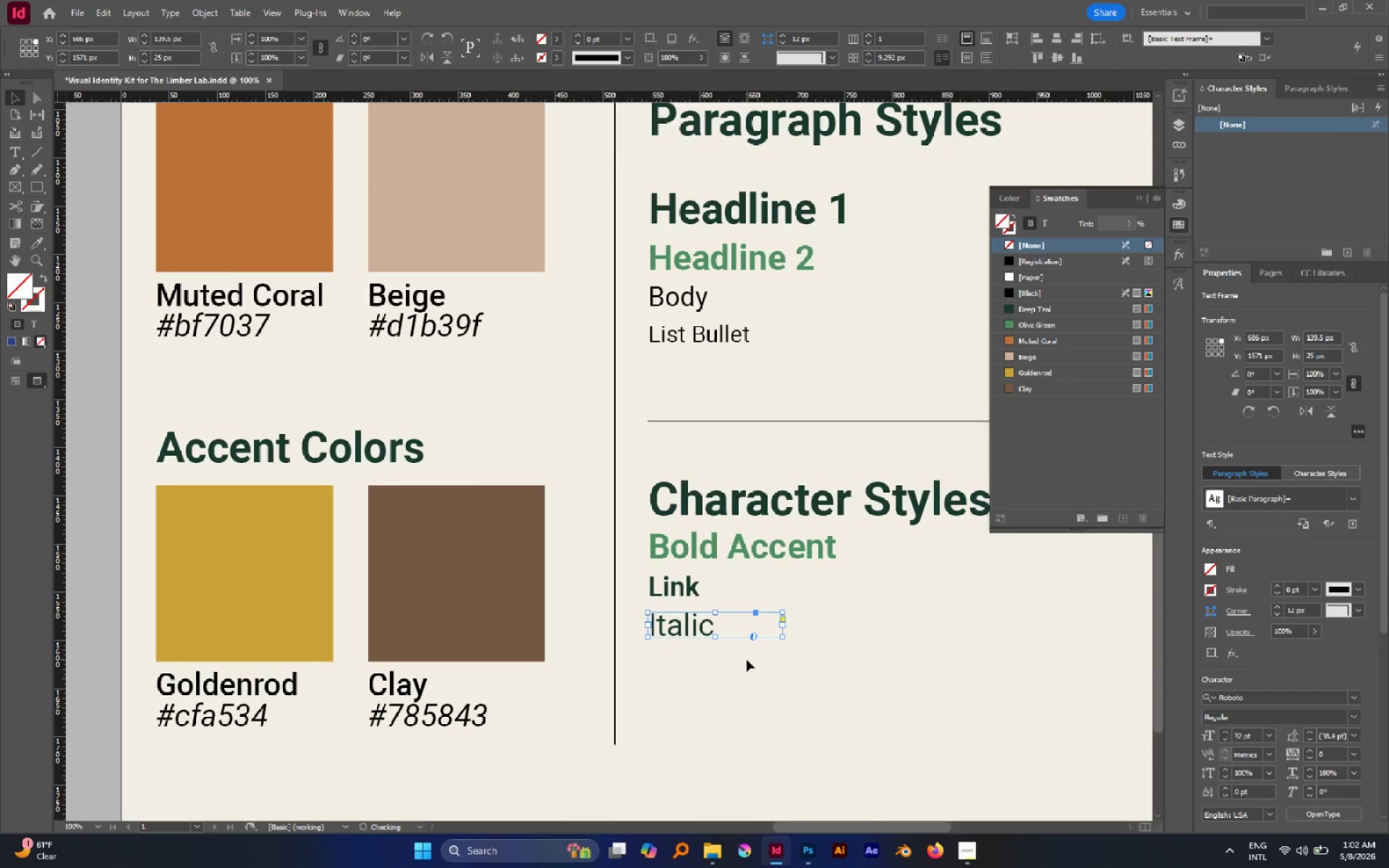 
left_click([748, 660])
 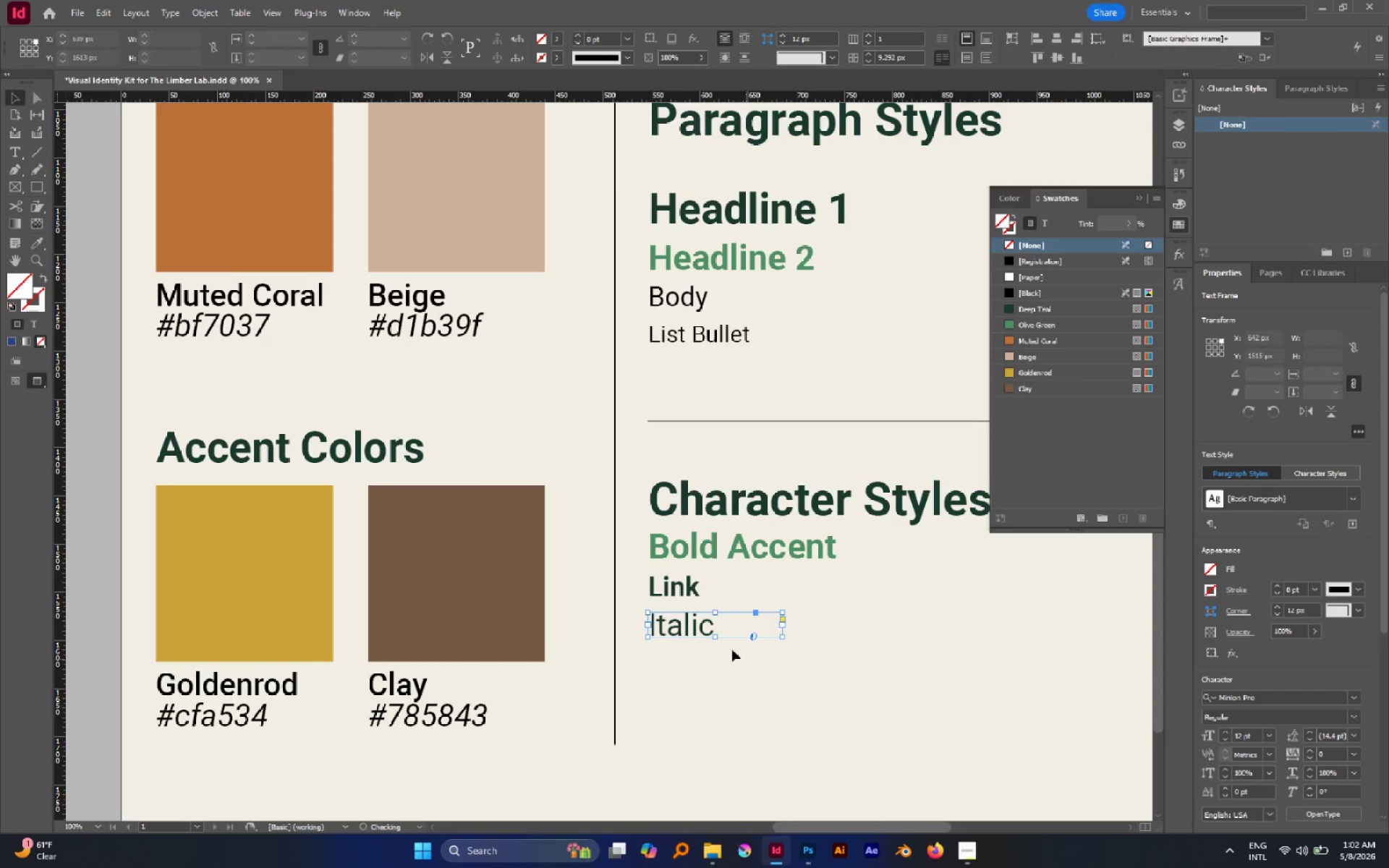 
hold_key(key=AltLeft, duration=0.88)
scroll: coordinate [723, 644], scroll_direction: none, amount: 0.0
 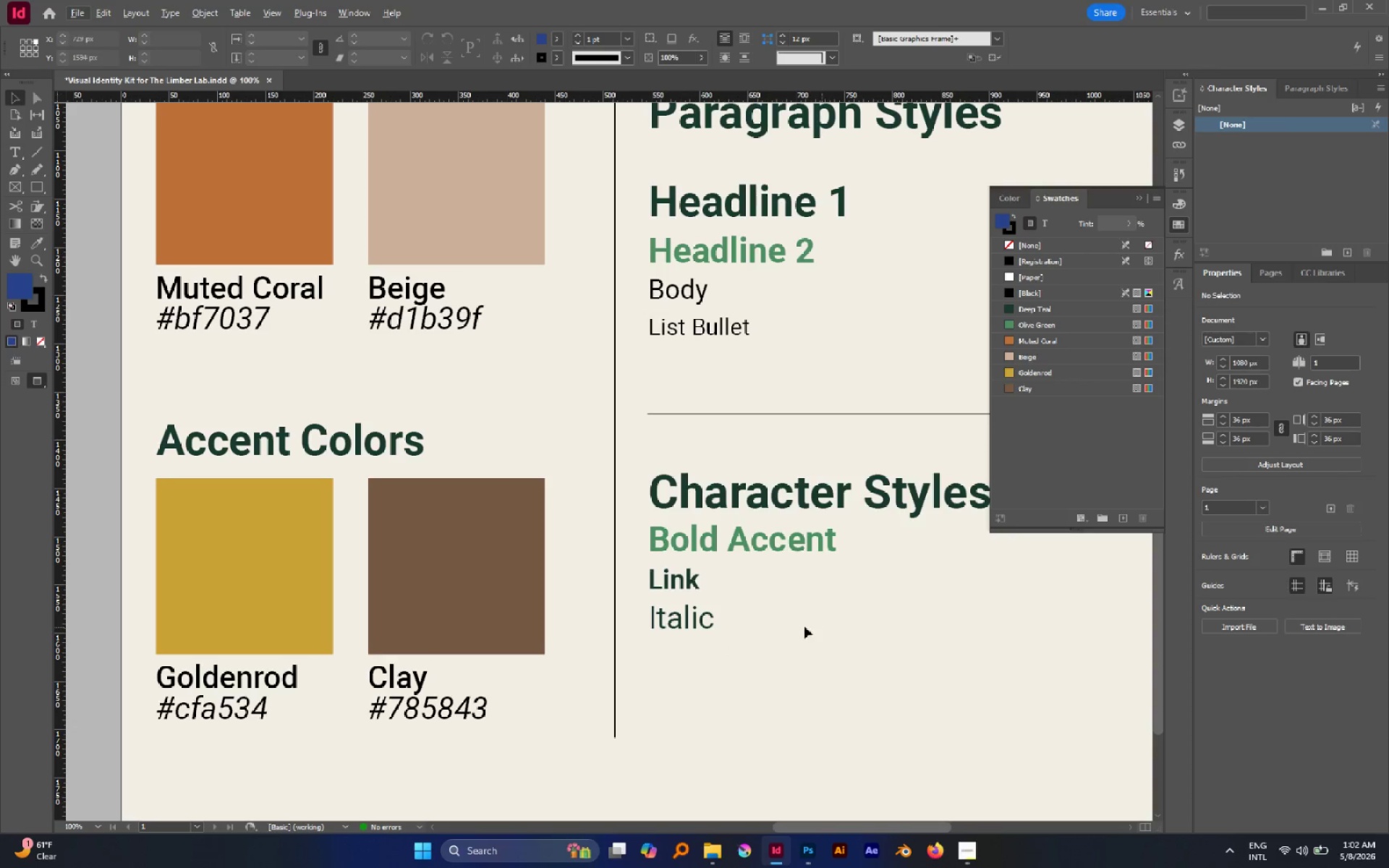 
hold_key(key=AltLeft, duration=0.38)
scroll: coordinate [696, 613], scroll_direction: none, amount: 0.0
 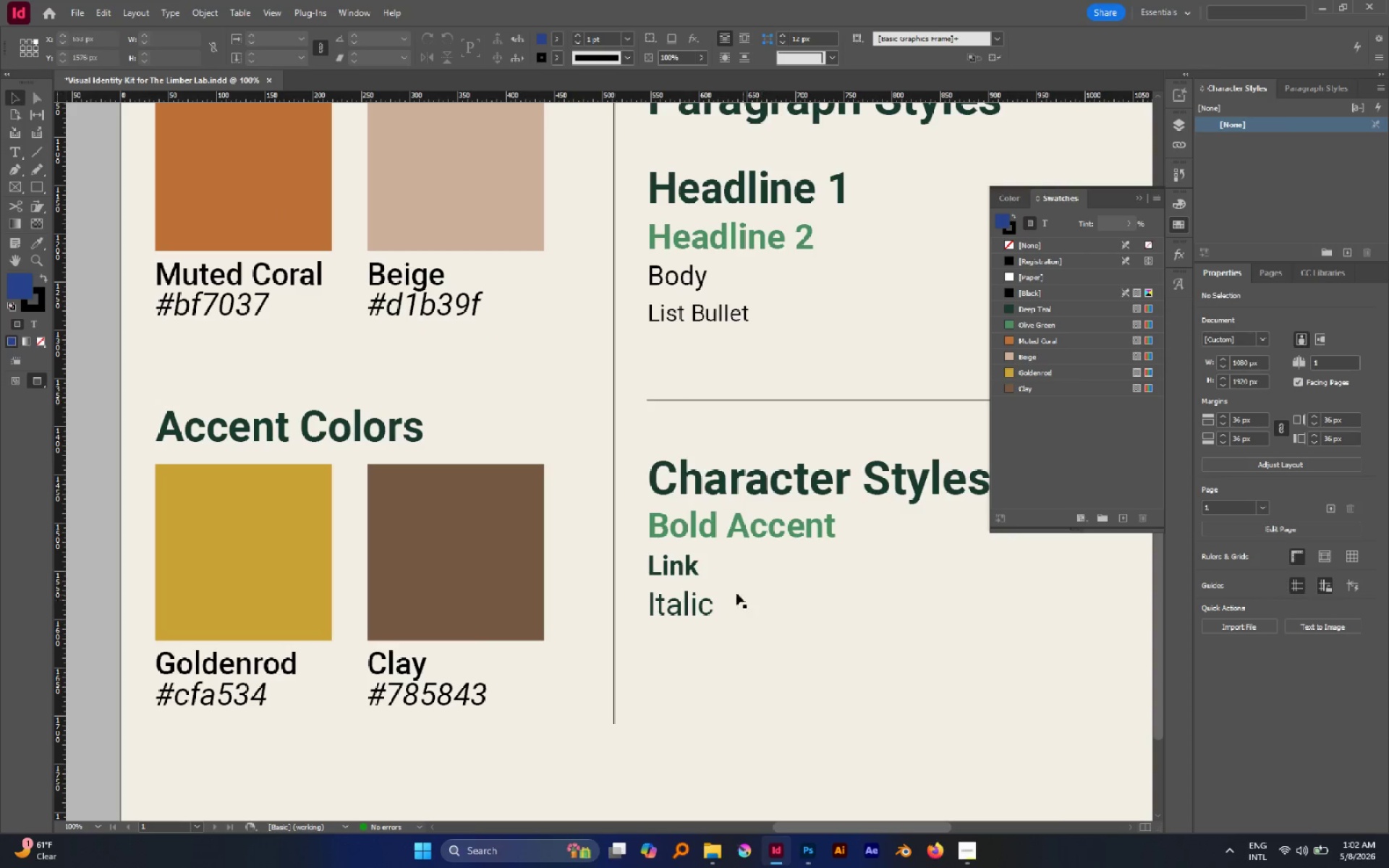 
hold_key(key=AltLeft, duration=0.91)
scroll: coordinate [716, 588], scroll_direction: down, amount: 2.0
 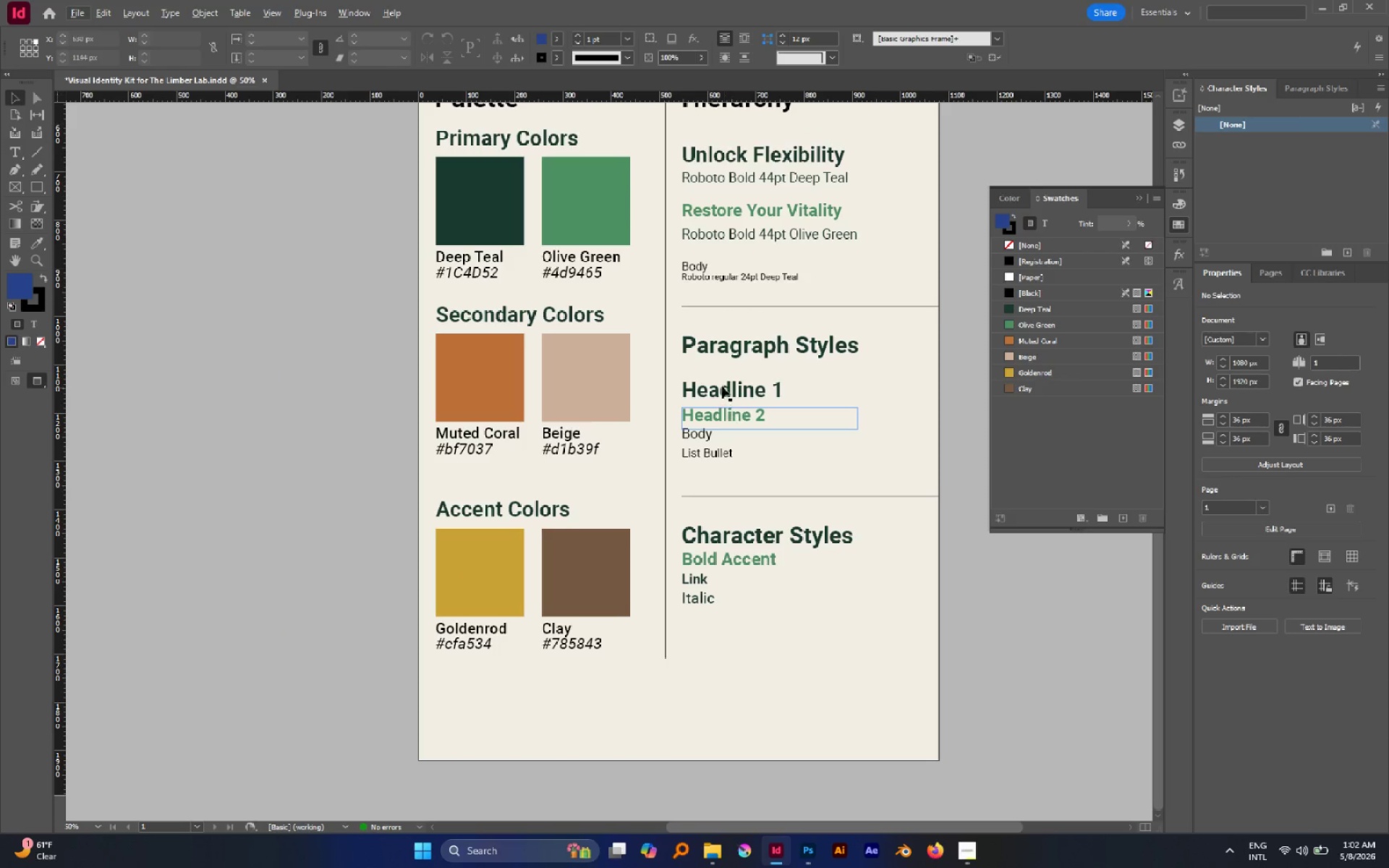 
left_click([722, 385])
 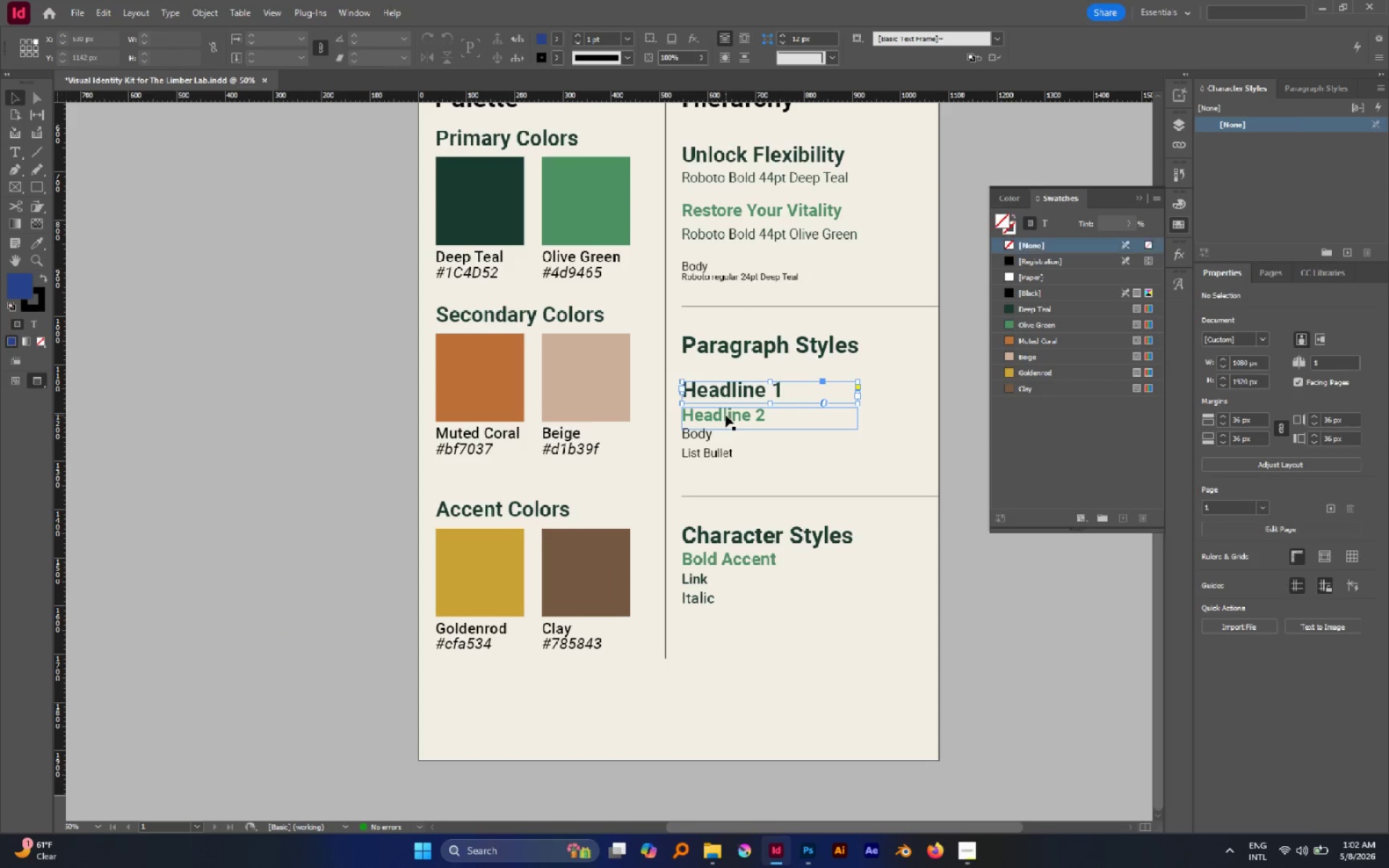 
left_click([726, 415])
 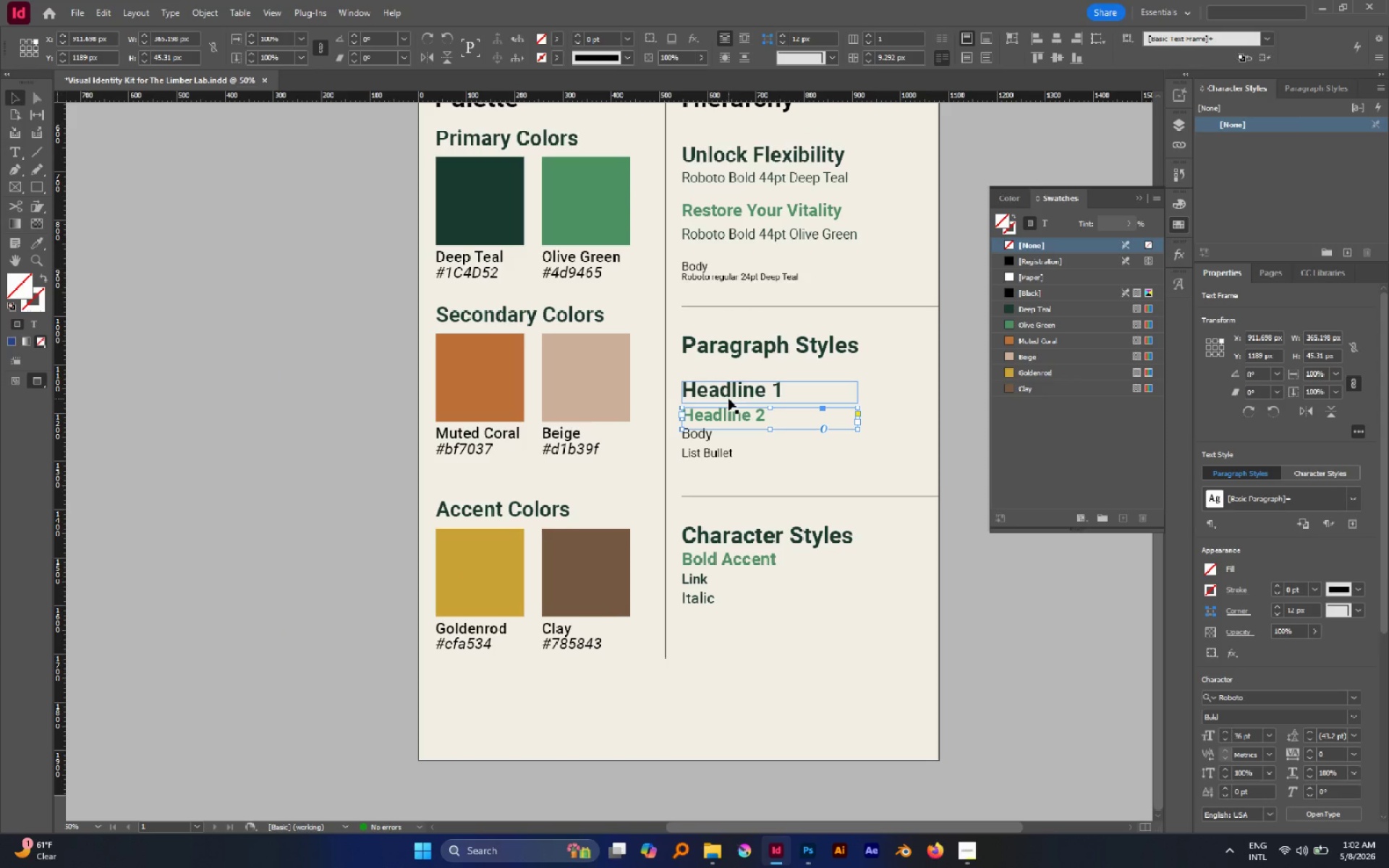 
left_click([729, 399])
 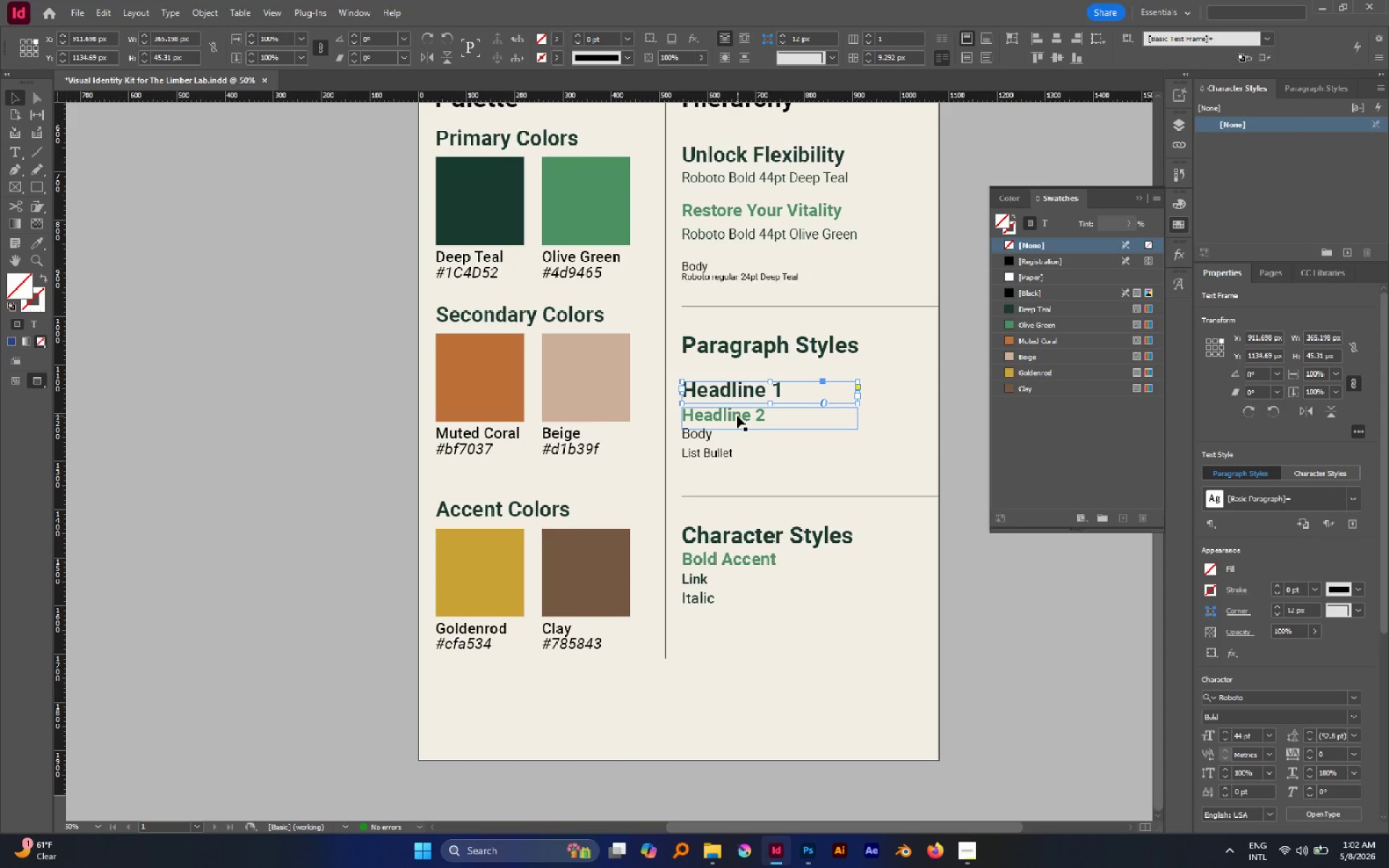 
left_click([737, 416])
 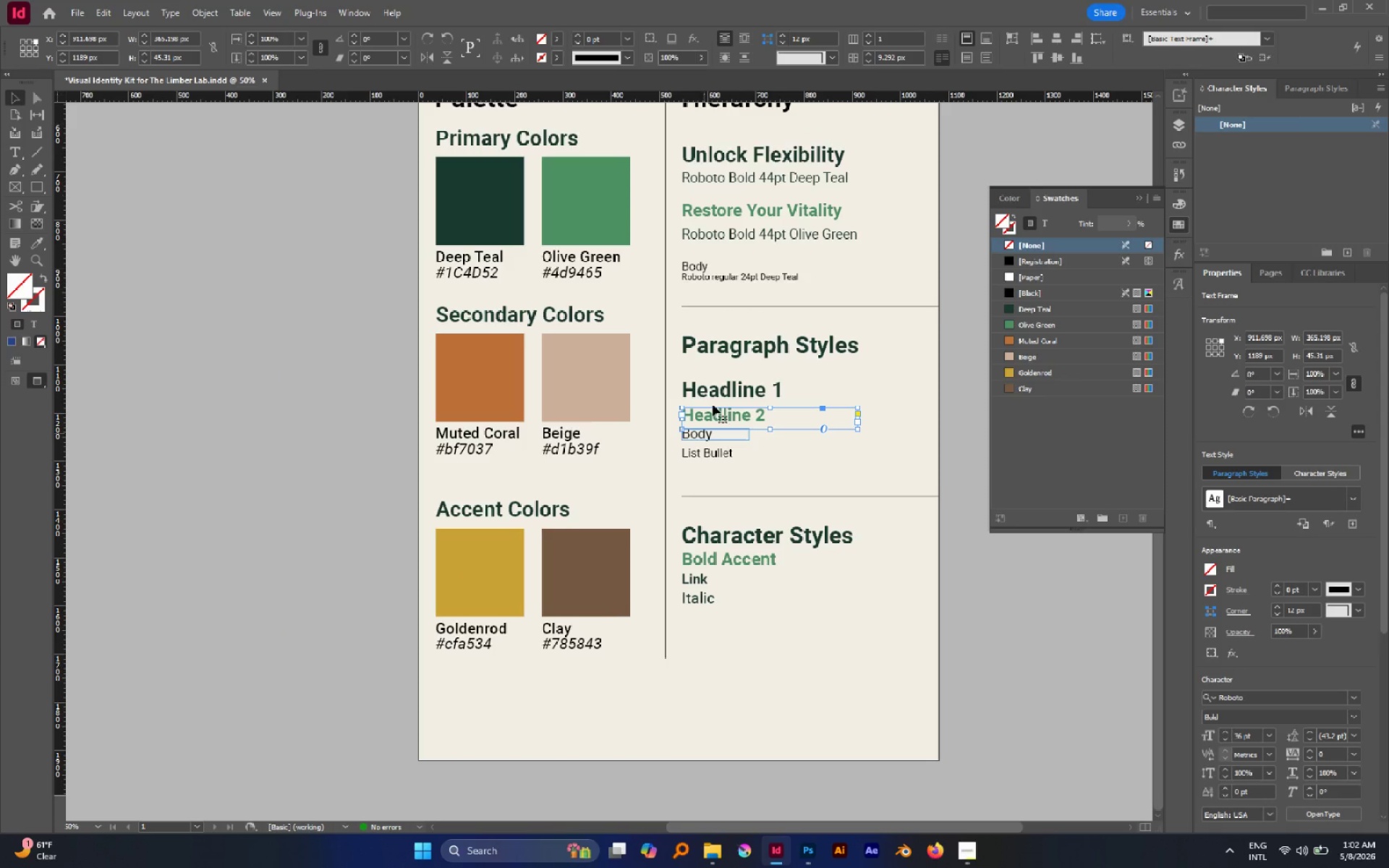 
left_click([729, 385])
 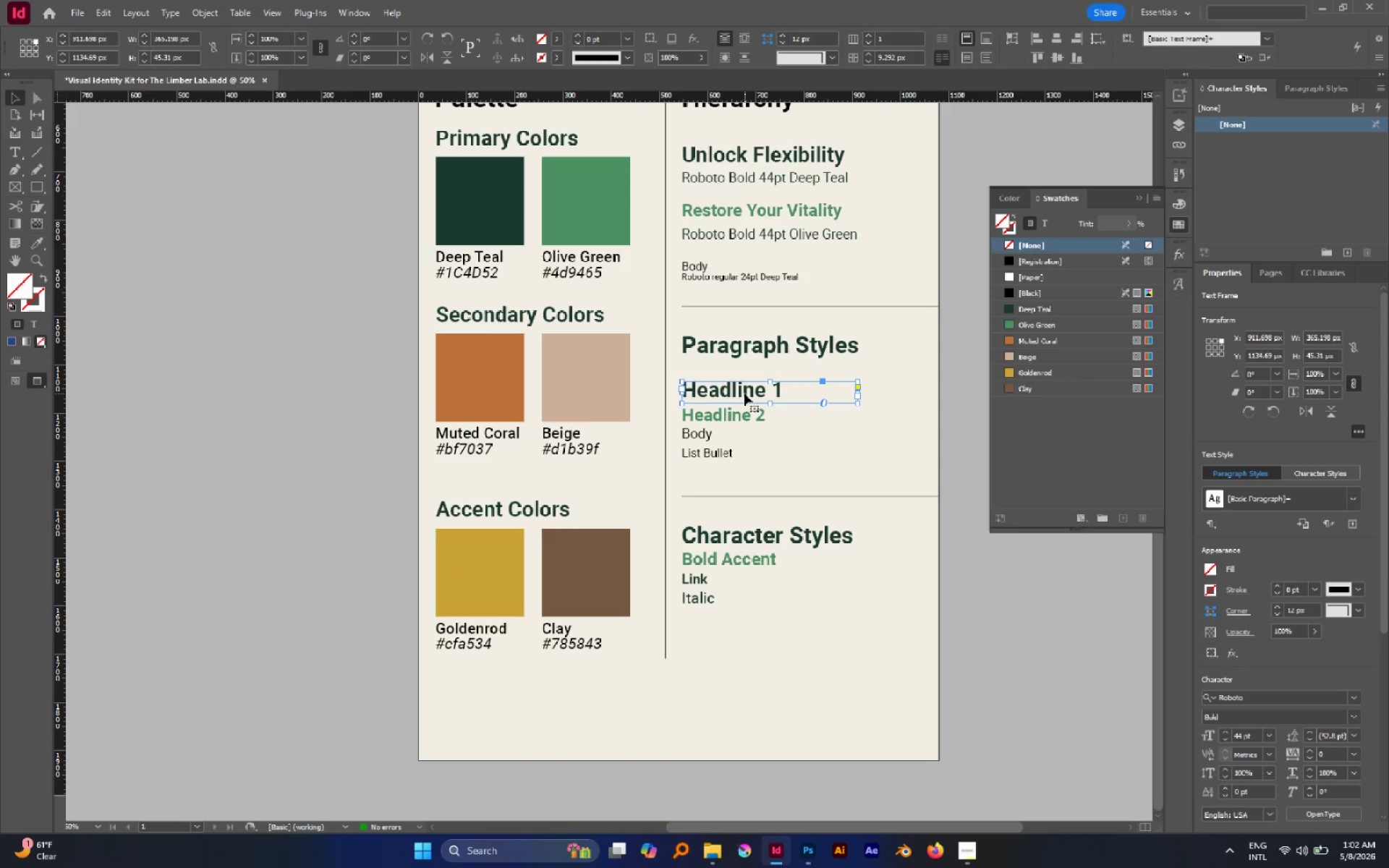 
double_click([744, 393])
 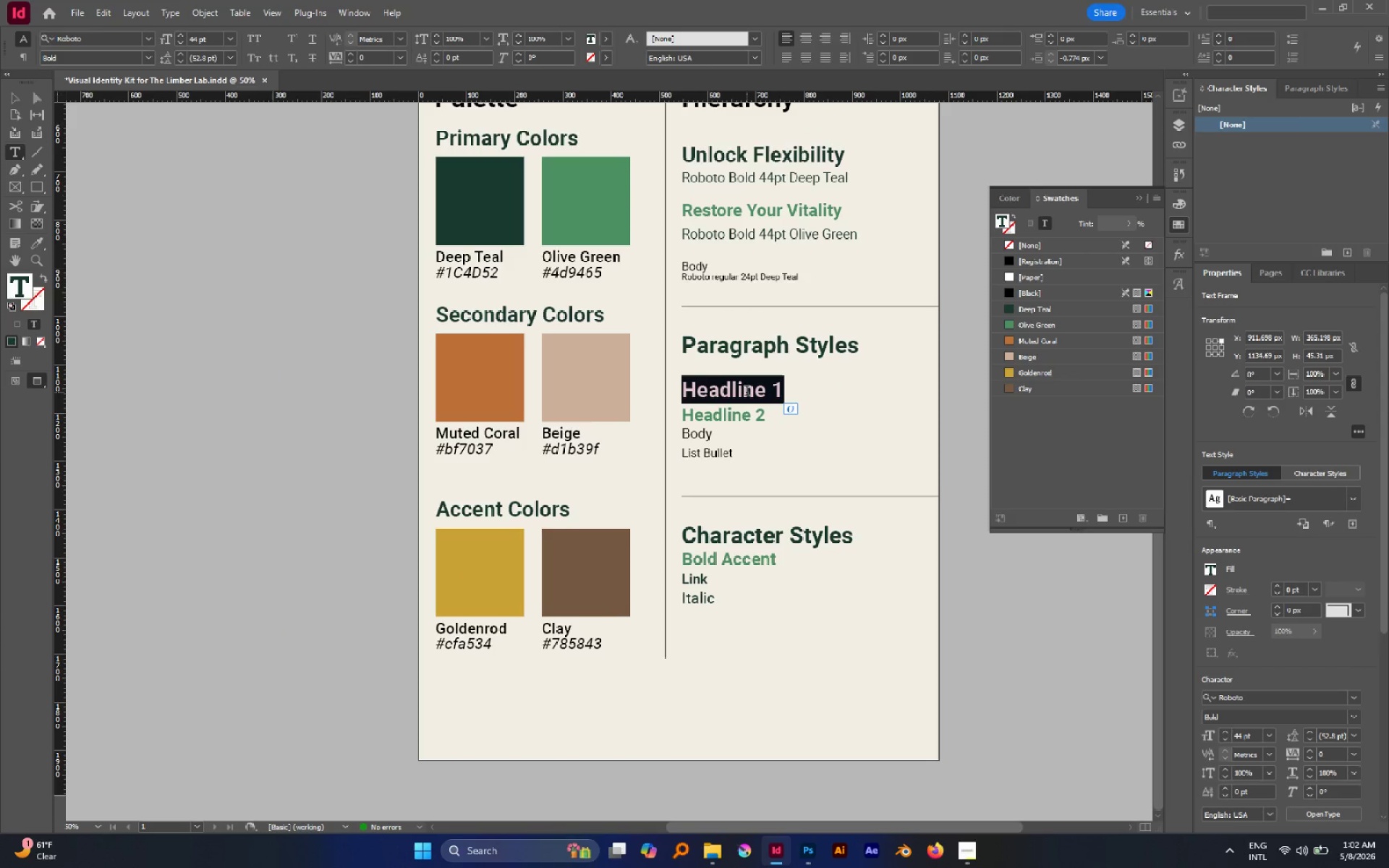 
key(Control+C)
 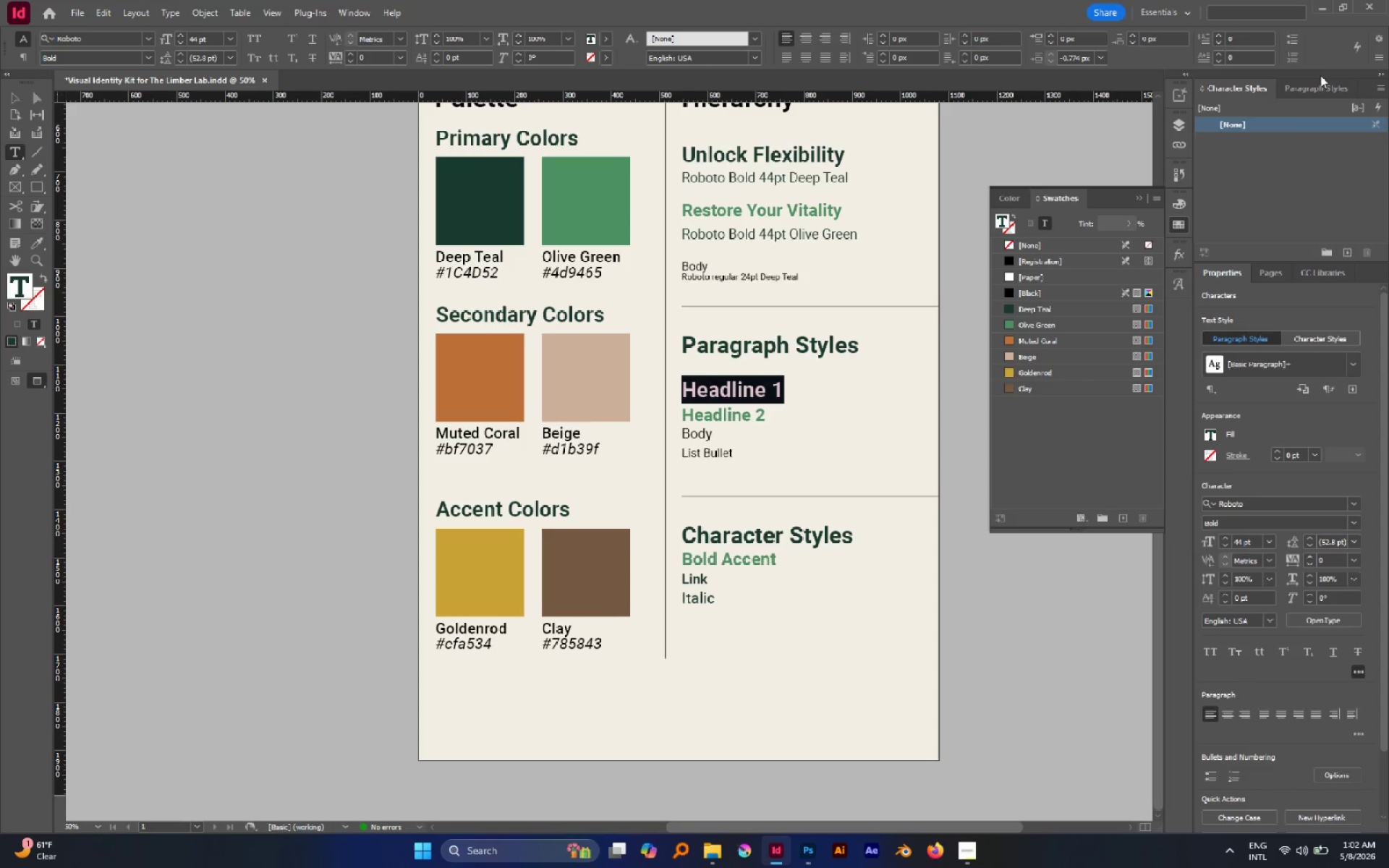 
left_click([1320, 81])
 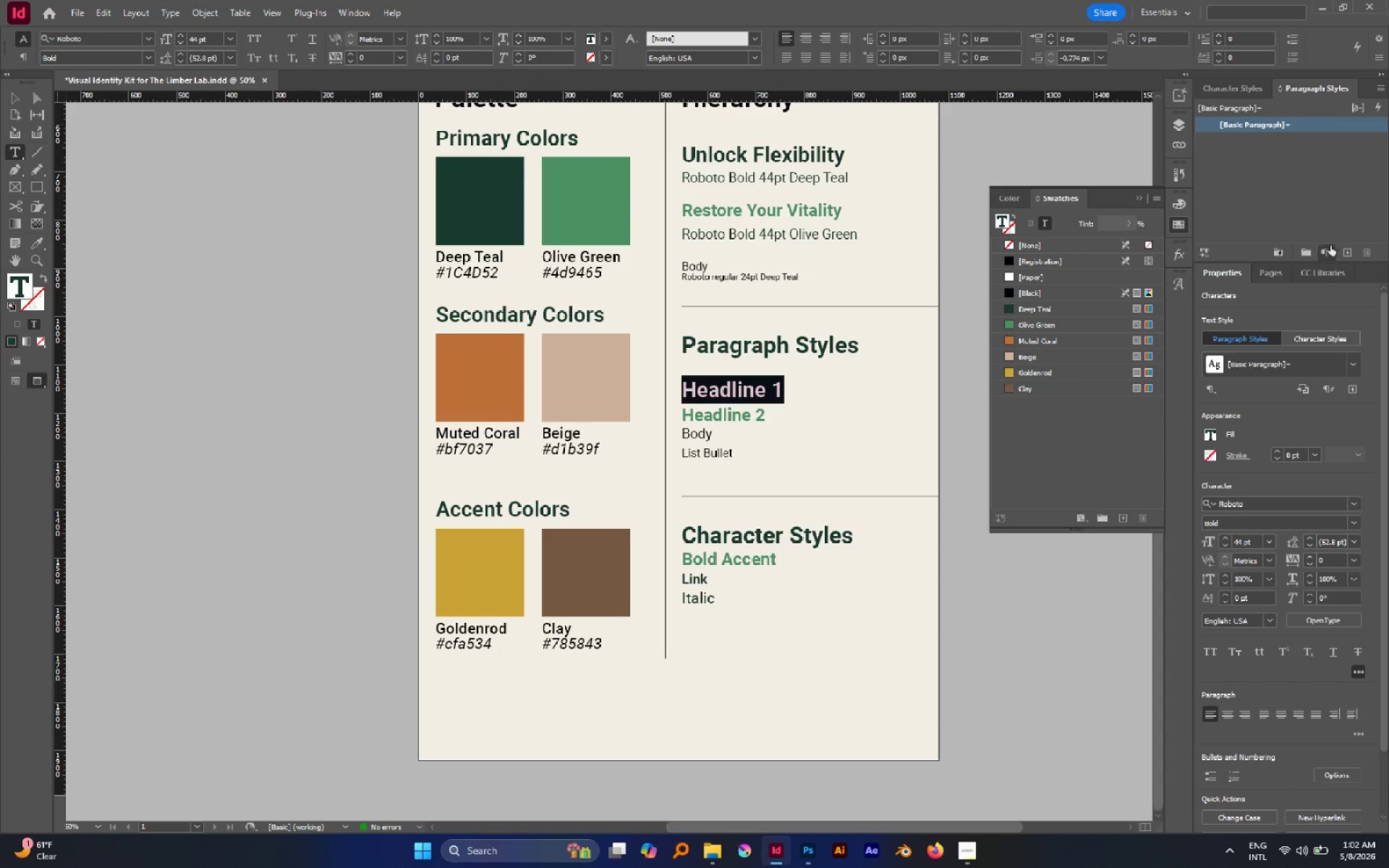 
left_click([1346, 258])
 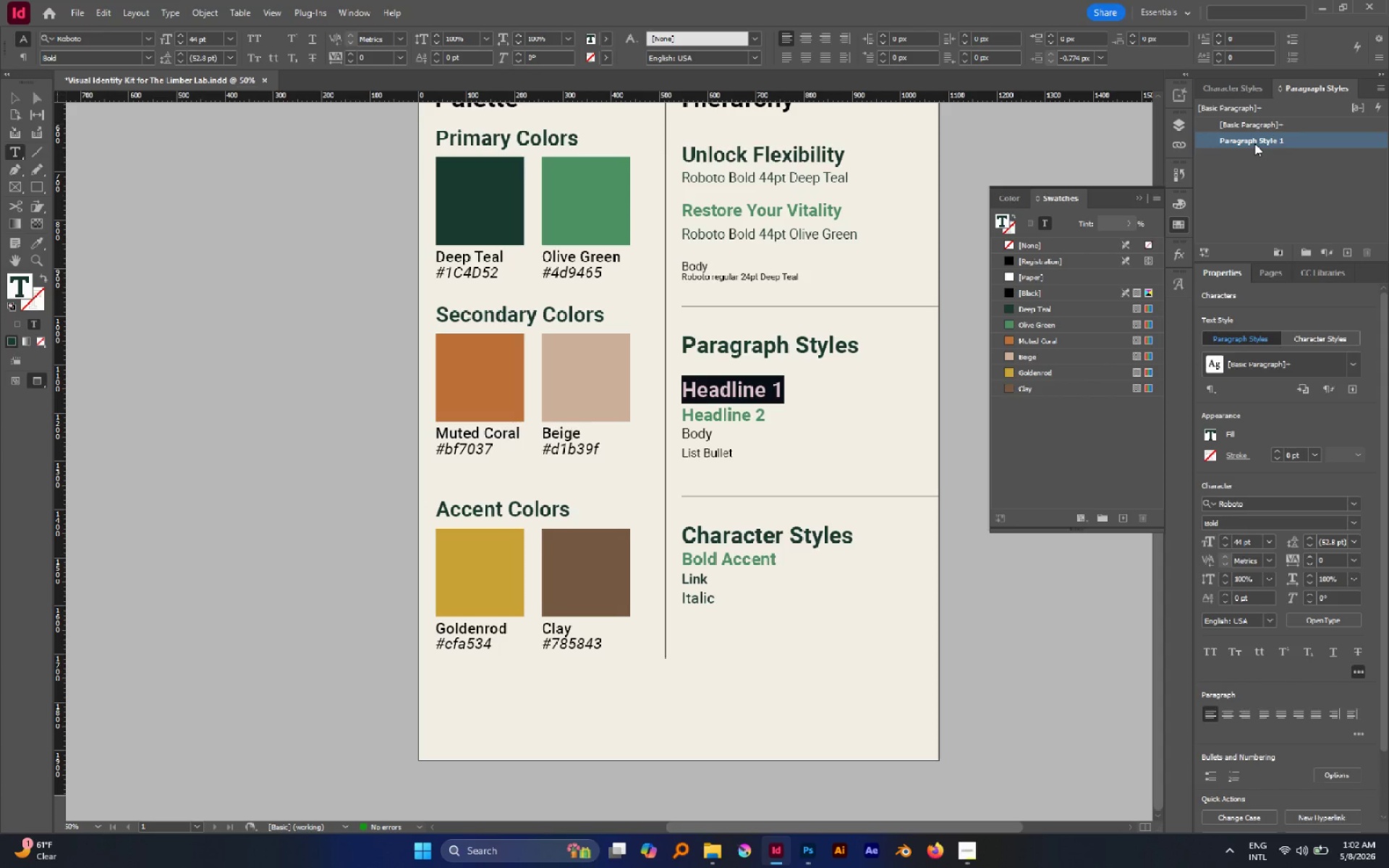 
double_click([1254, 143])
 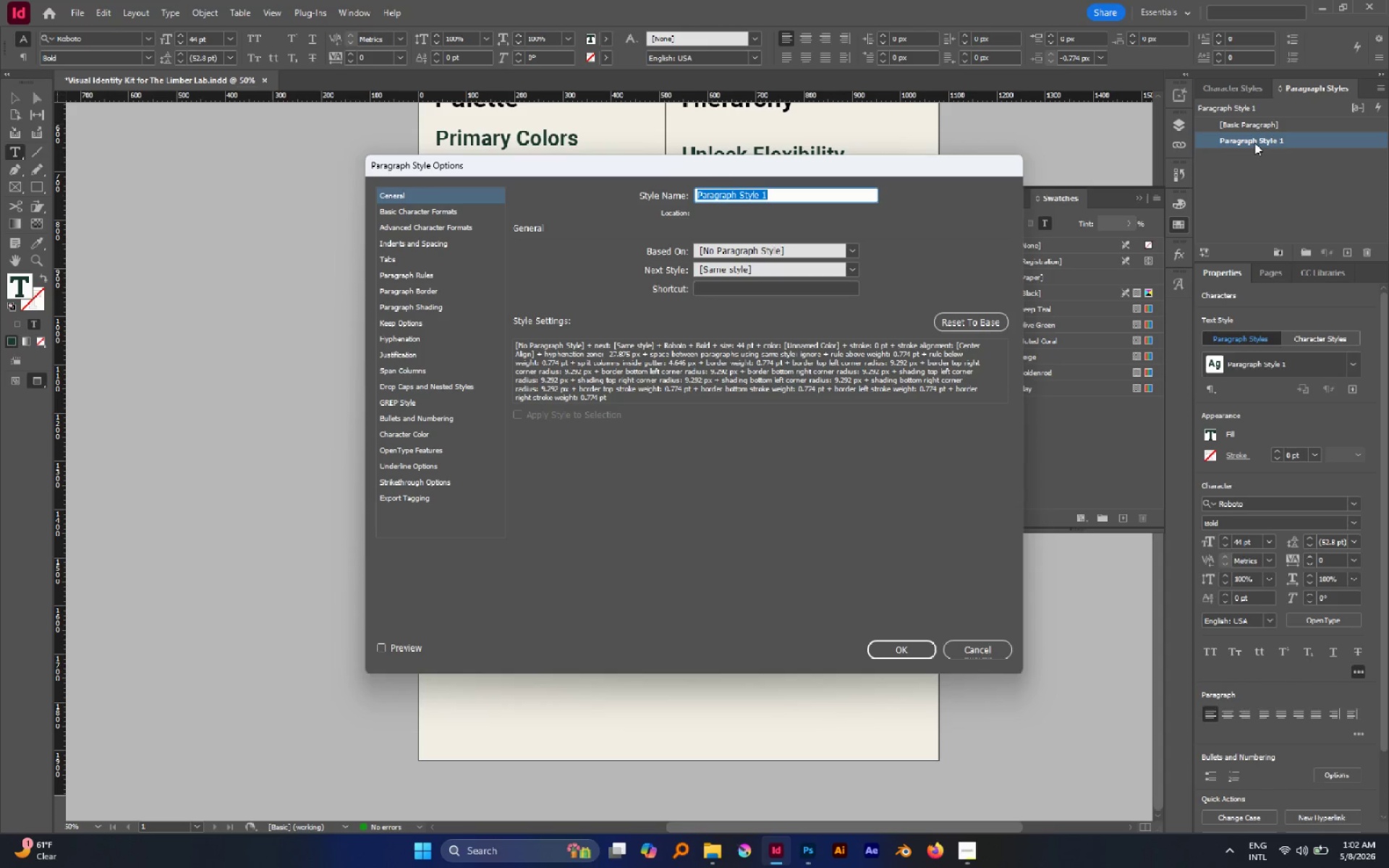 
key(Control+V)
 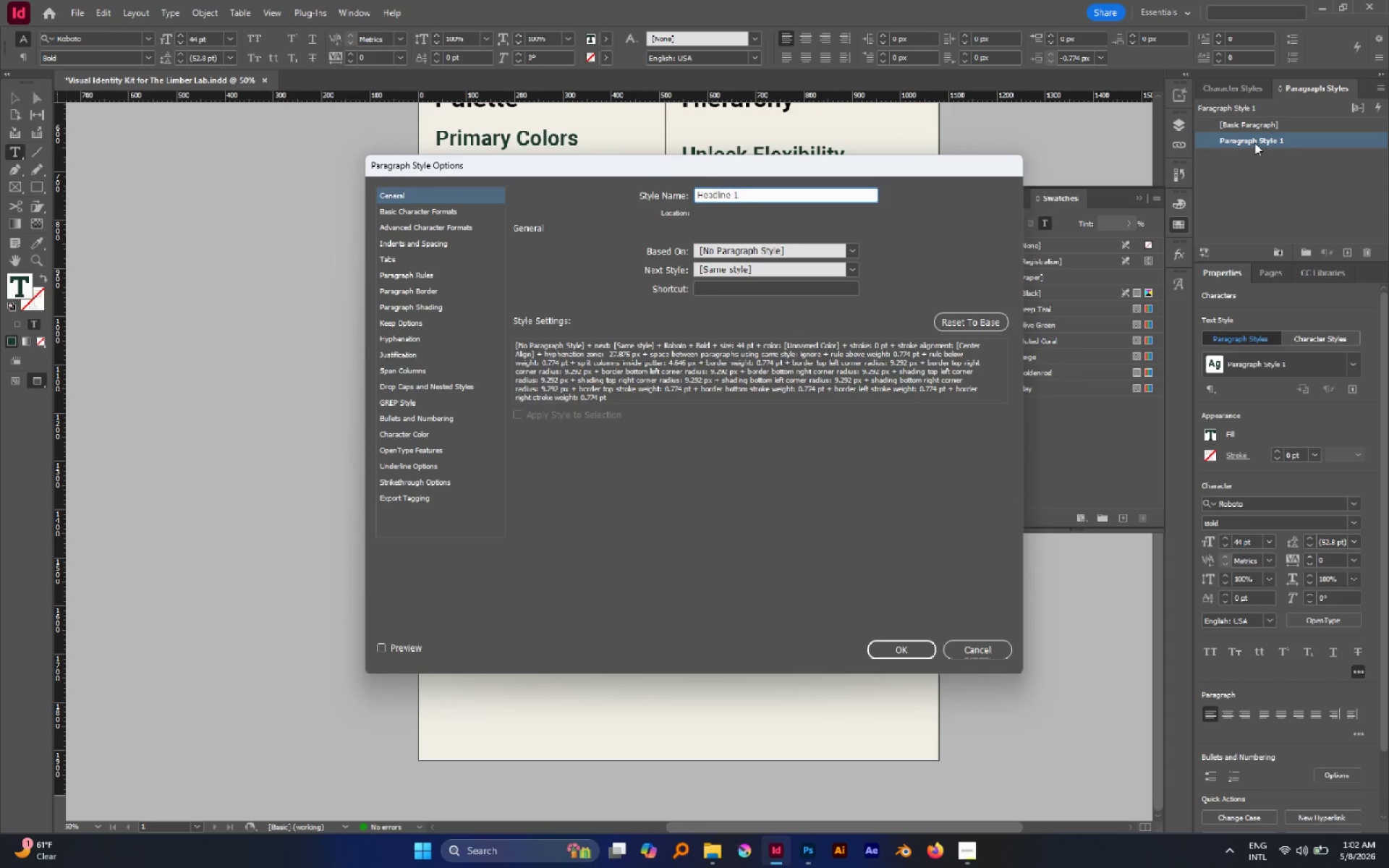 
key(Enter)
 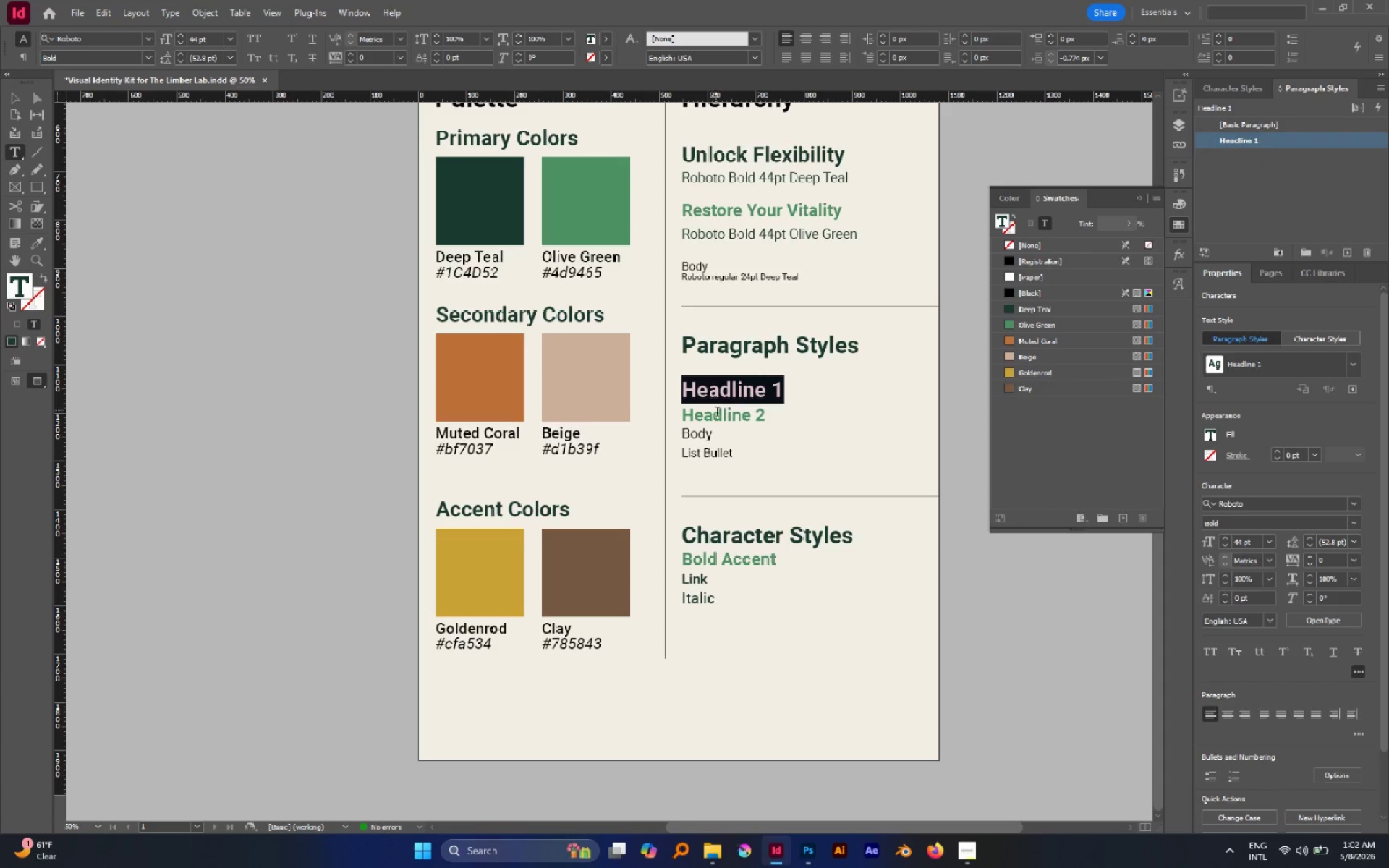 
double_click([718, 415])
 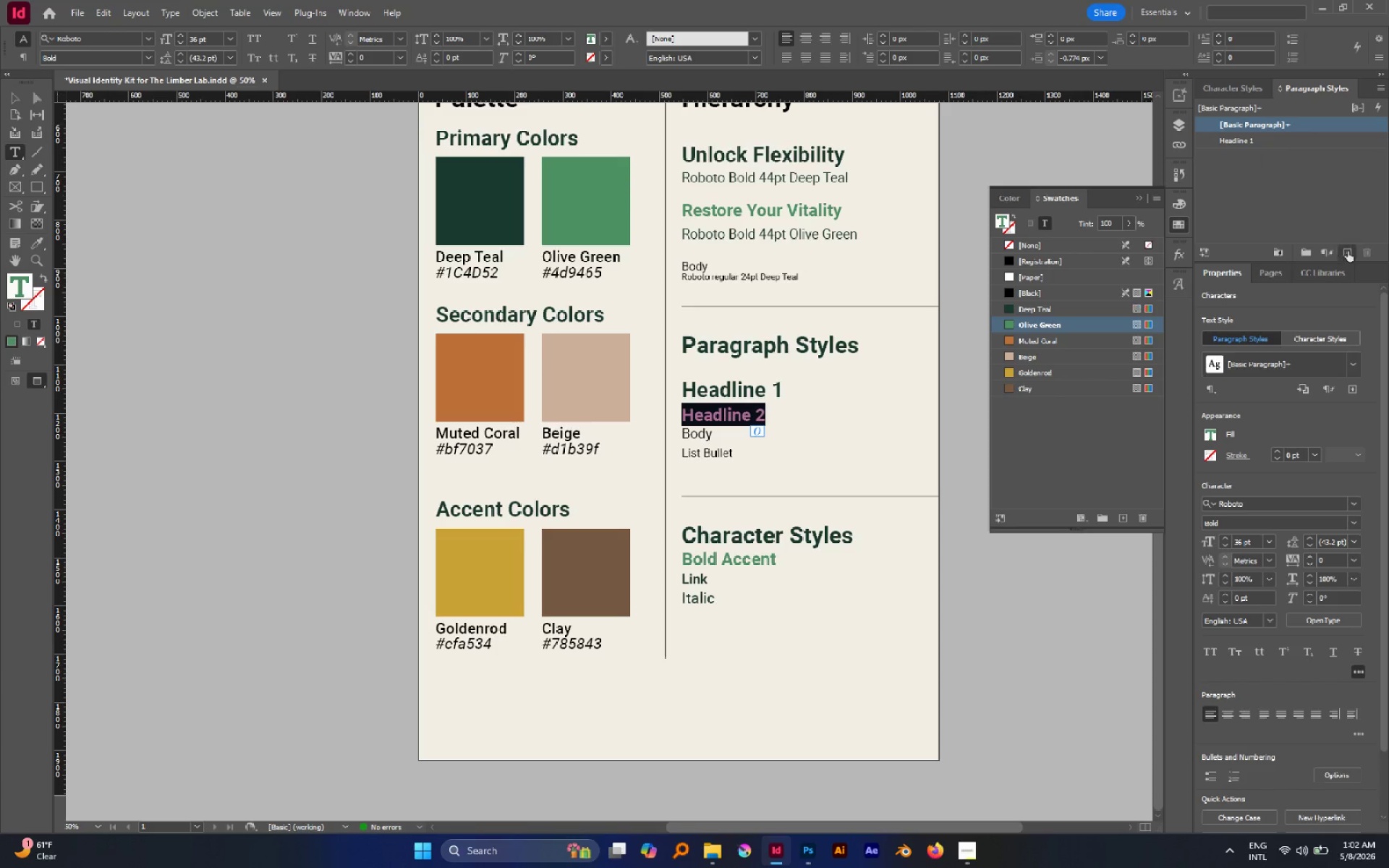 
key(Control+C)
 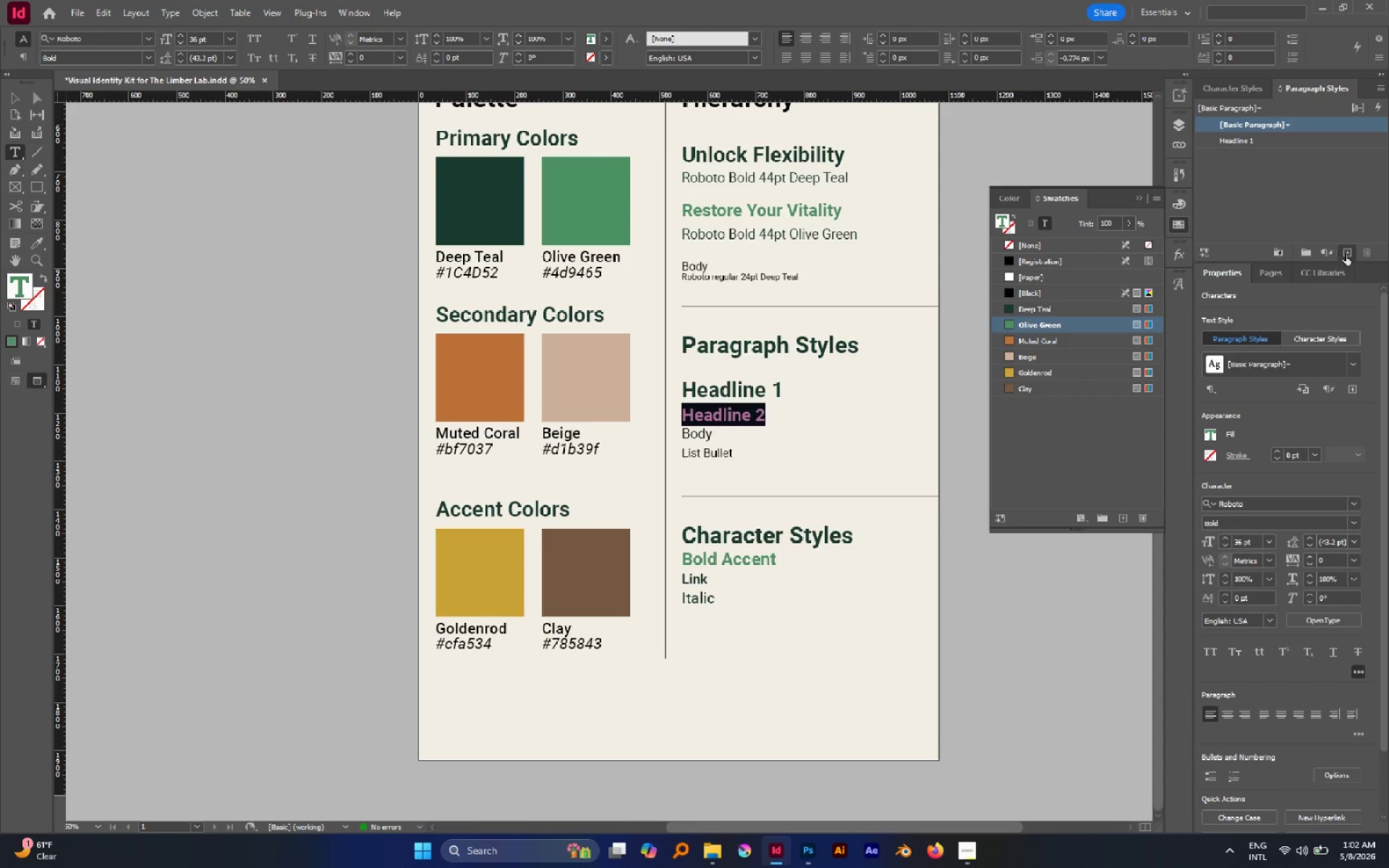 
left_click([1347, 255])
 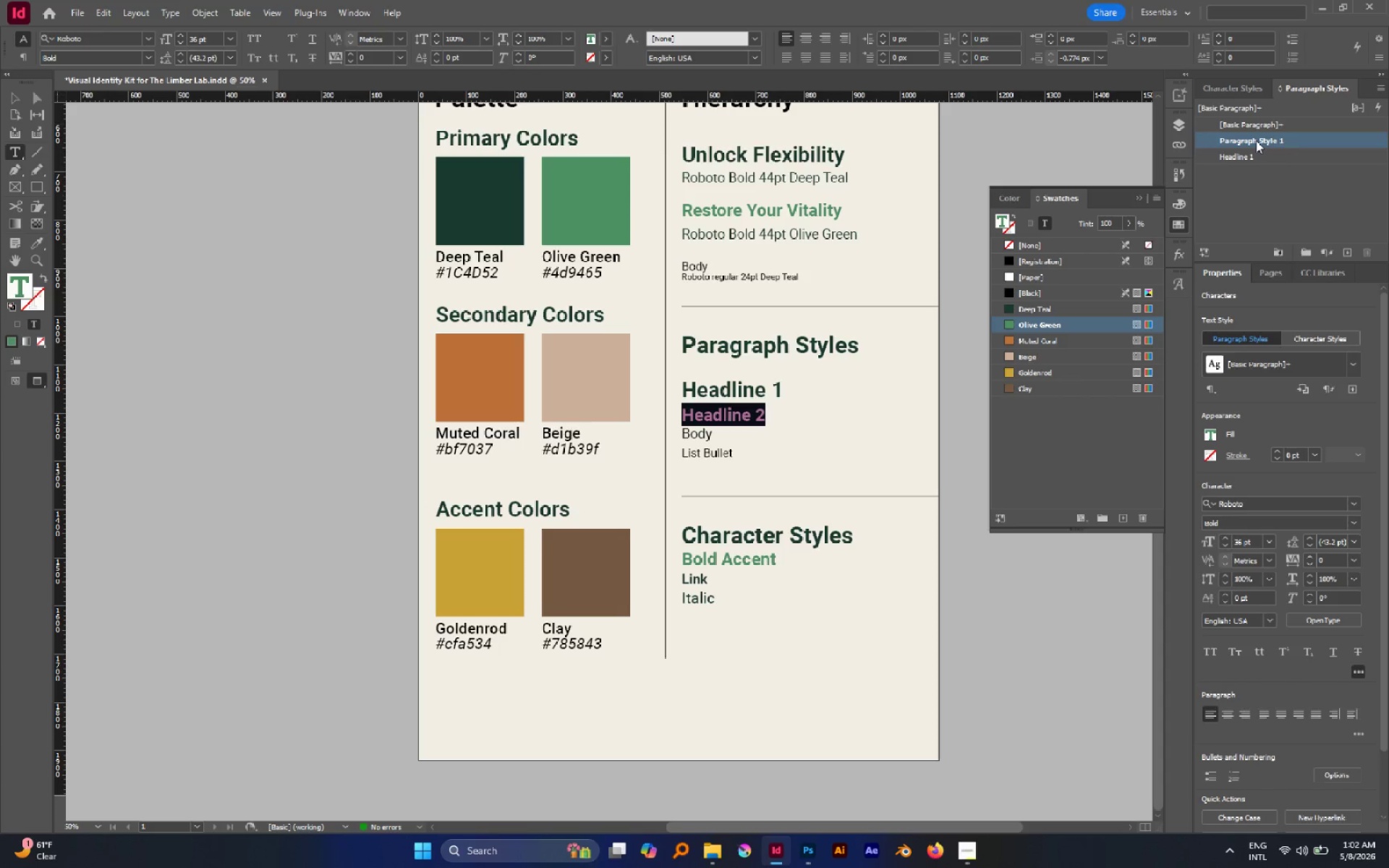 
double_click([1256, 140])
 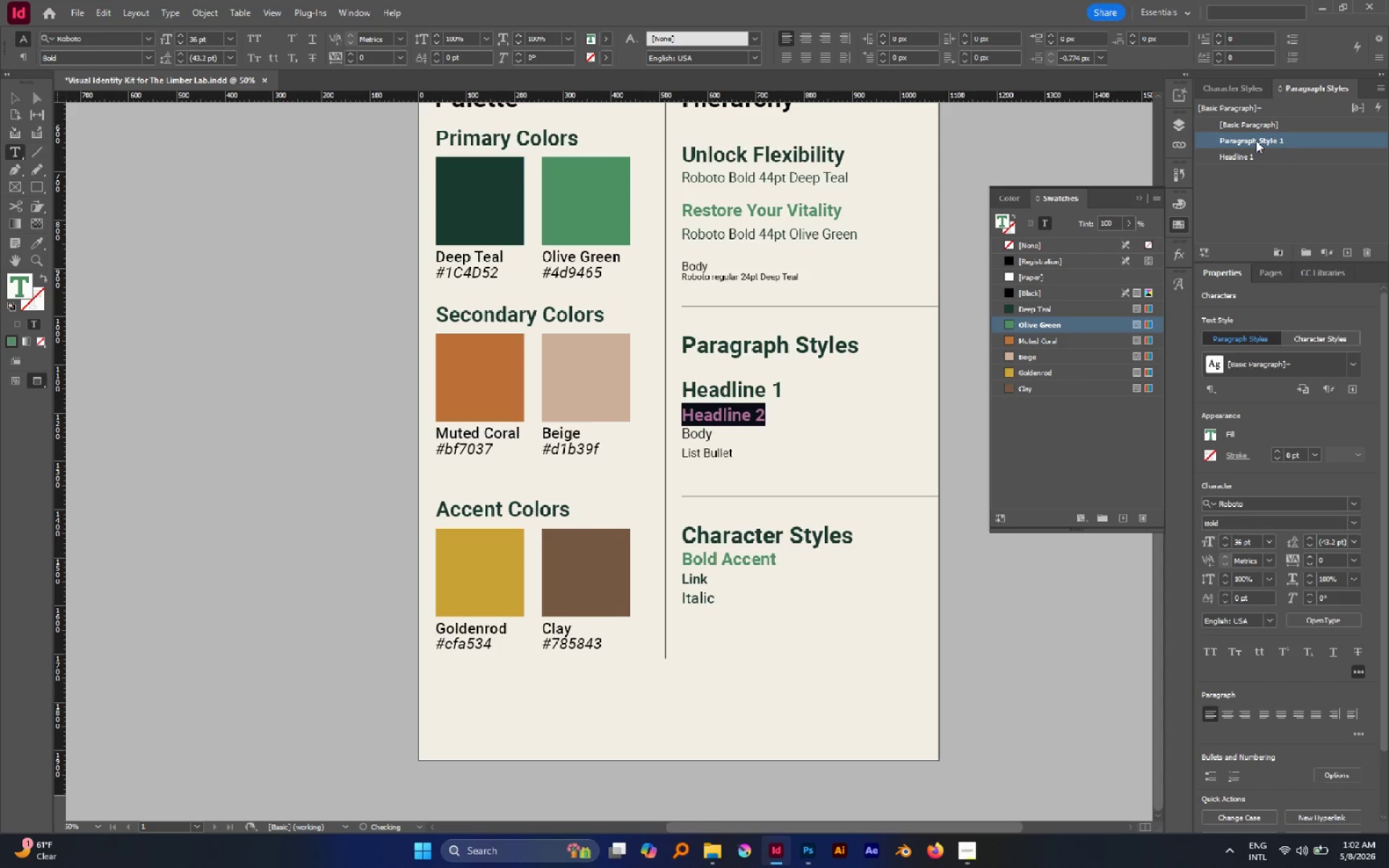 
triple_click([1256, 140])
 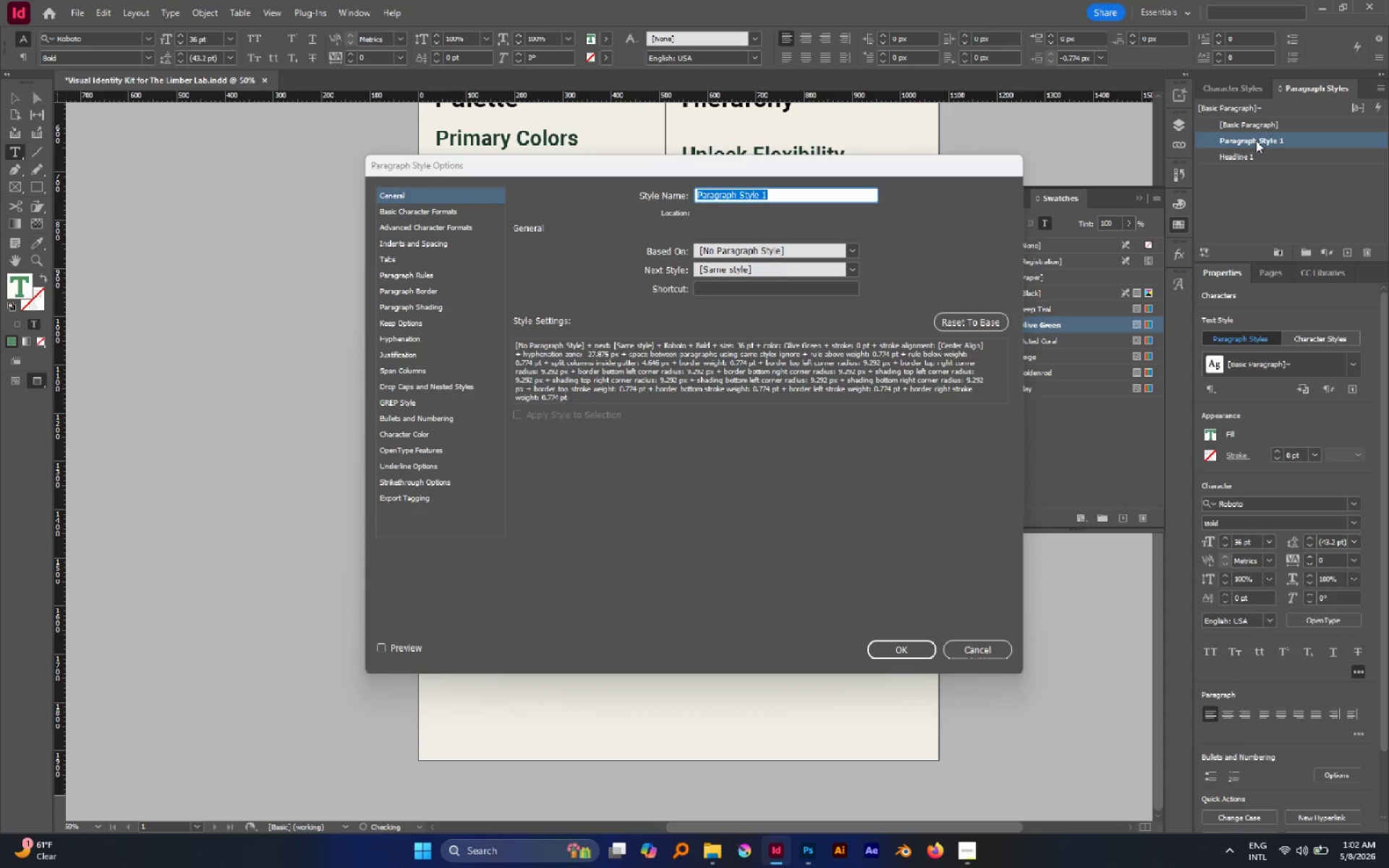 
key(Control+V)
 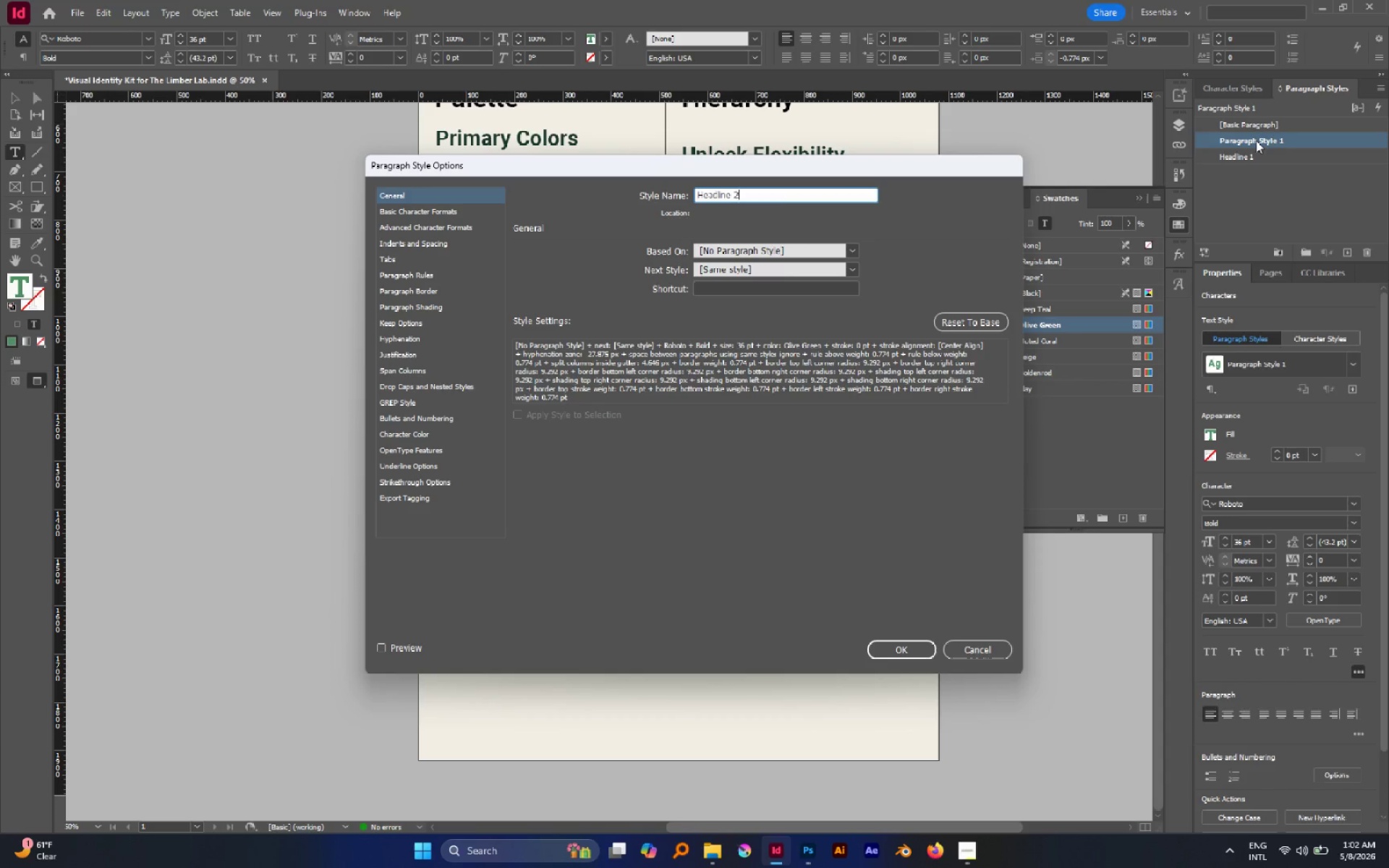 
key(Enter)
 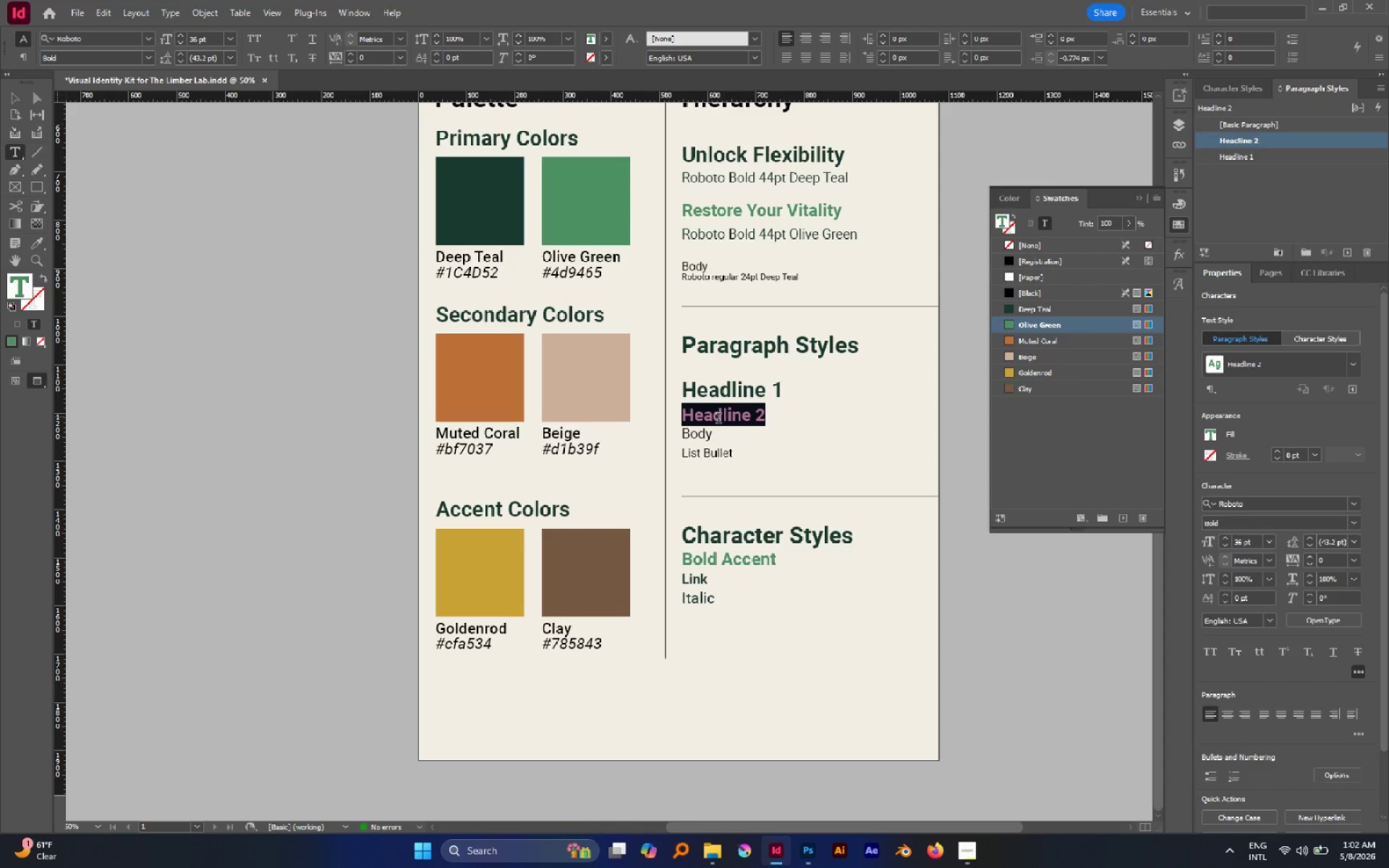 
double_click([710, 434])
 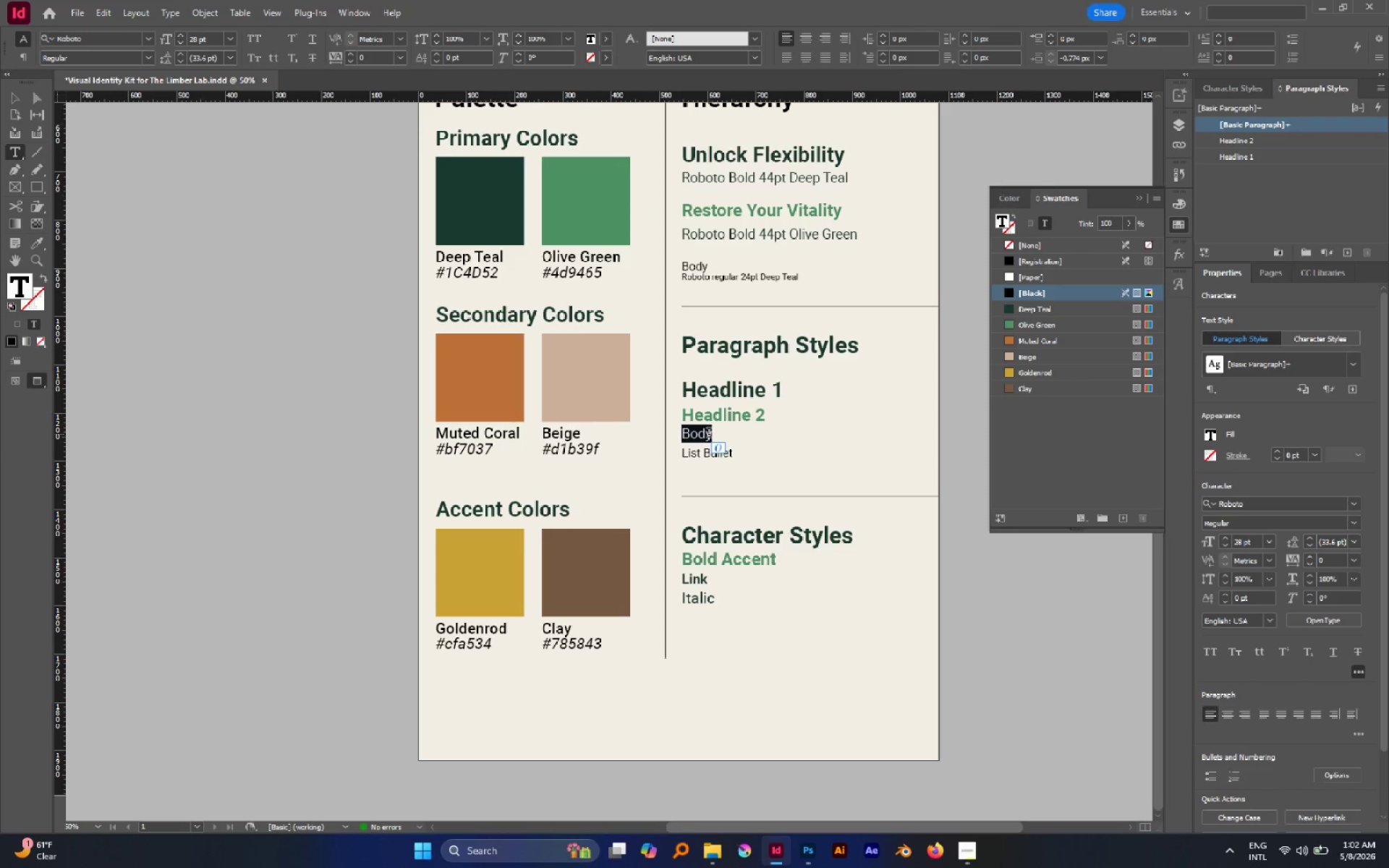 
key(Control+C)
 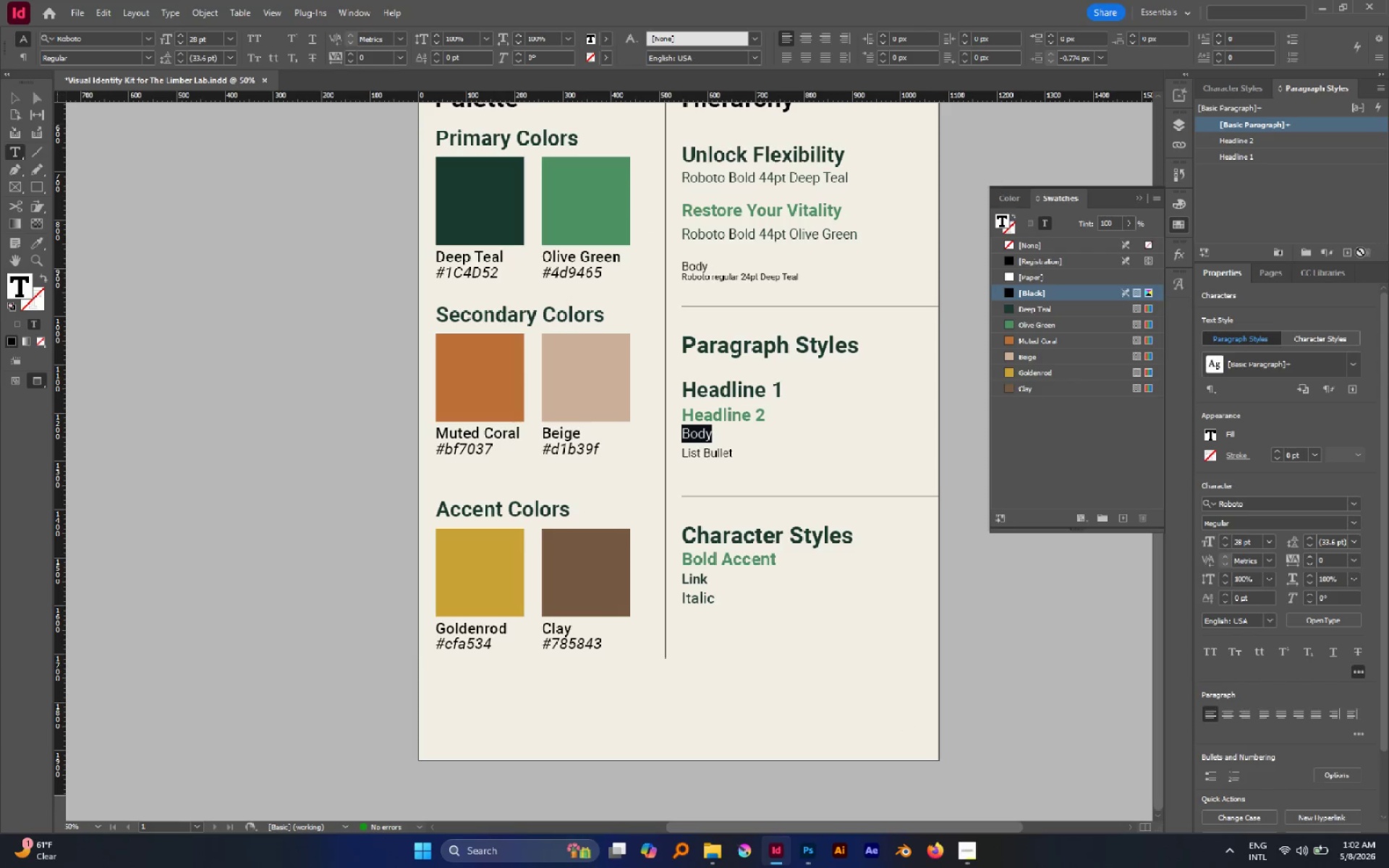 
left_click([1346, 255])
 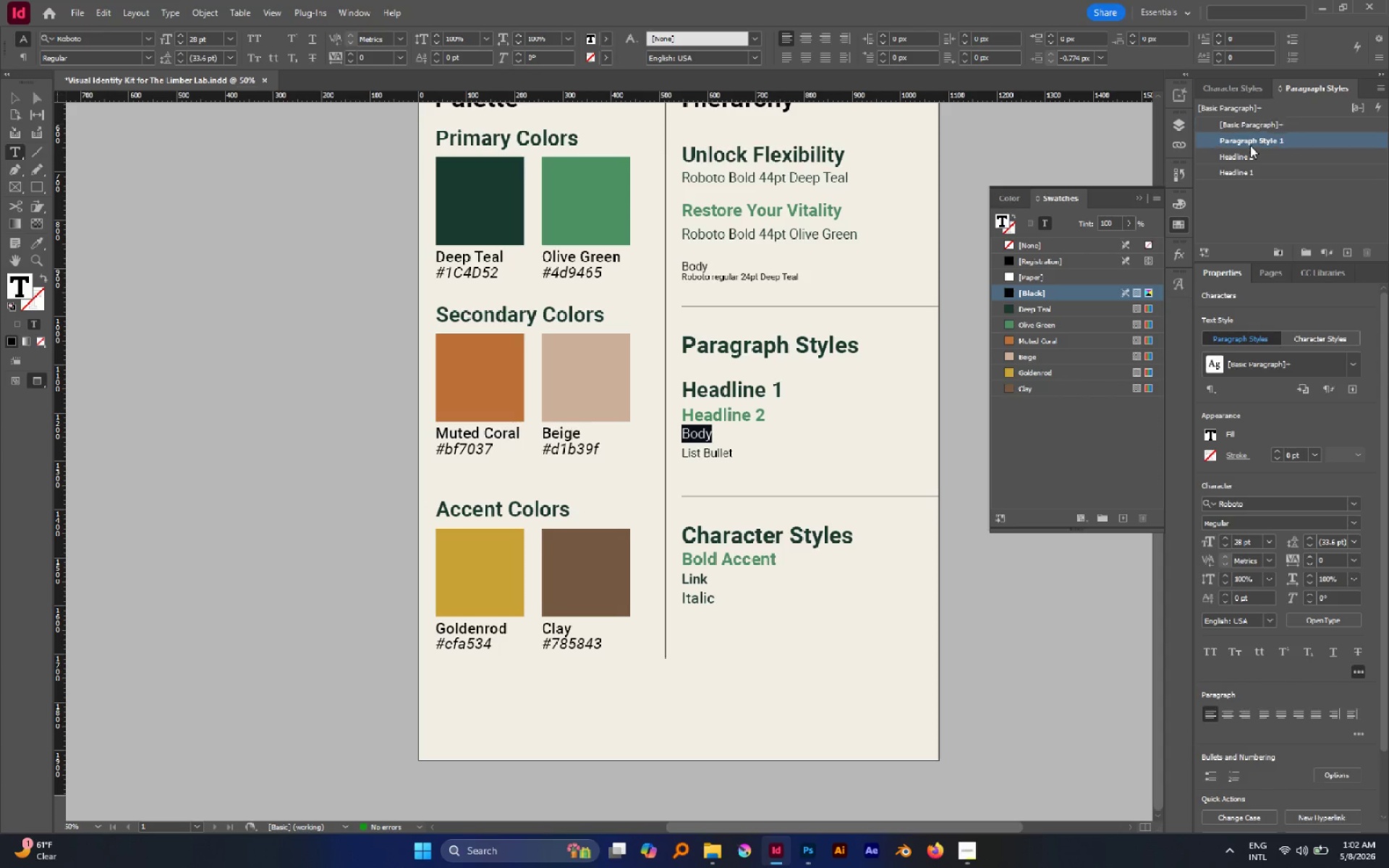 
double_click([1248, 144])
 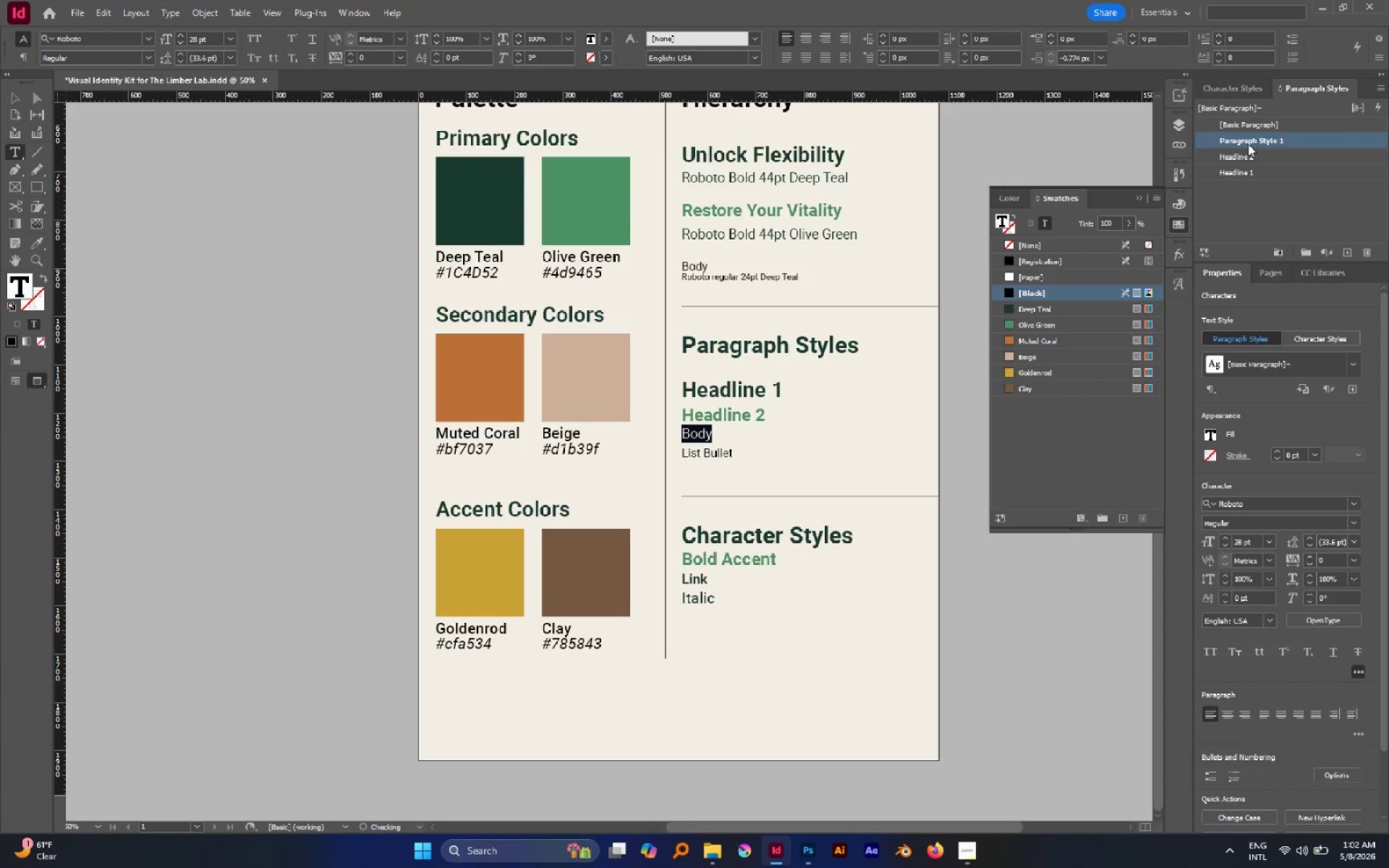 
triple_click([1248, 144])
 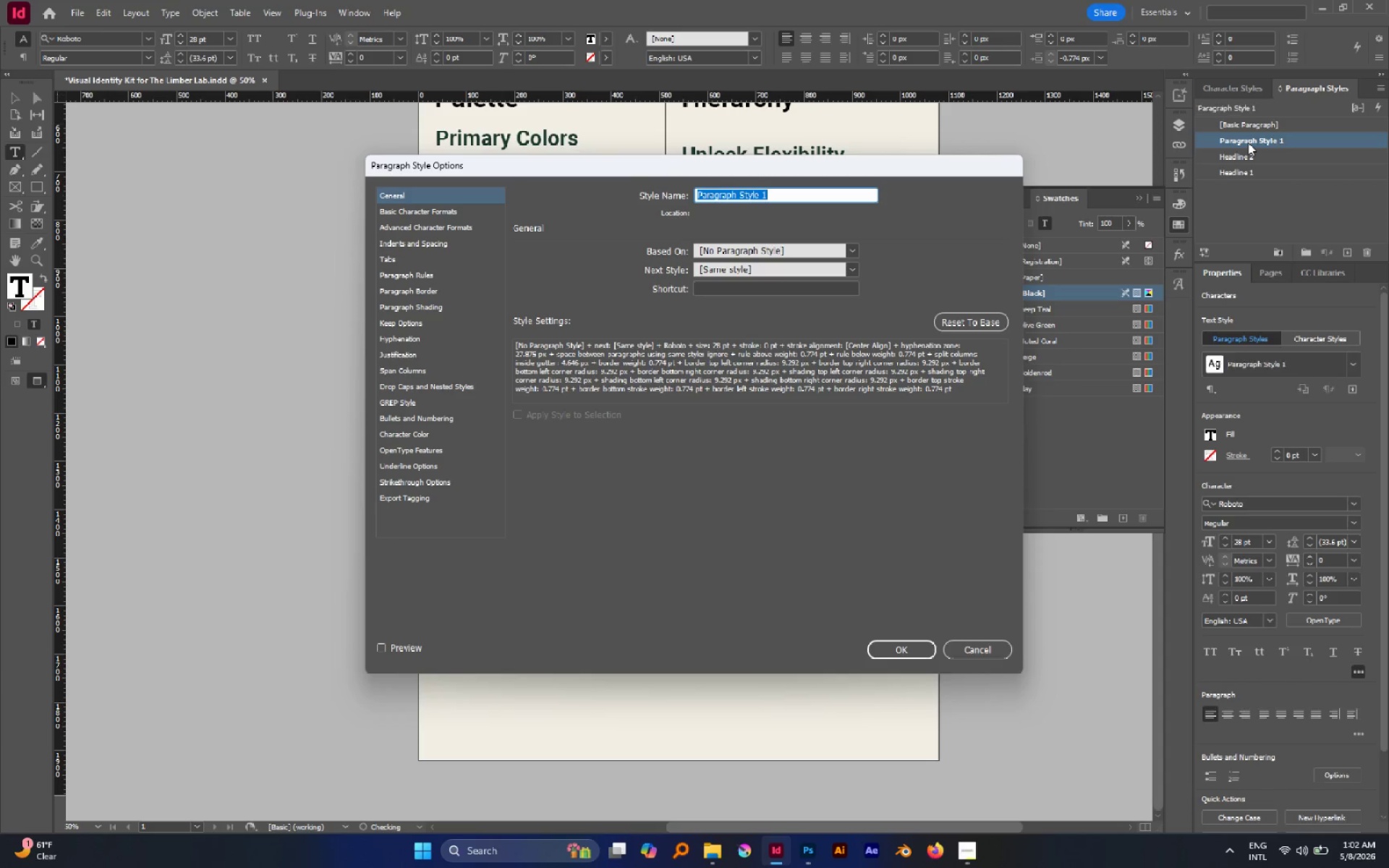 
key(Control+V)
 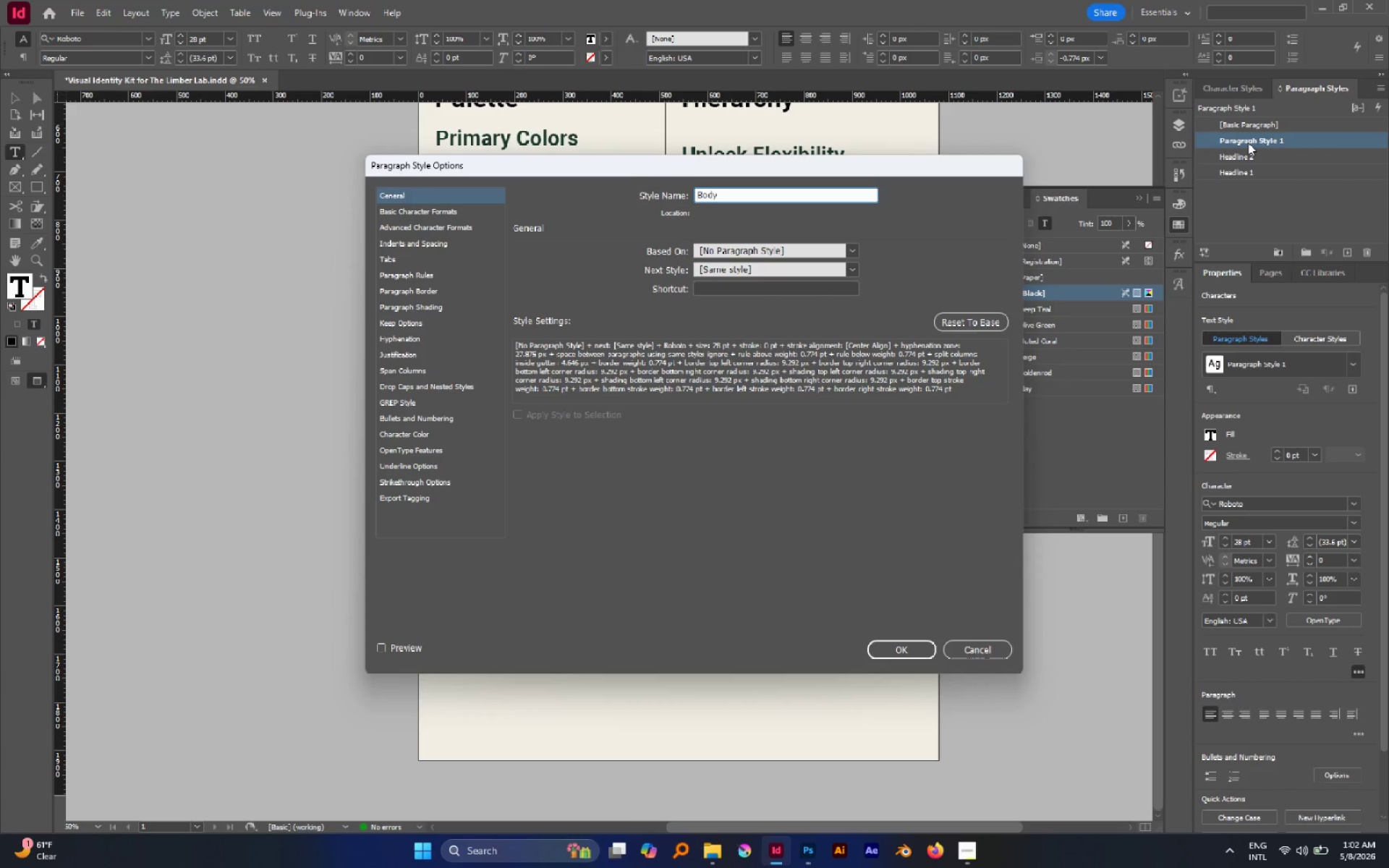 
key(Enter)
 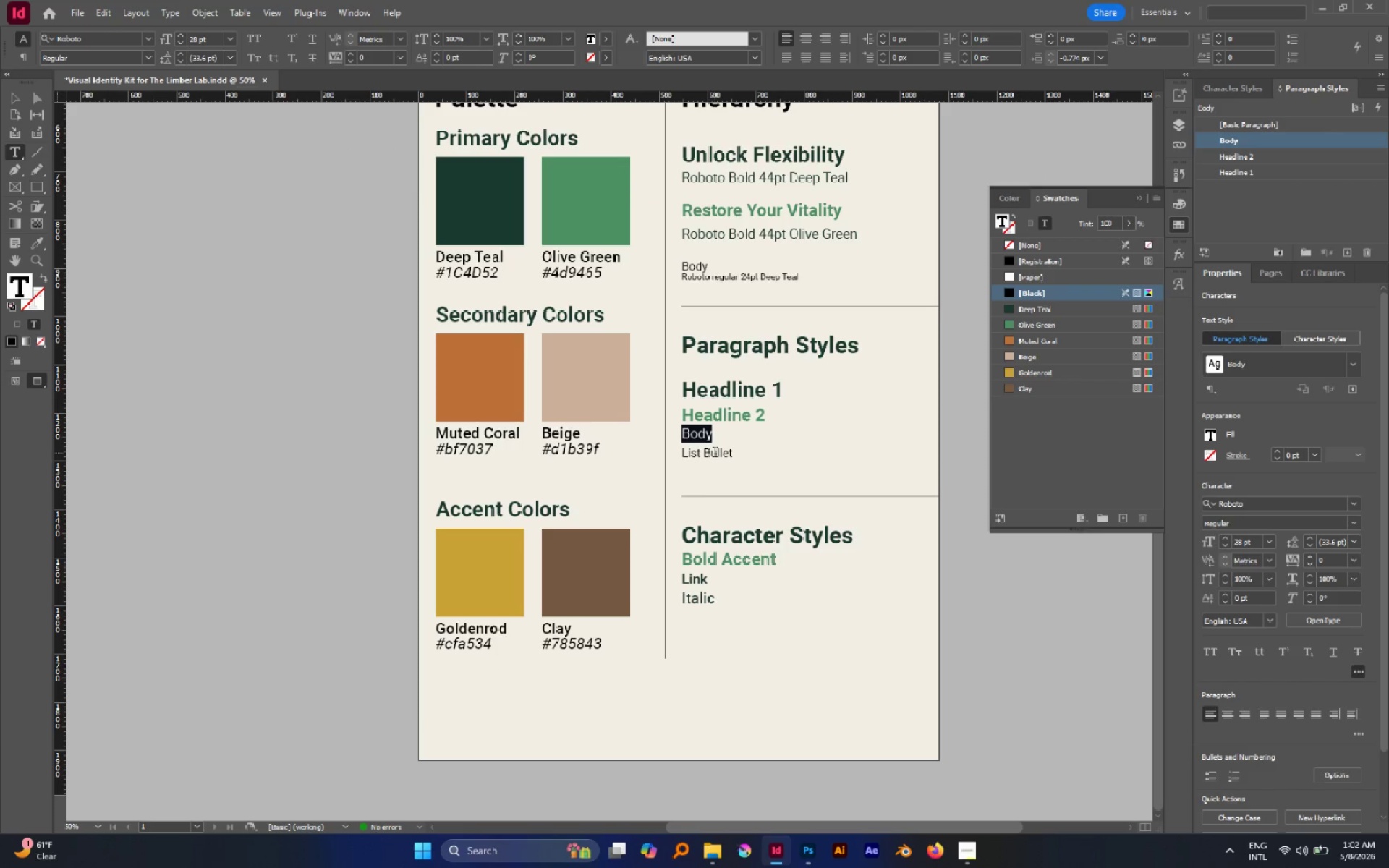 
double_click([715, 454])
 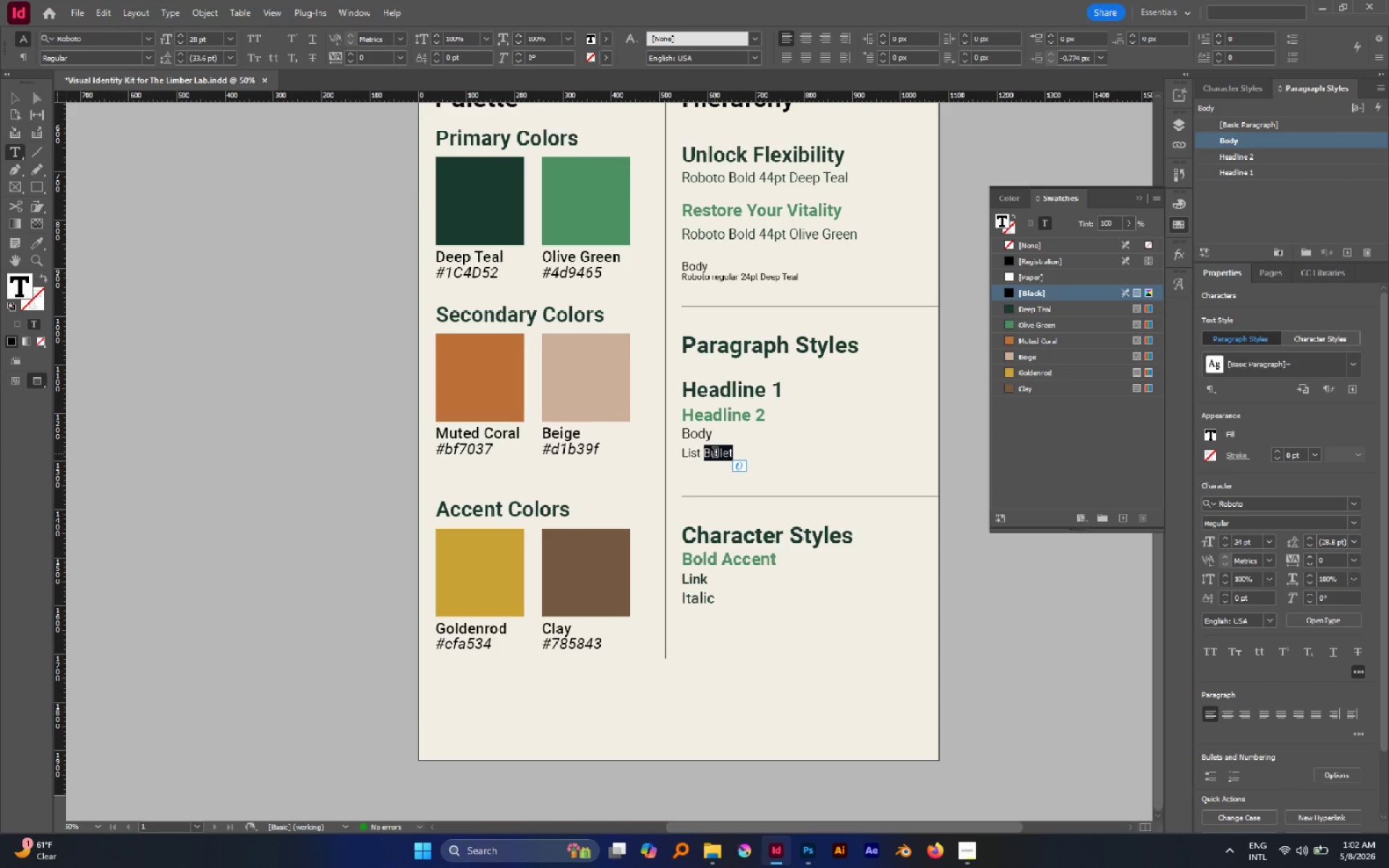 
triple_click([715, 454])
 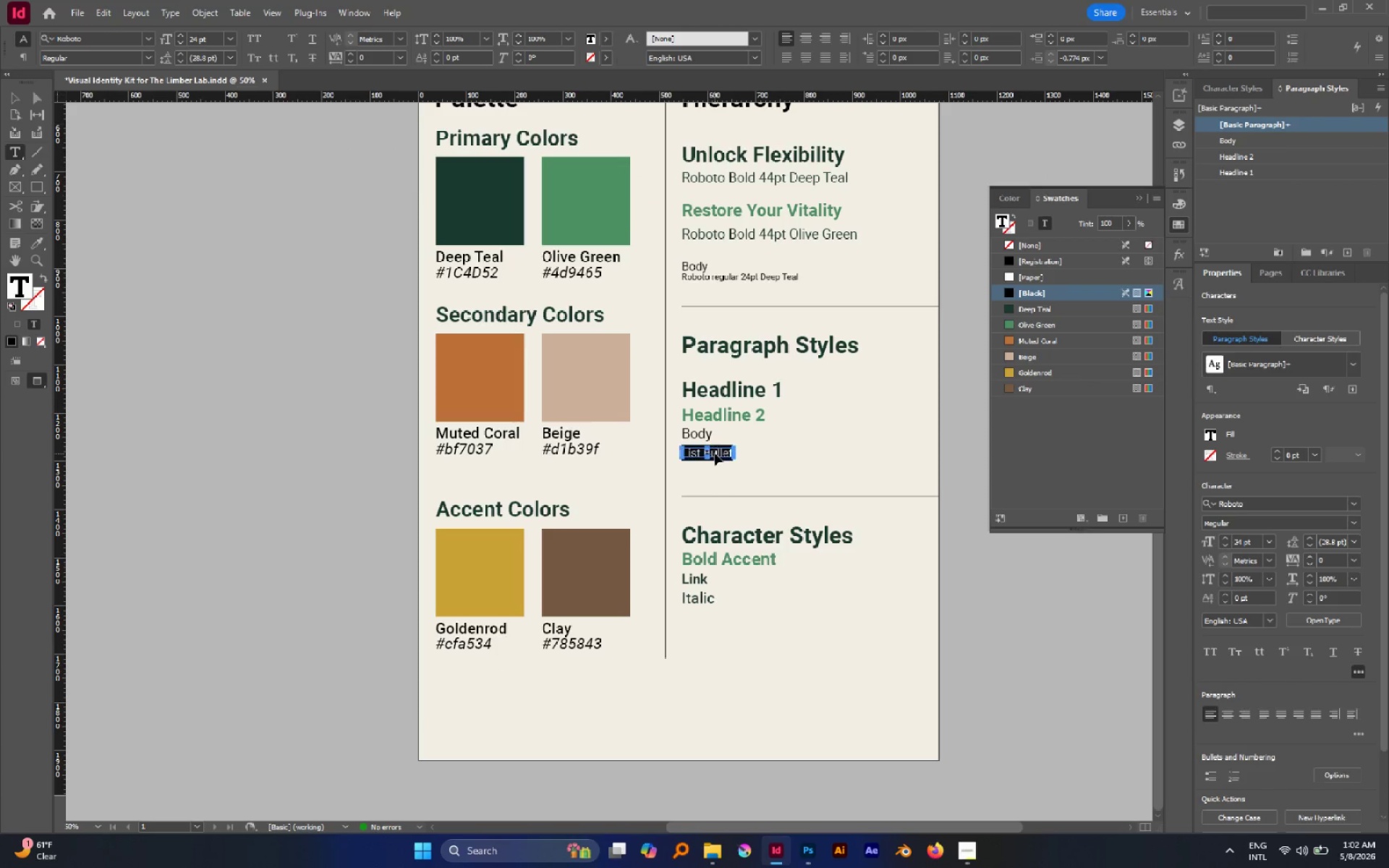 
key(Control+C)
 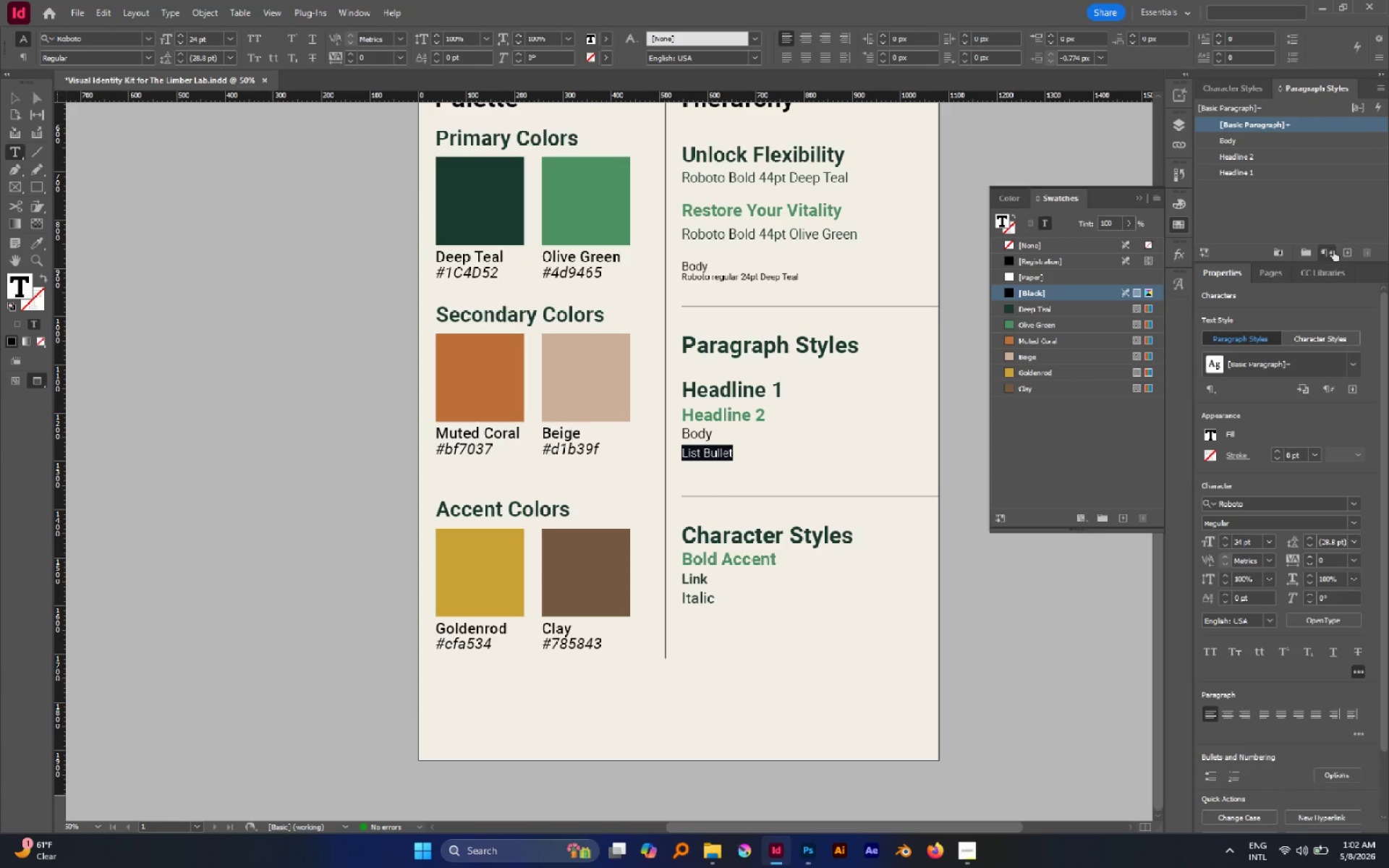 
left_click([1341, 250])
 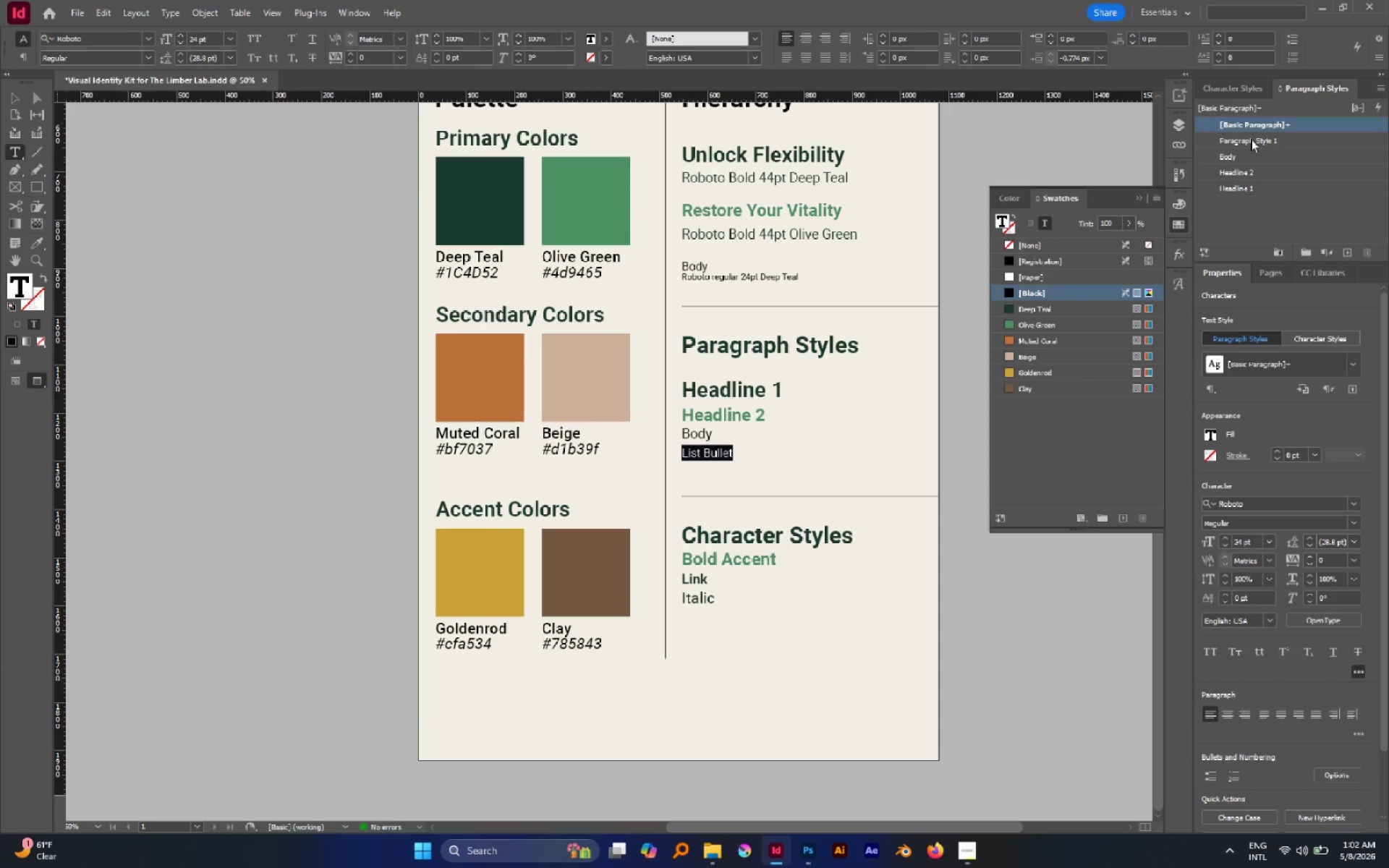 
double_click([1251, 139])
 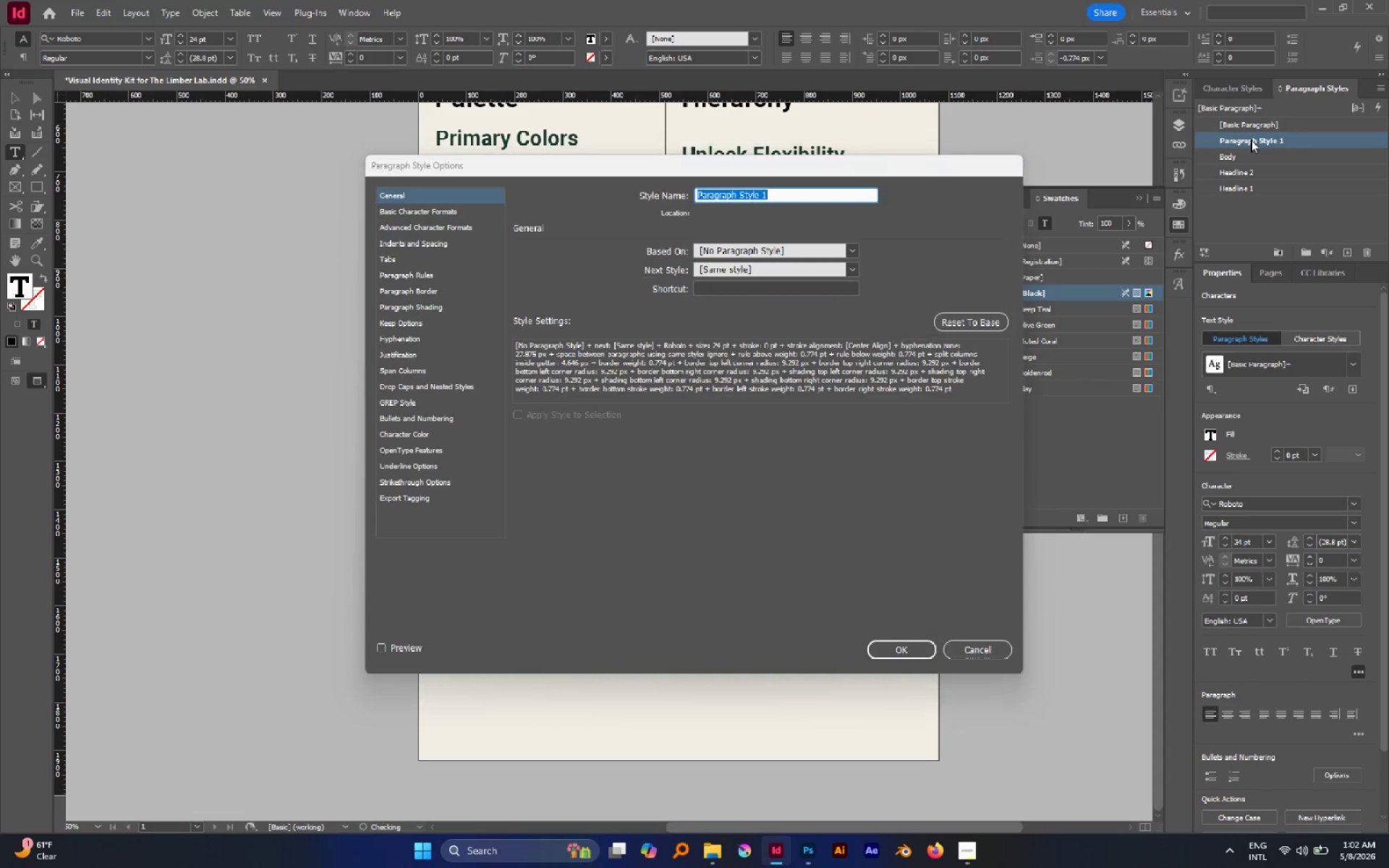 
key(Control+V)
 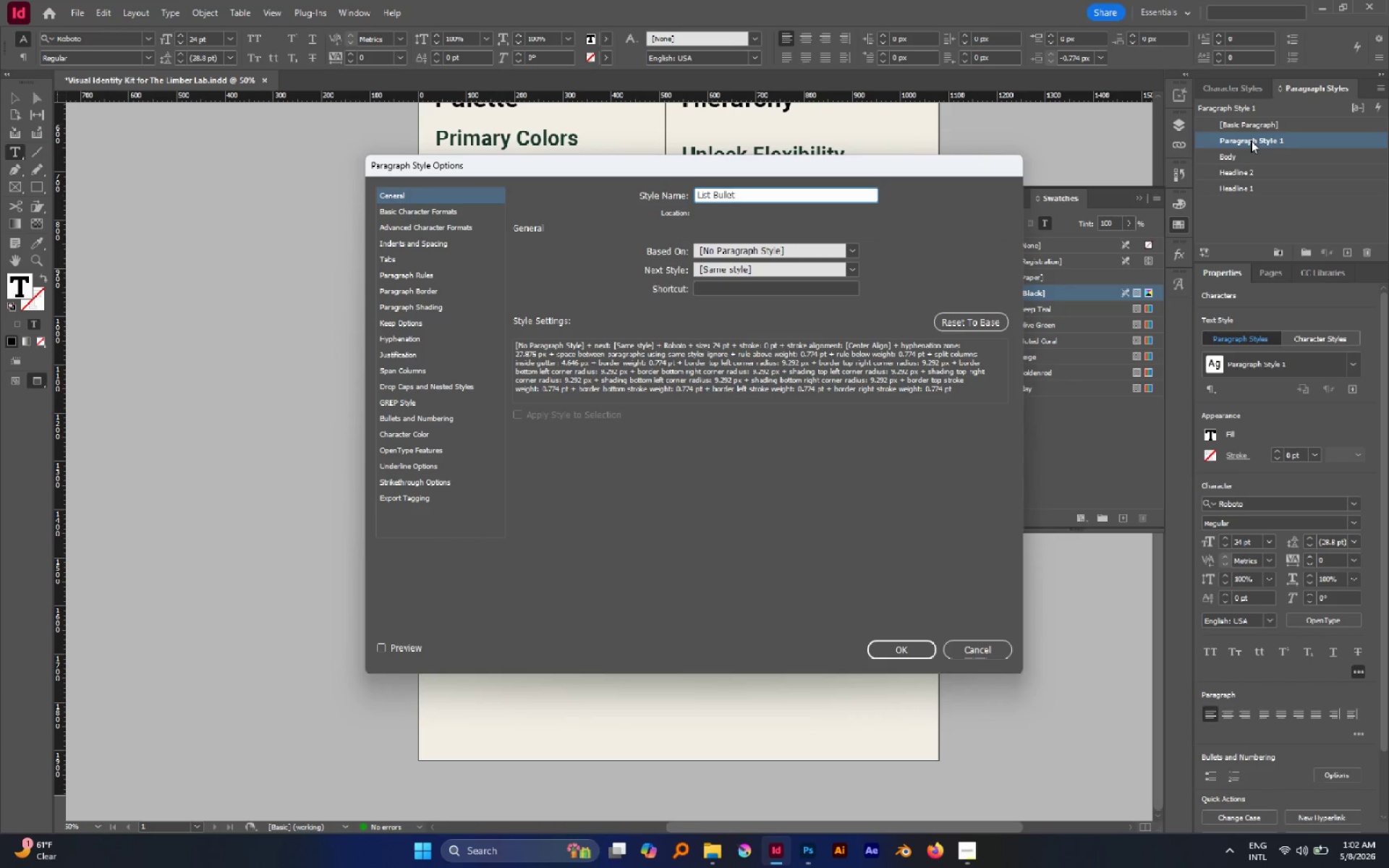 
key(Enter)
 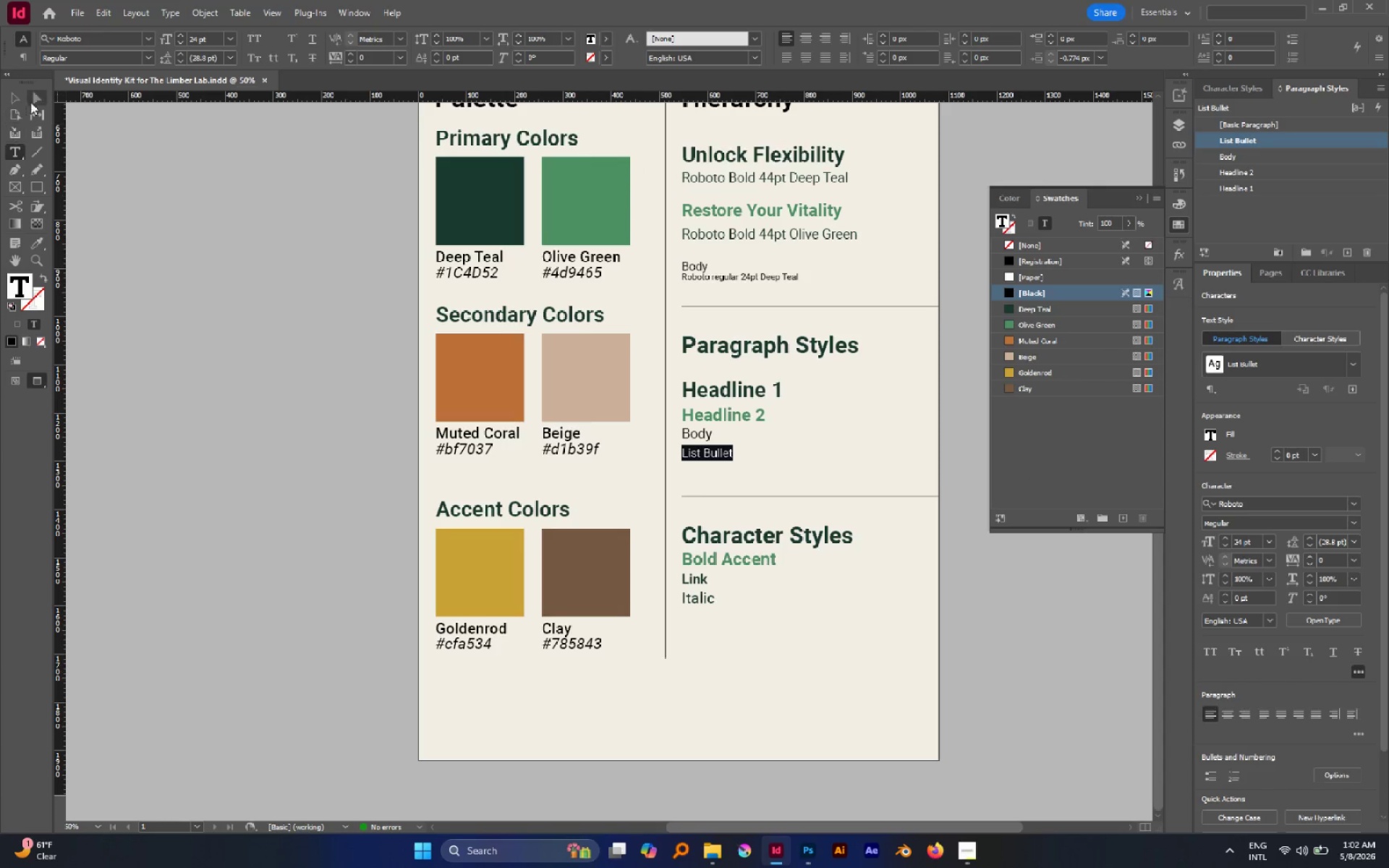 
left_click([22, 94])
 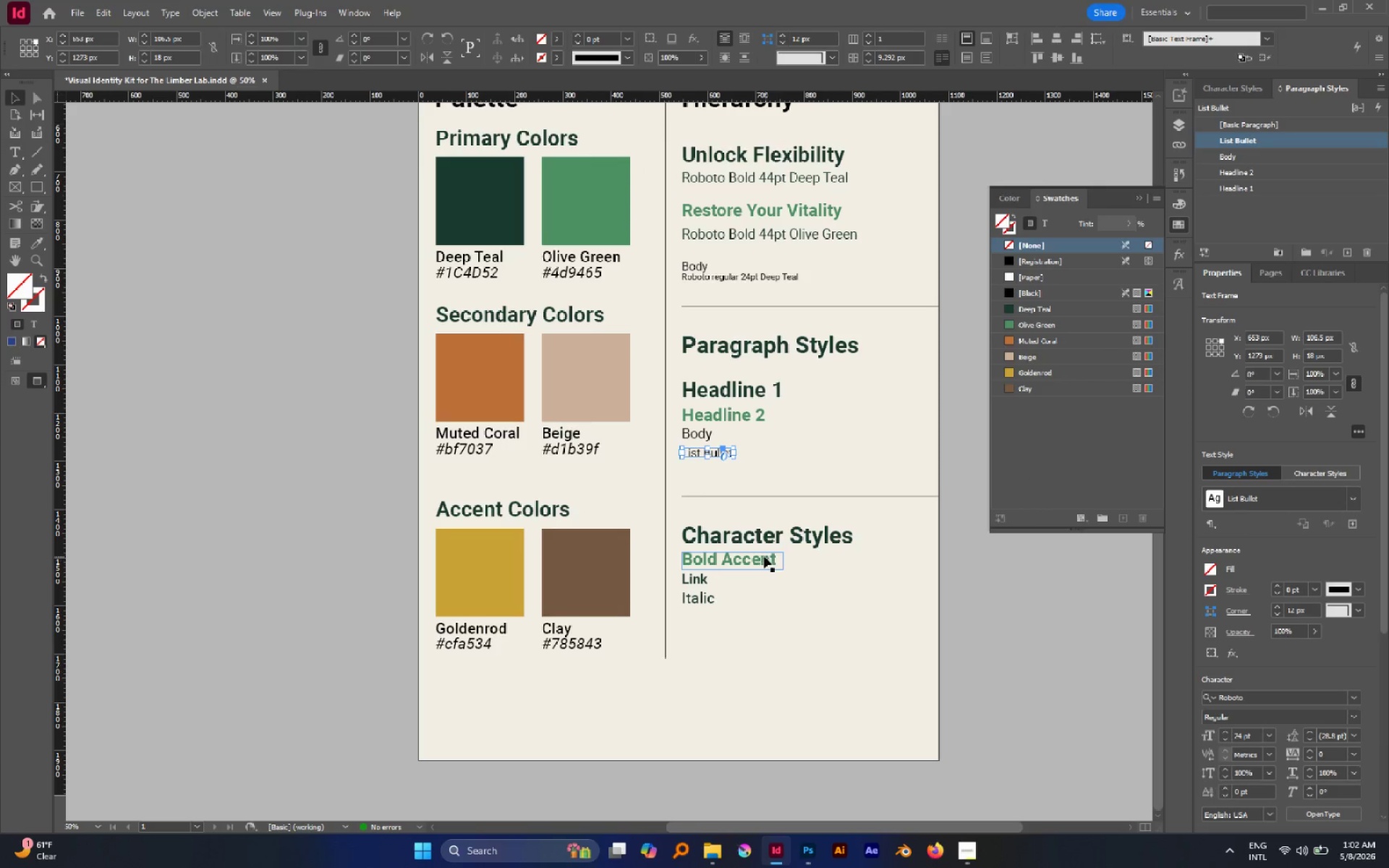 
left_click([851, 623])
 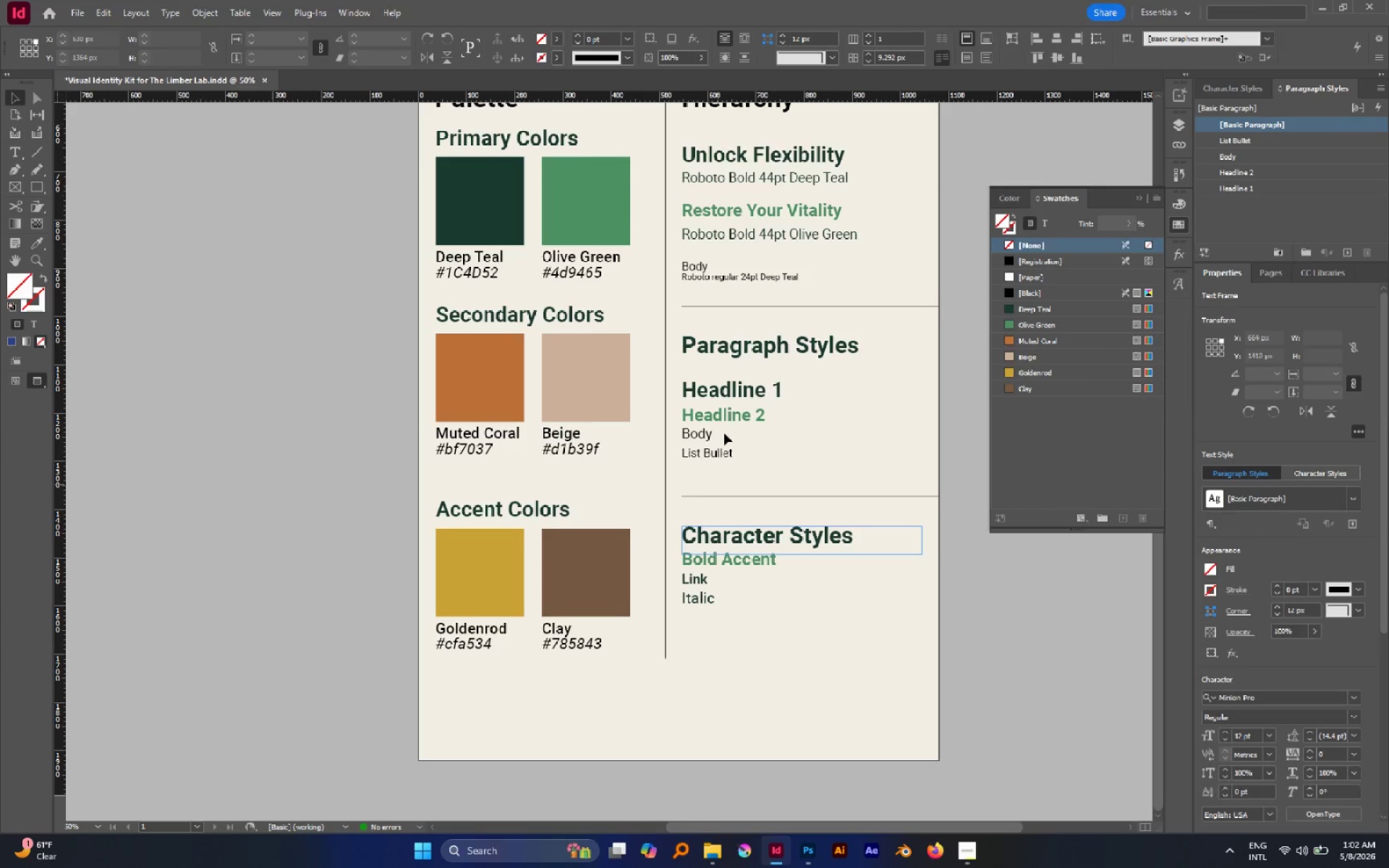 
hold_key(key=Space, duration=0.45)
 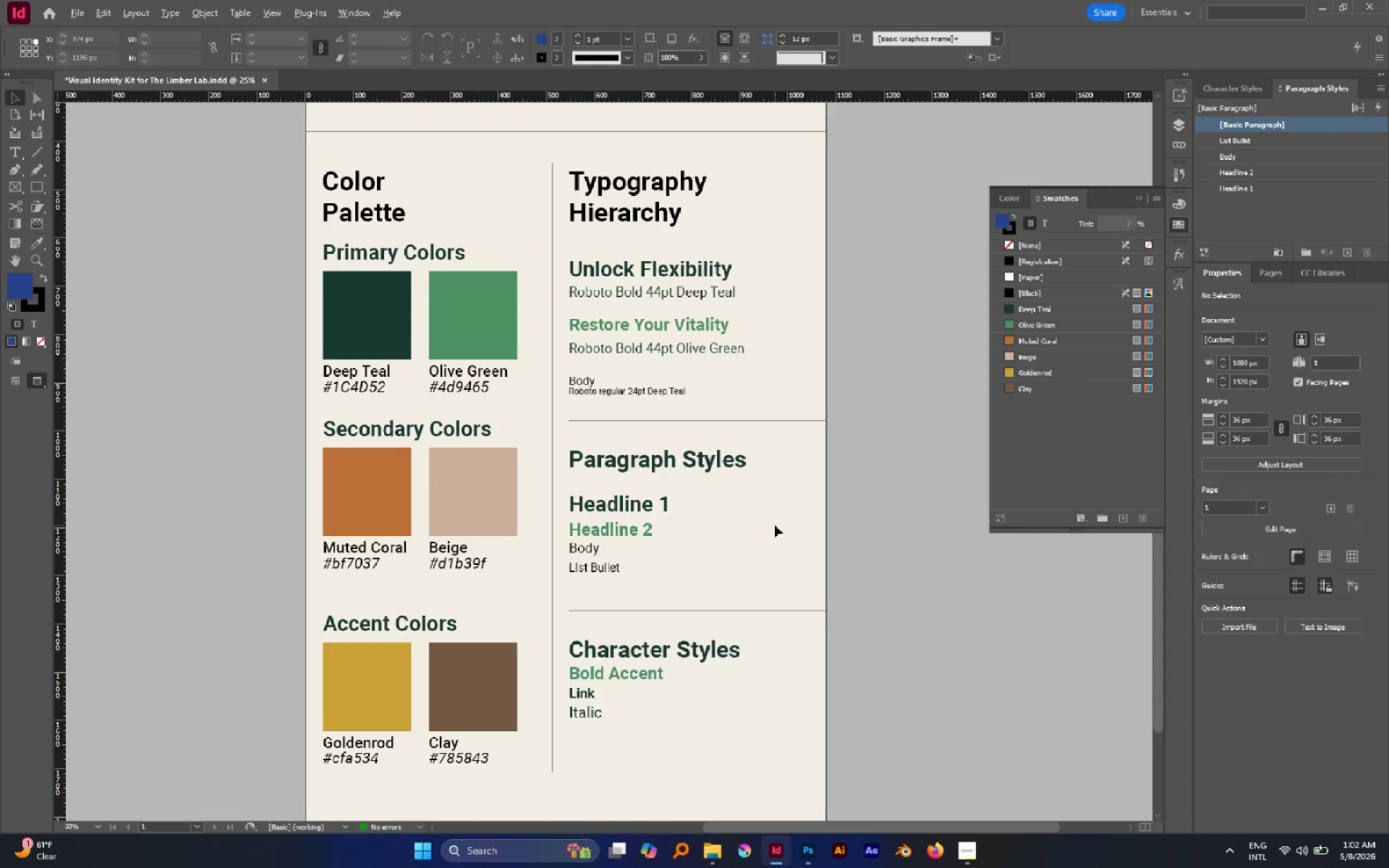 
left_click_drag(start_coordinate=[889, 412], to_coordinate=[776, 526])
 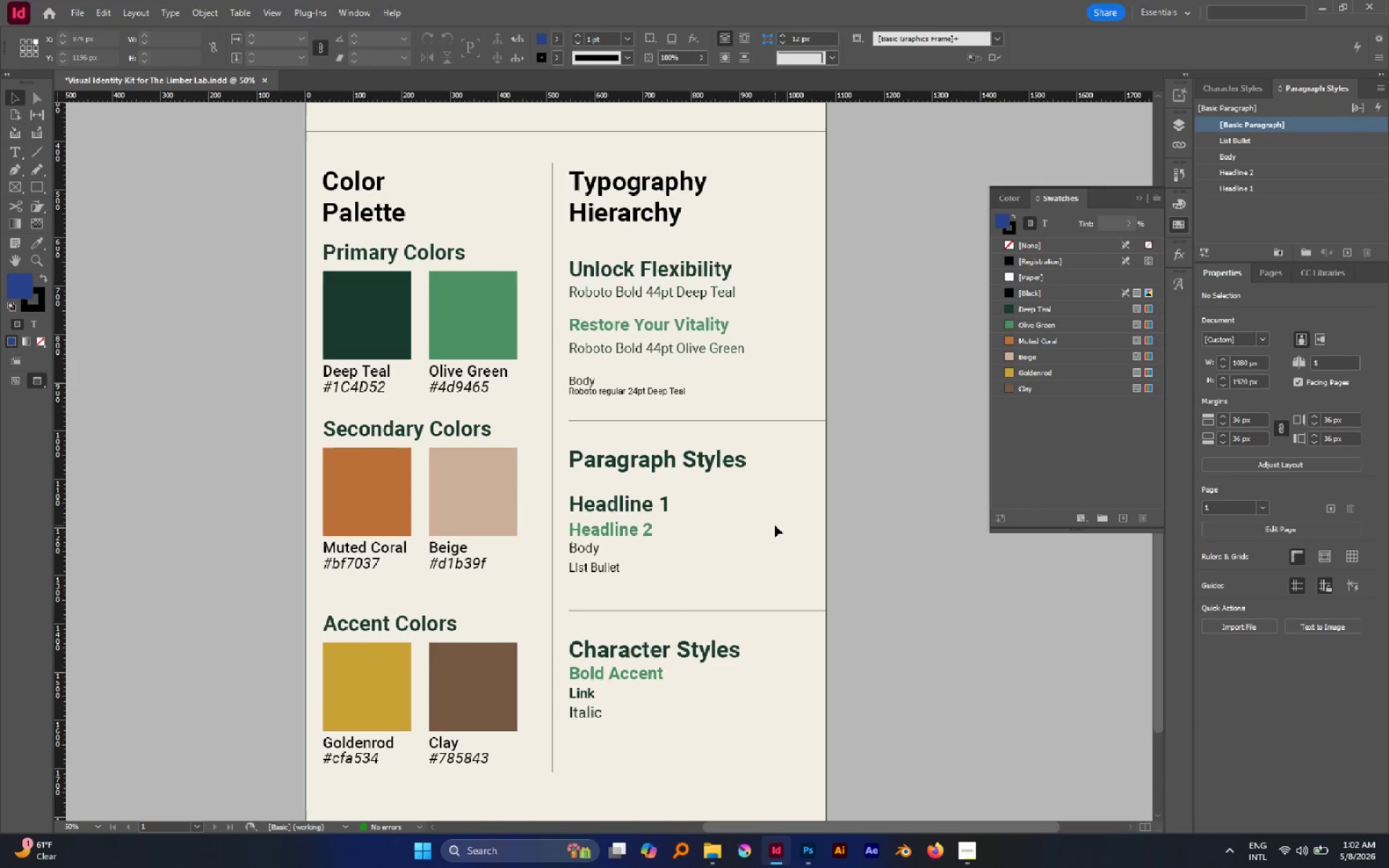 
hold_key(key=AltLeft, duration=0.66)
scroll: coordinate [775, 525], scroll_direction: down, amount: 1.0
 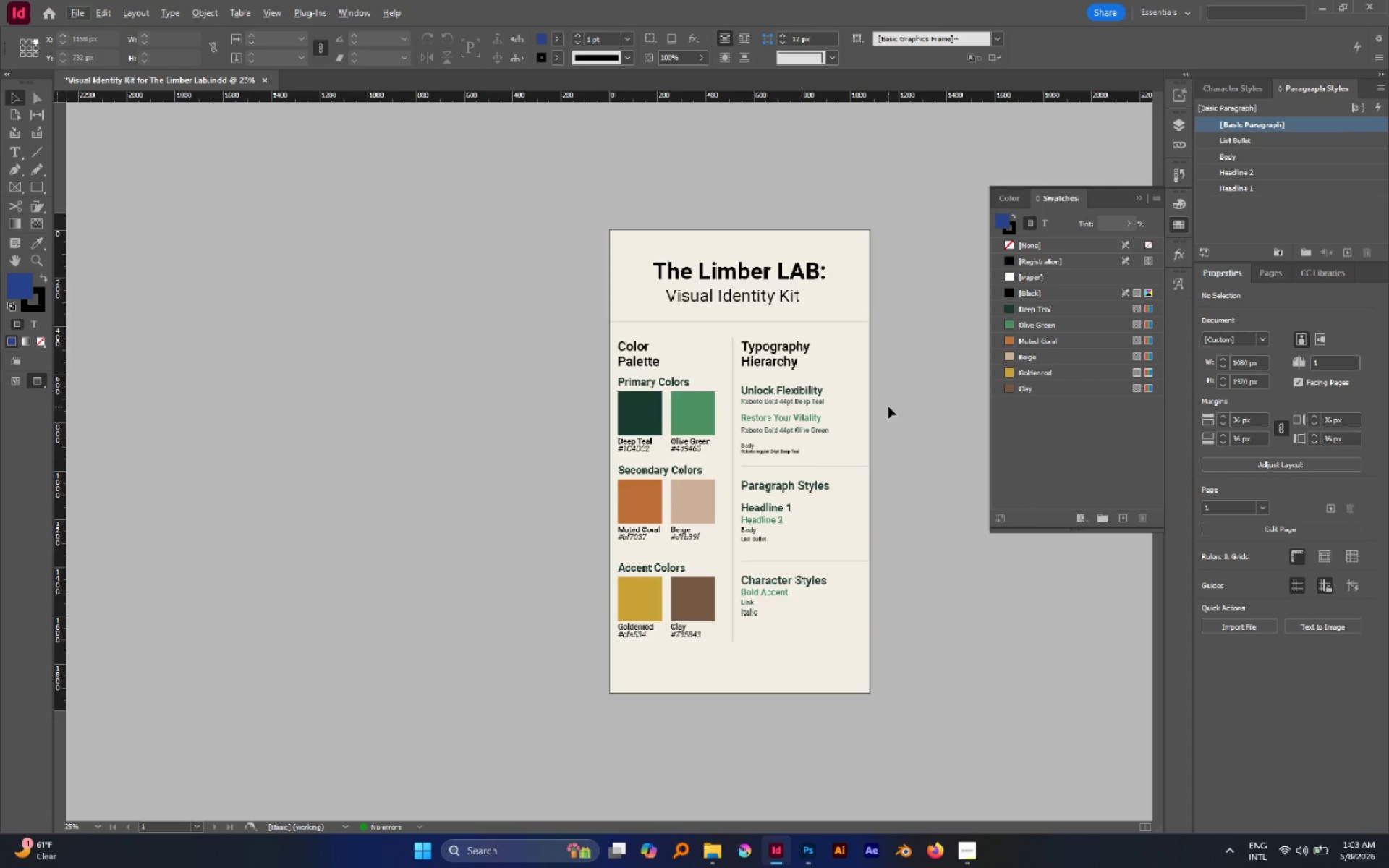 
wait(18.72)
 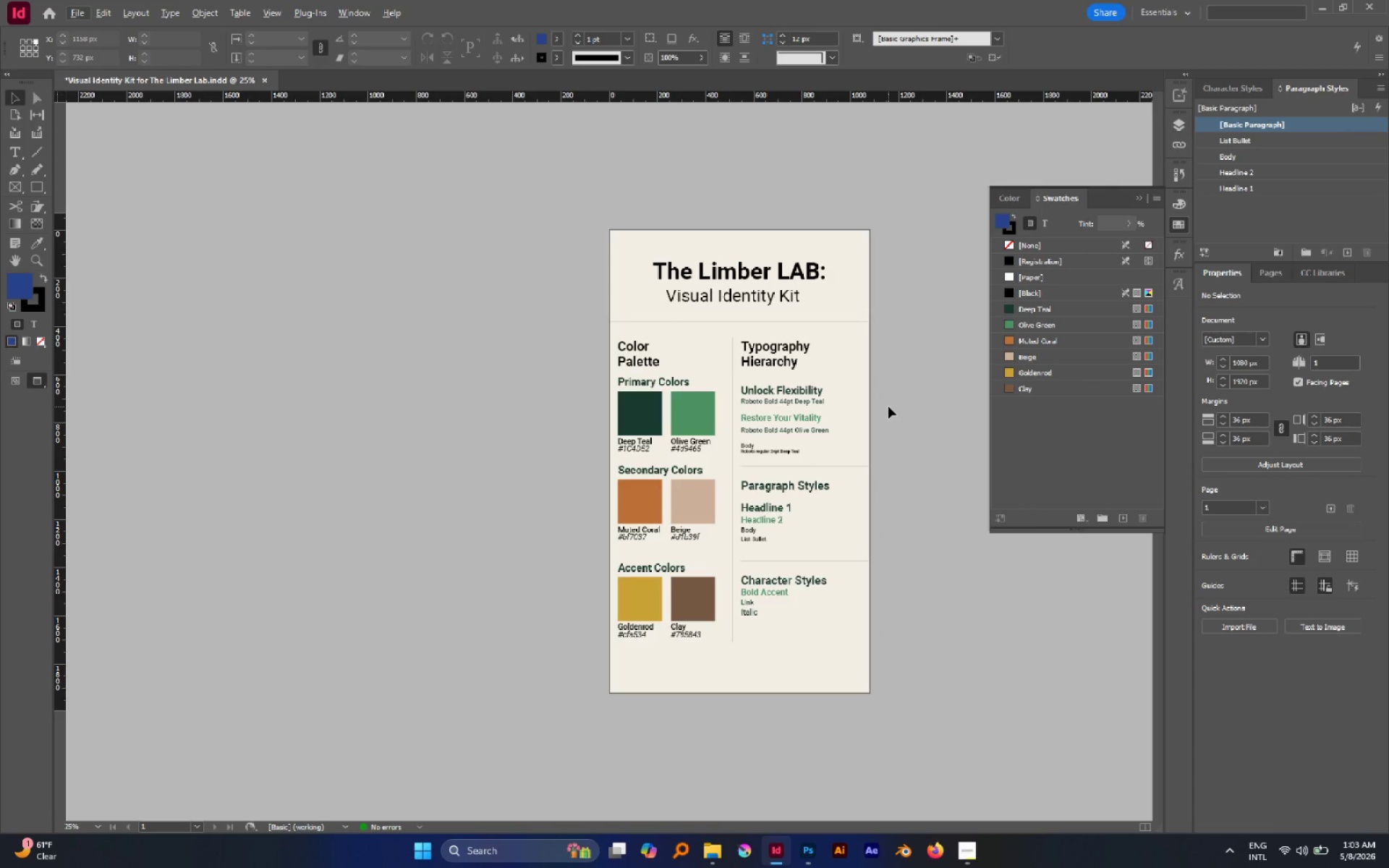 
hold_key(key=AltLeft, duration=0.55)
scroll: coordinate [789, 398], scroll_direction: up, amount: 2.0
 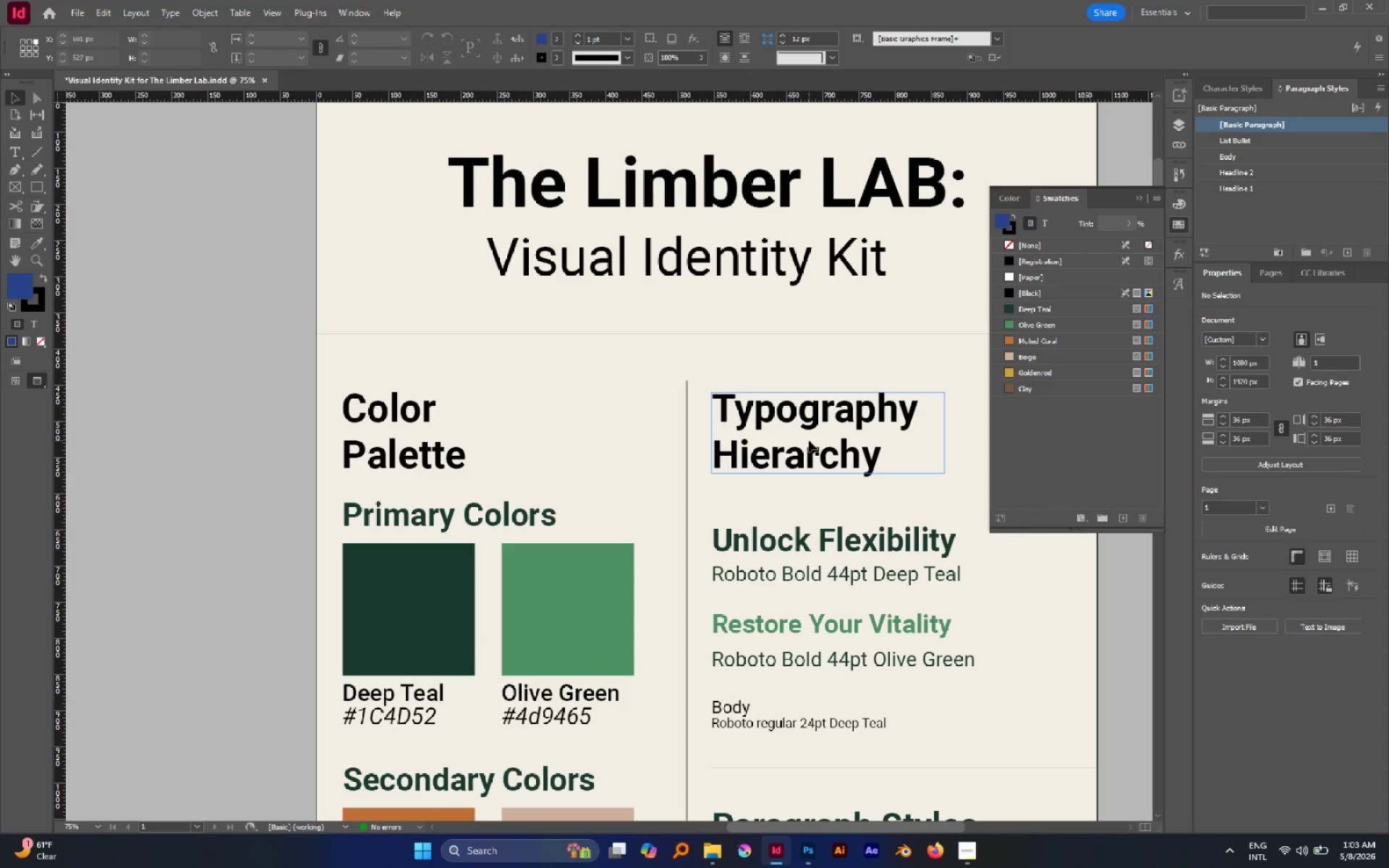 
hold_key(key=Space, duration=0.86)
 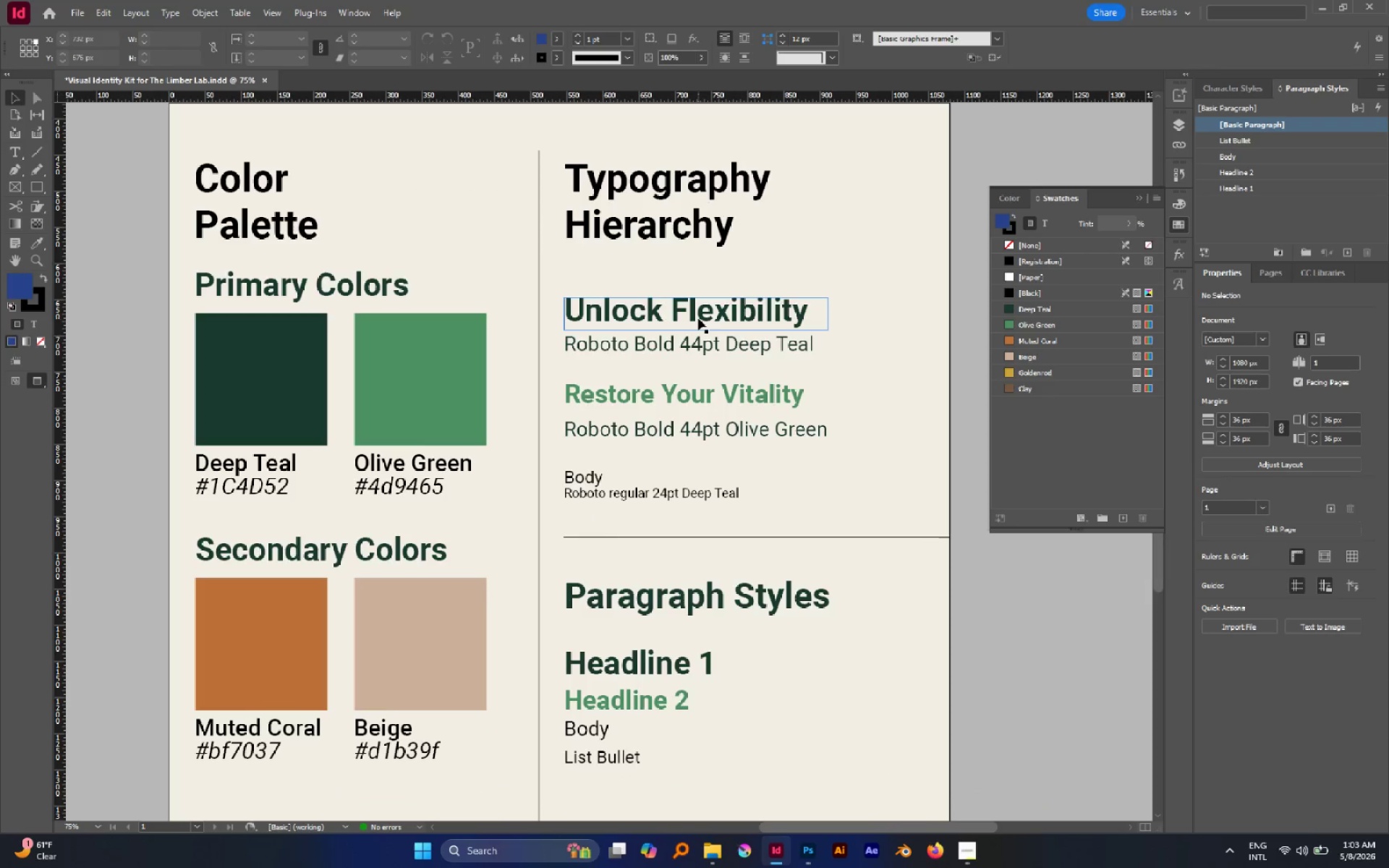 
left_click_drag(start_coordinate=[811, 469], to_coordinate=[664, 239])
 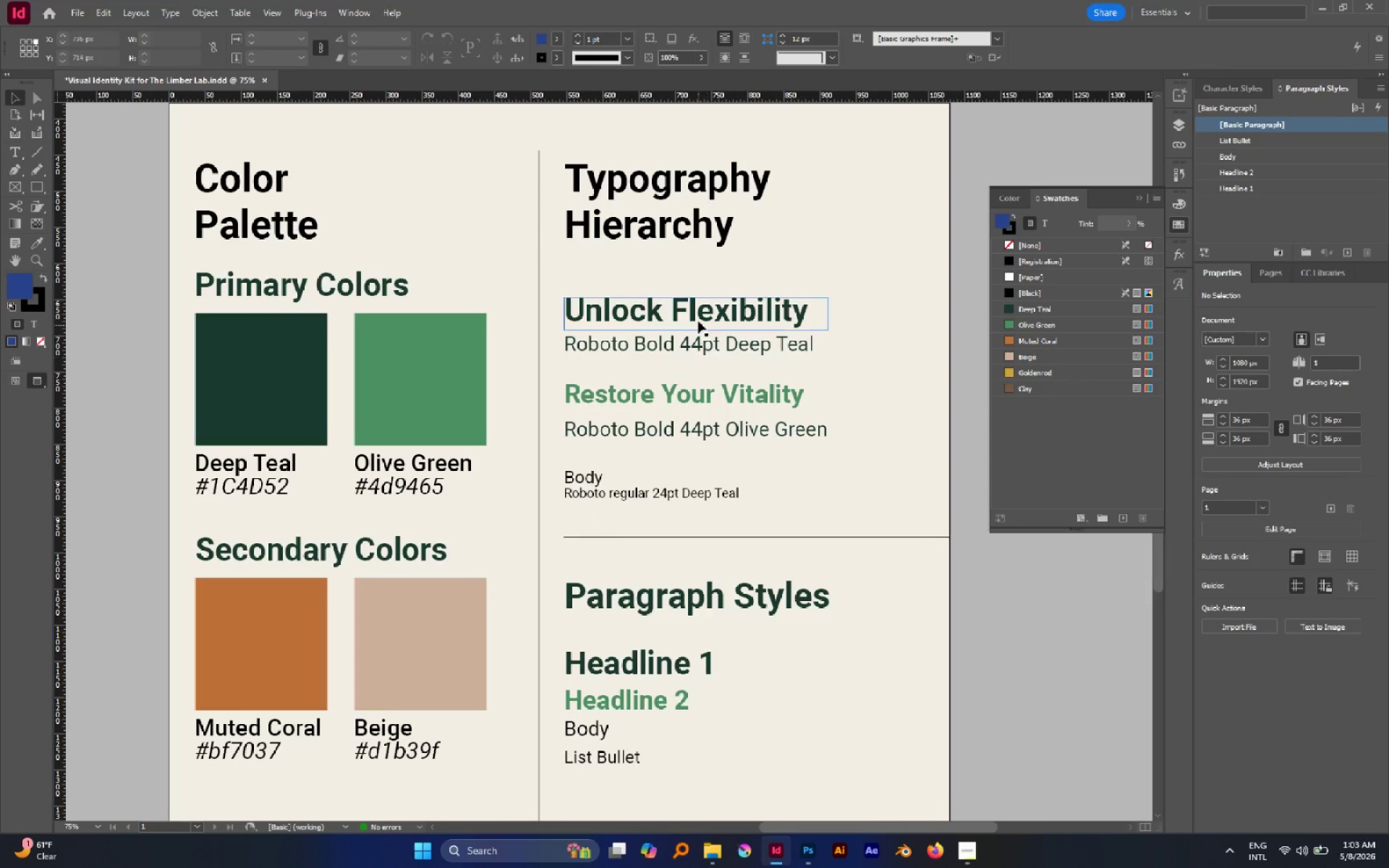 
left_click([698, 318])
 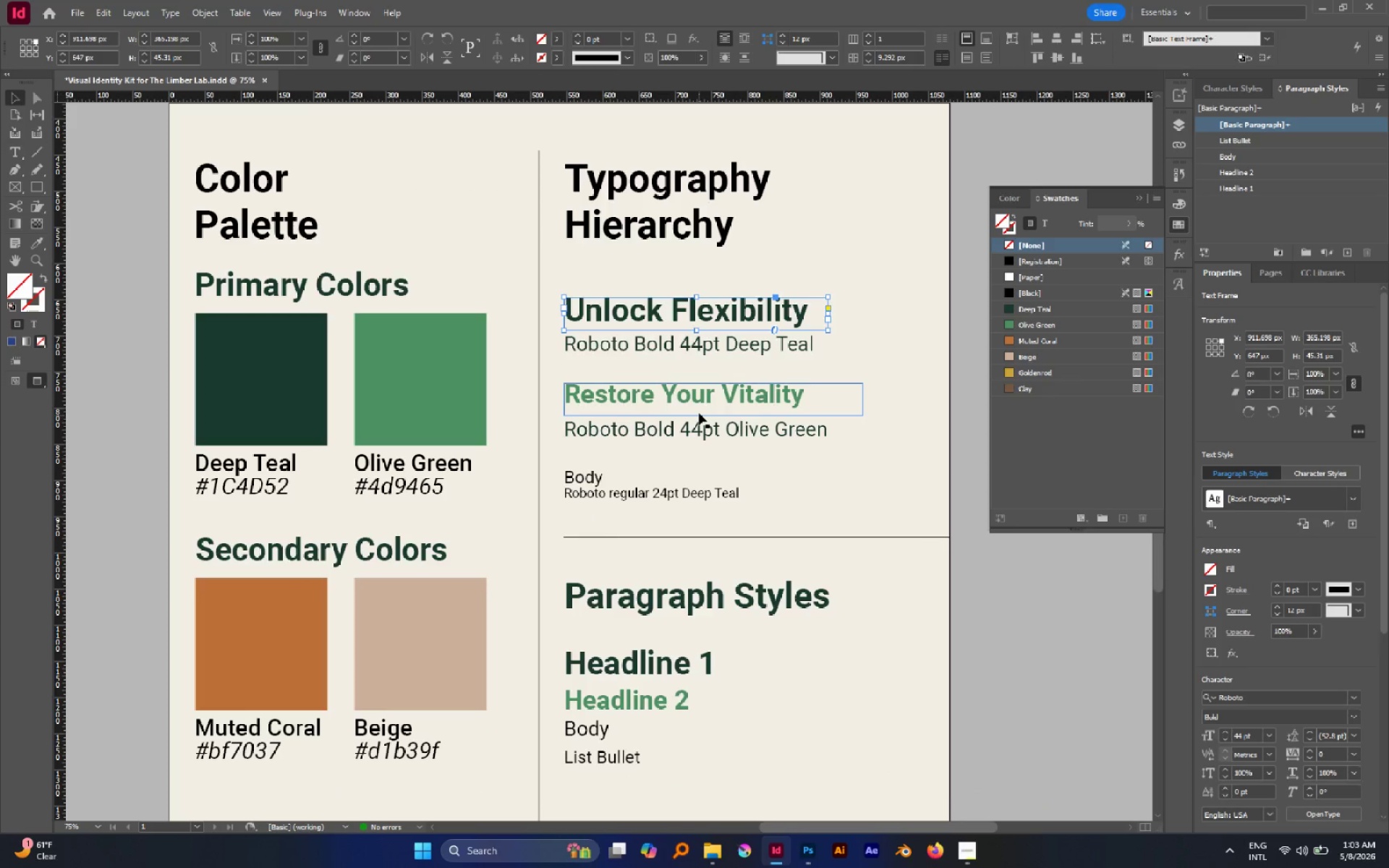 
left_click([699, 404])
 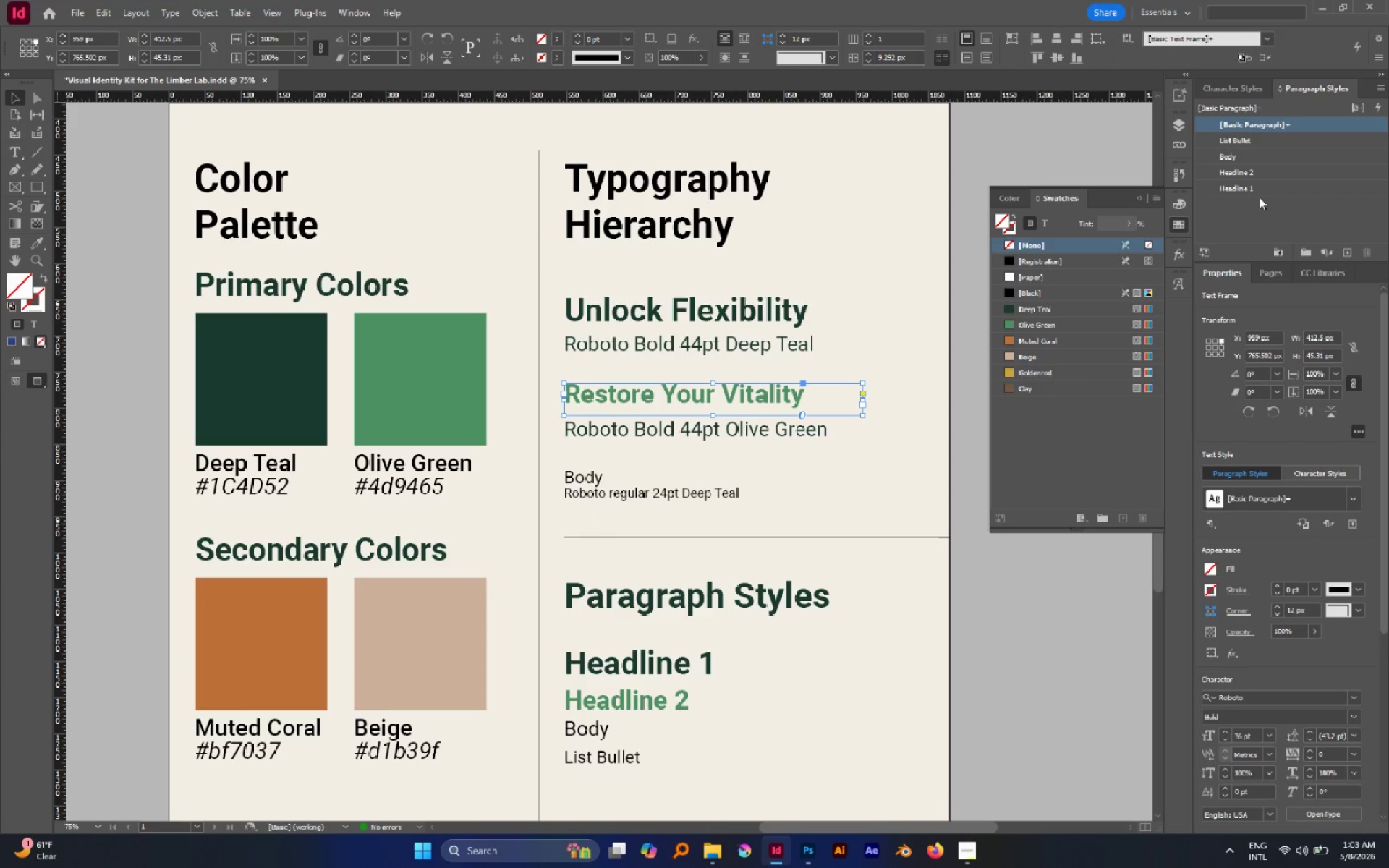 
left_click([1249, 173])
 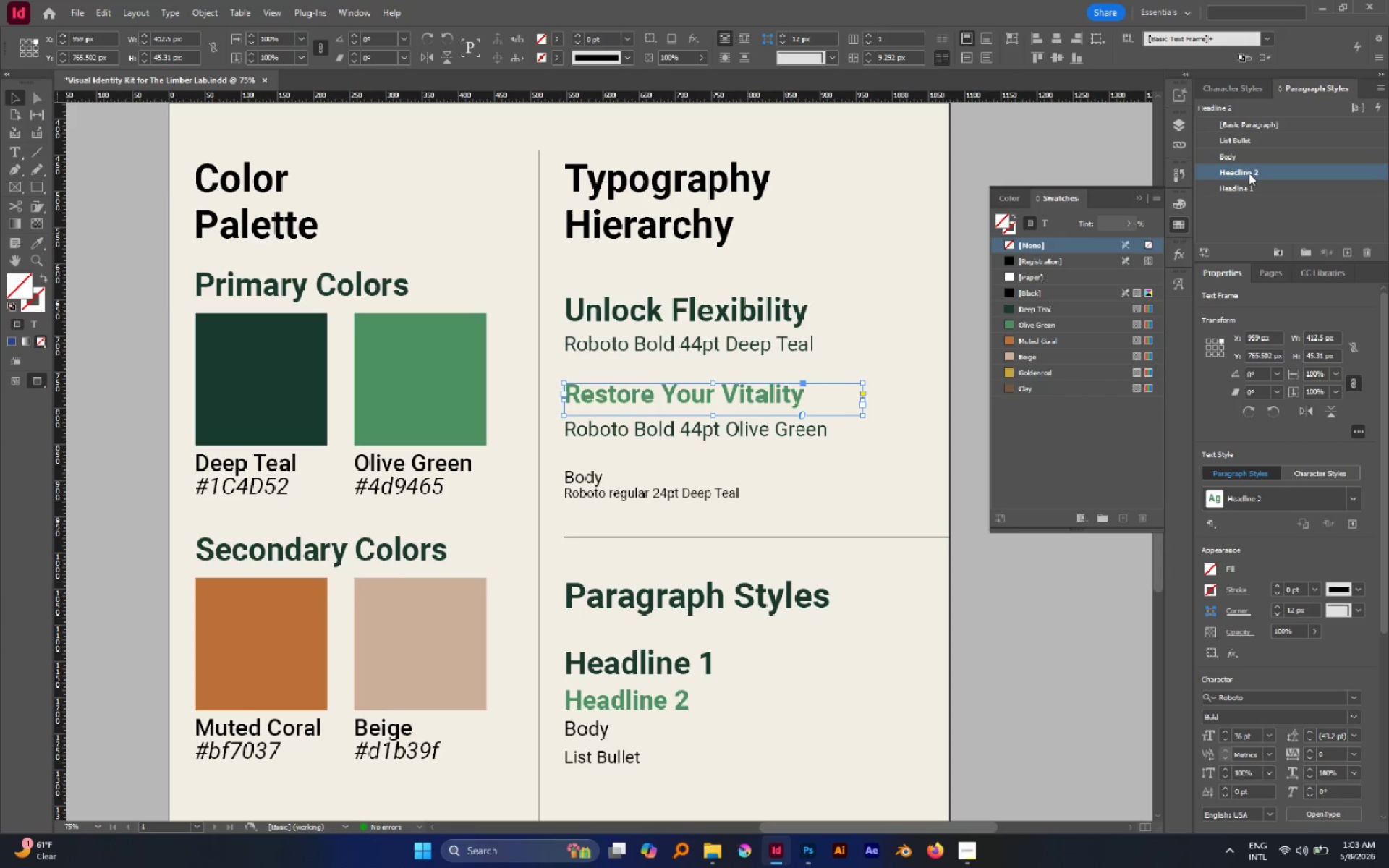 
left_click([1249, 173])
 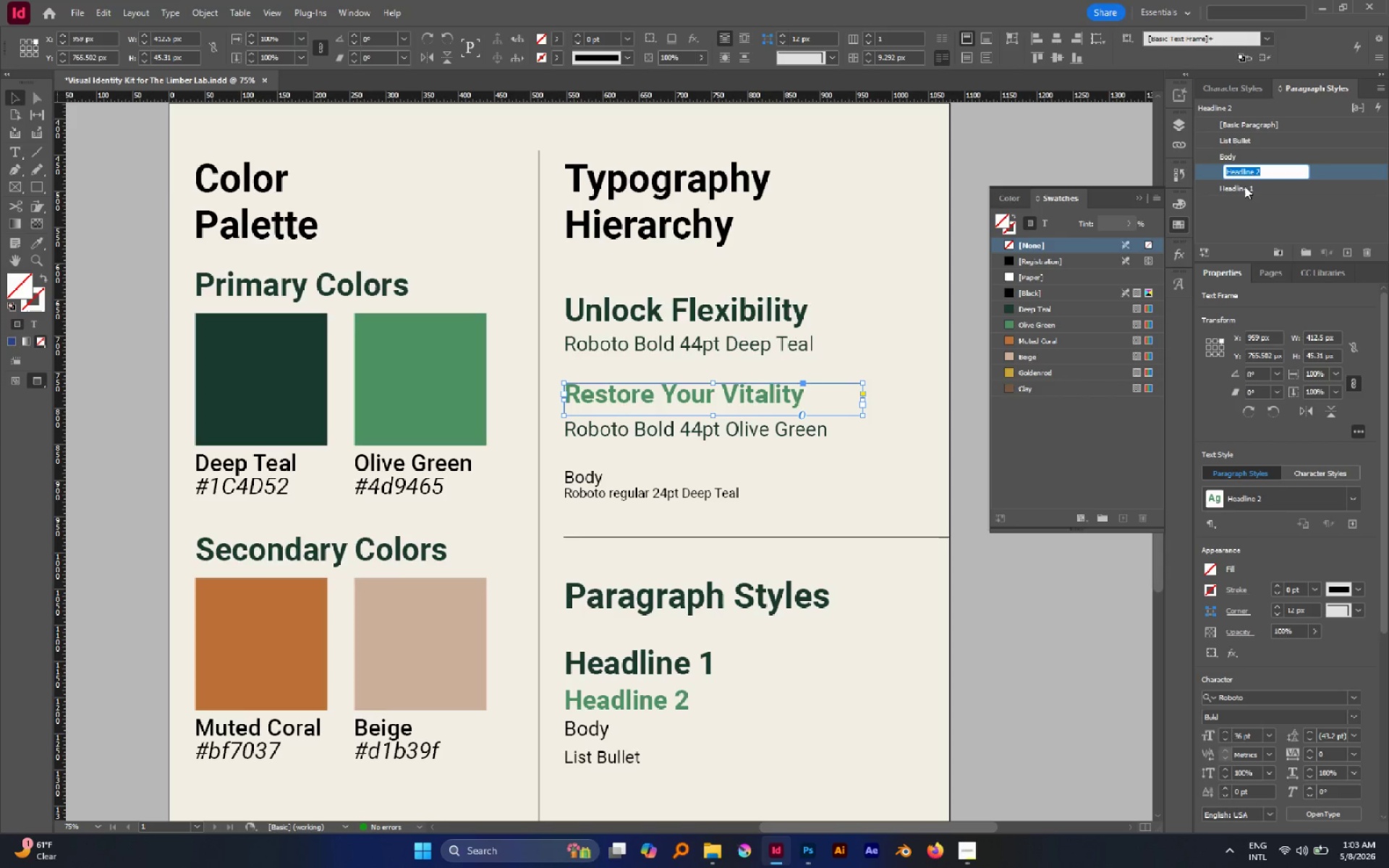 
left_click([1244, 186])
 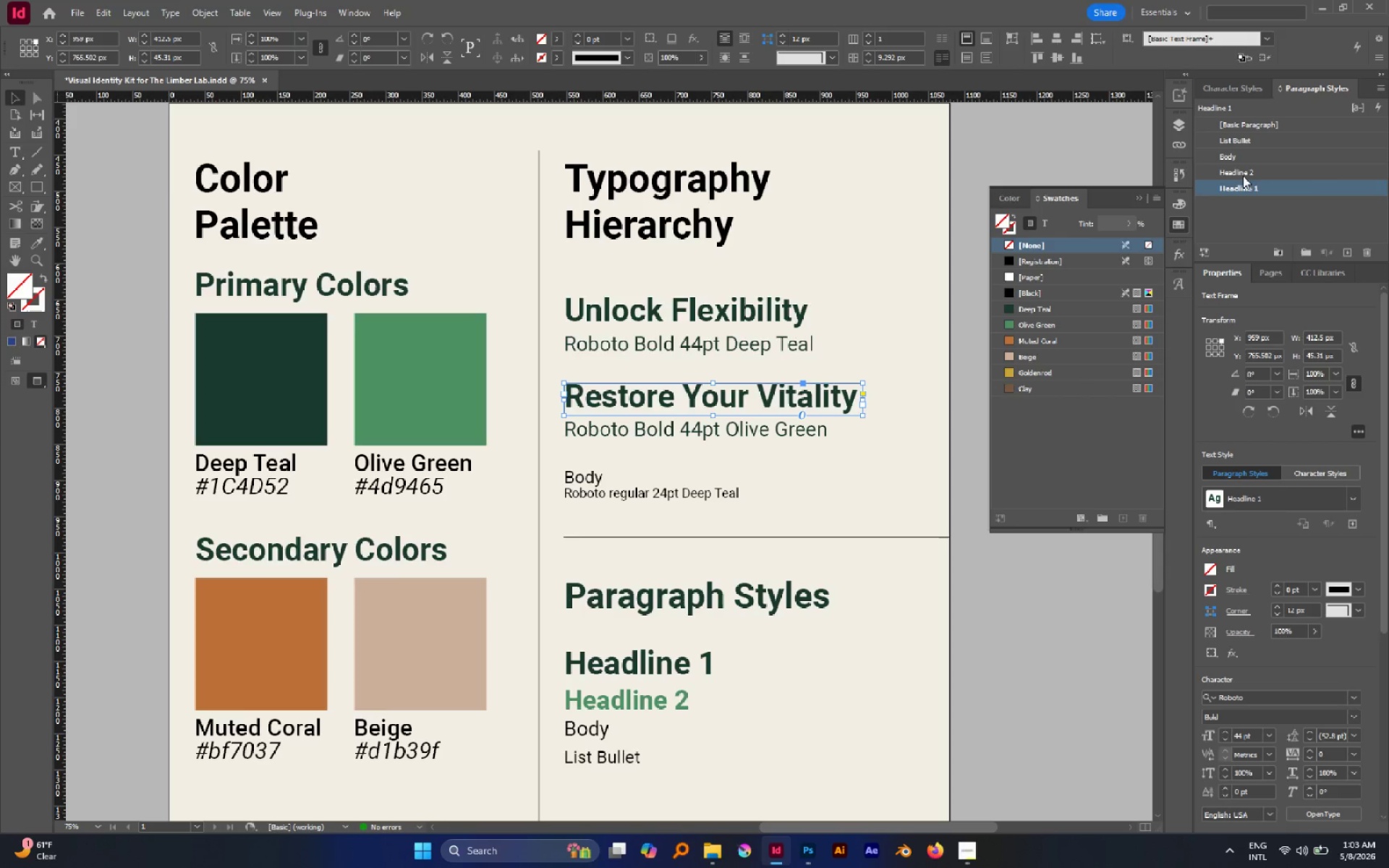 
left_click([1243, 175])
 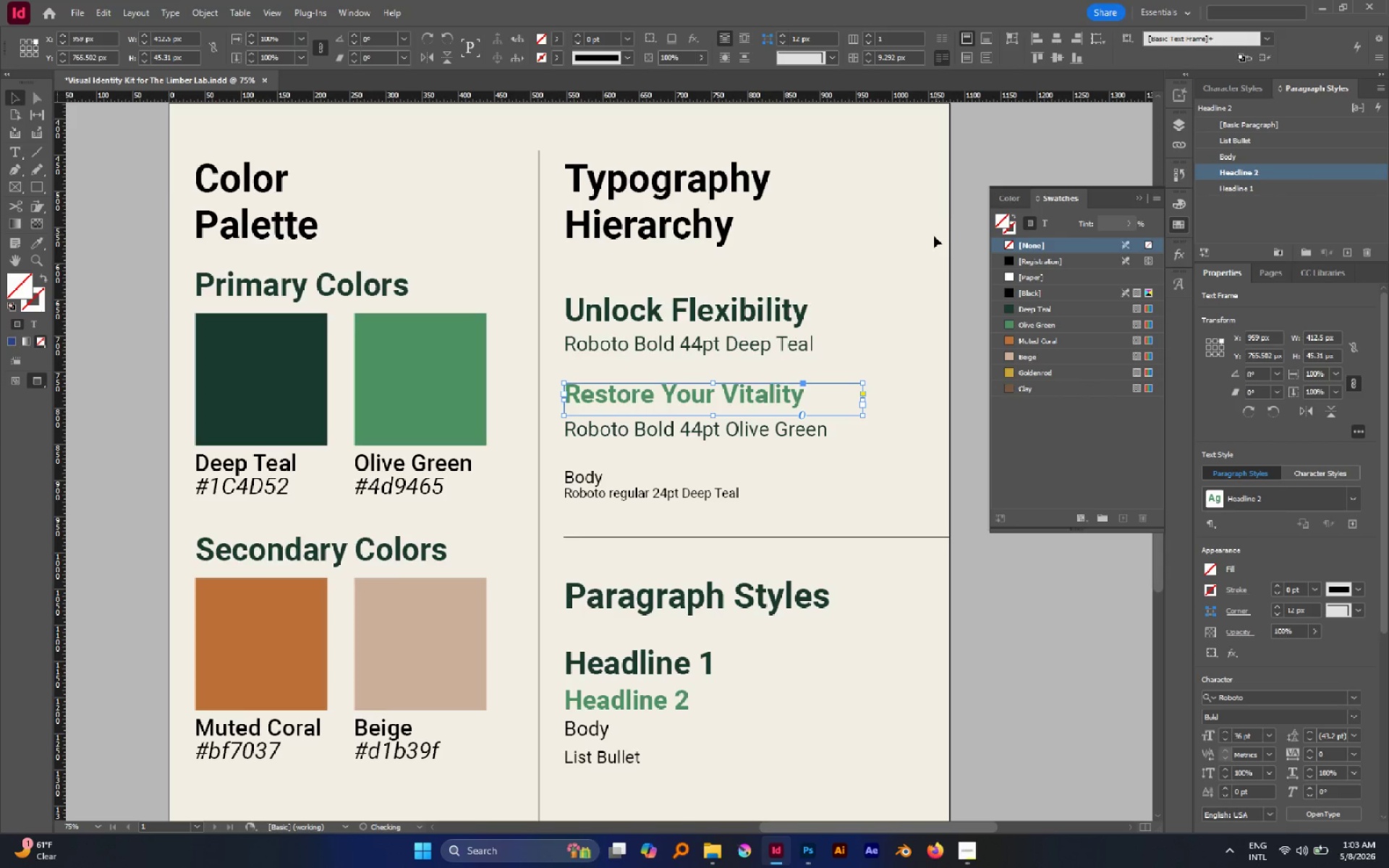 
left_click([929, 236])
 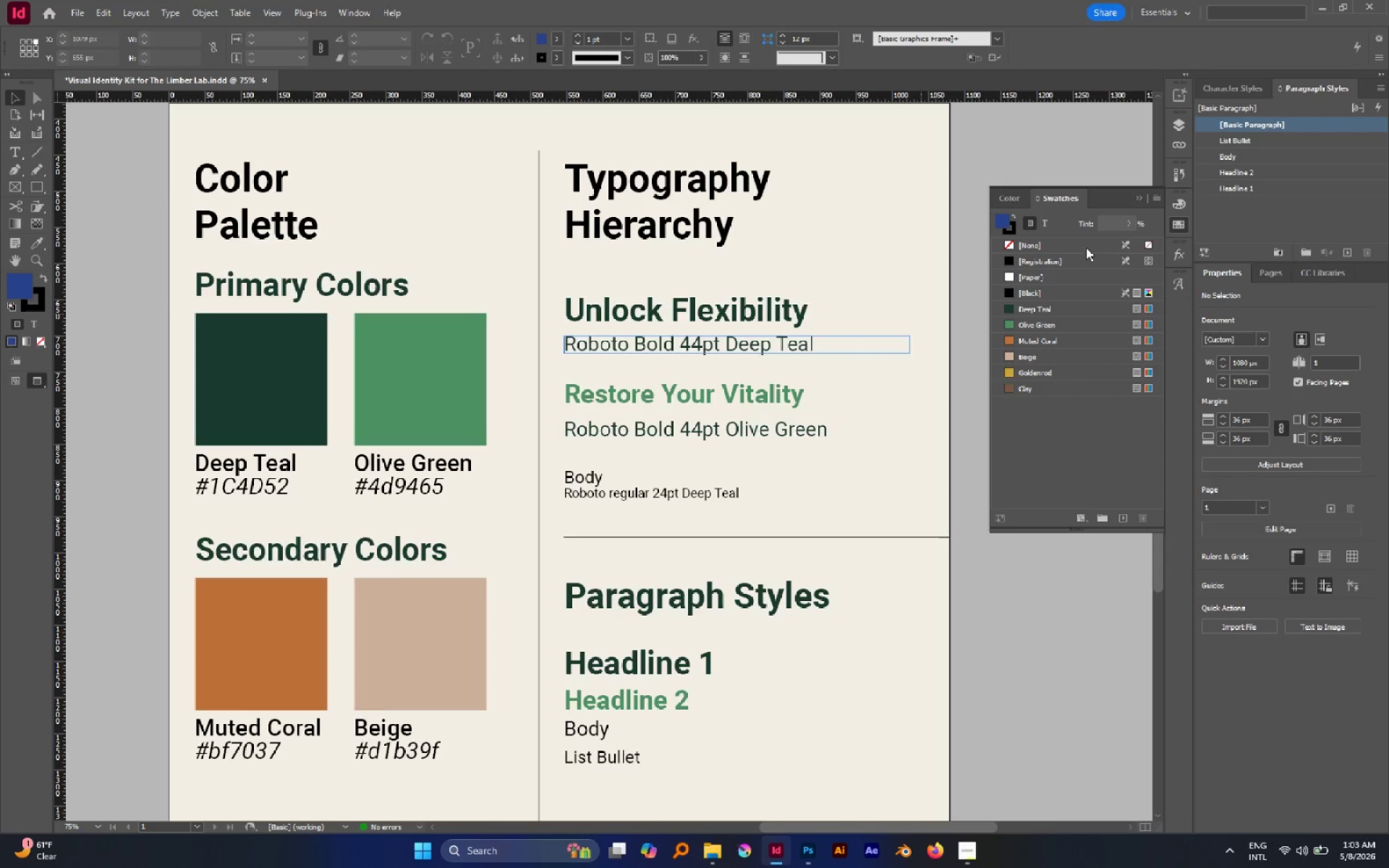 
left_click([742, 391])
 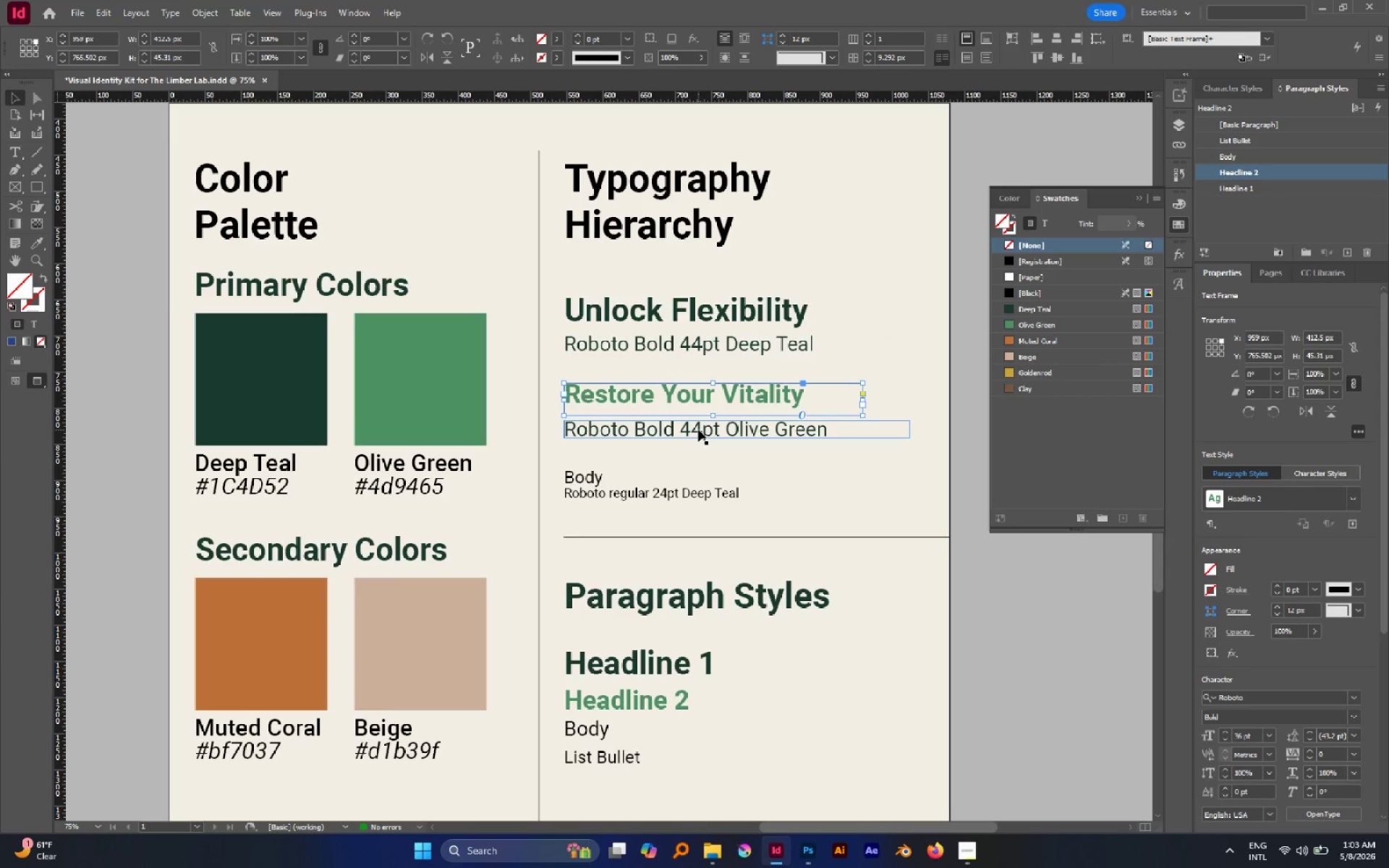 
double_click([698, 430])
 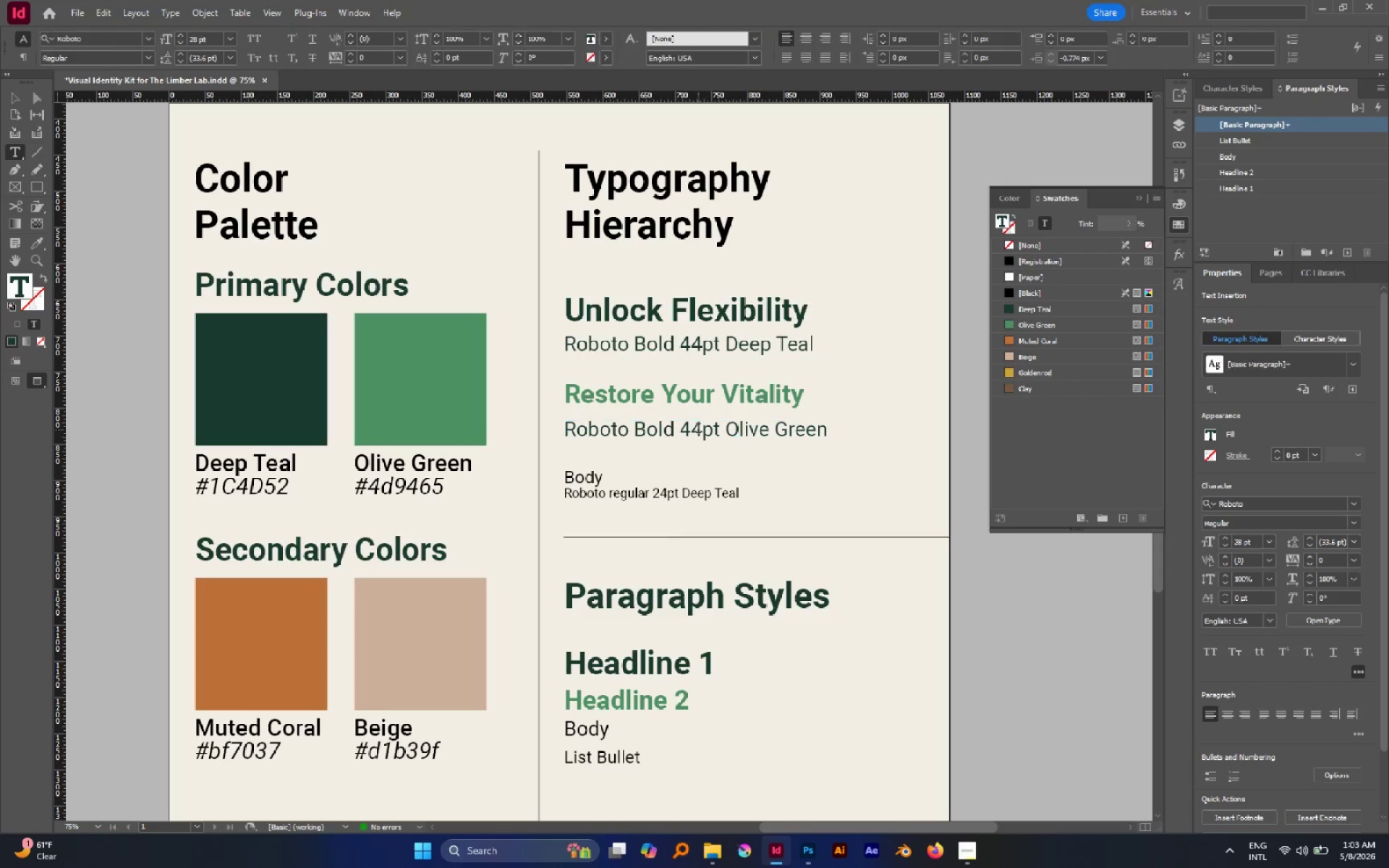 
left_click_drag(start_coordinate=[698, 430], to_coordinate=[682, 430])
 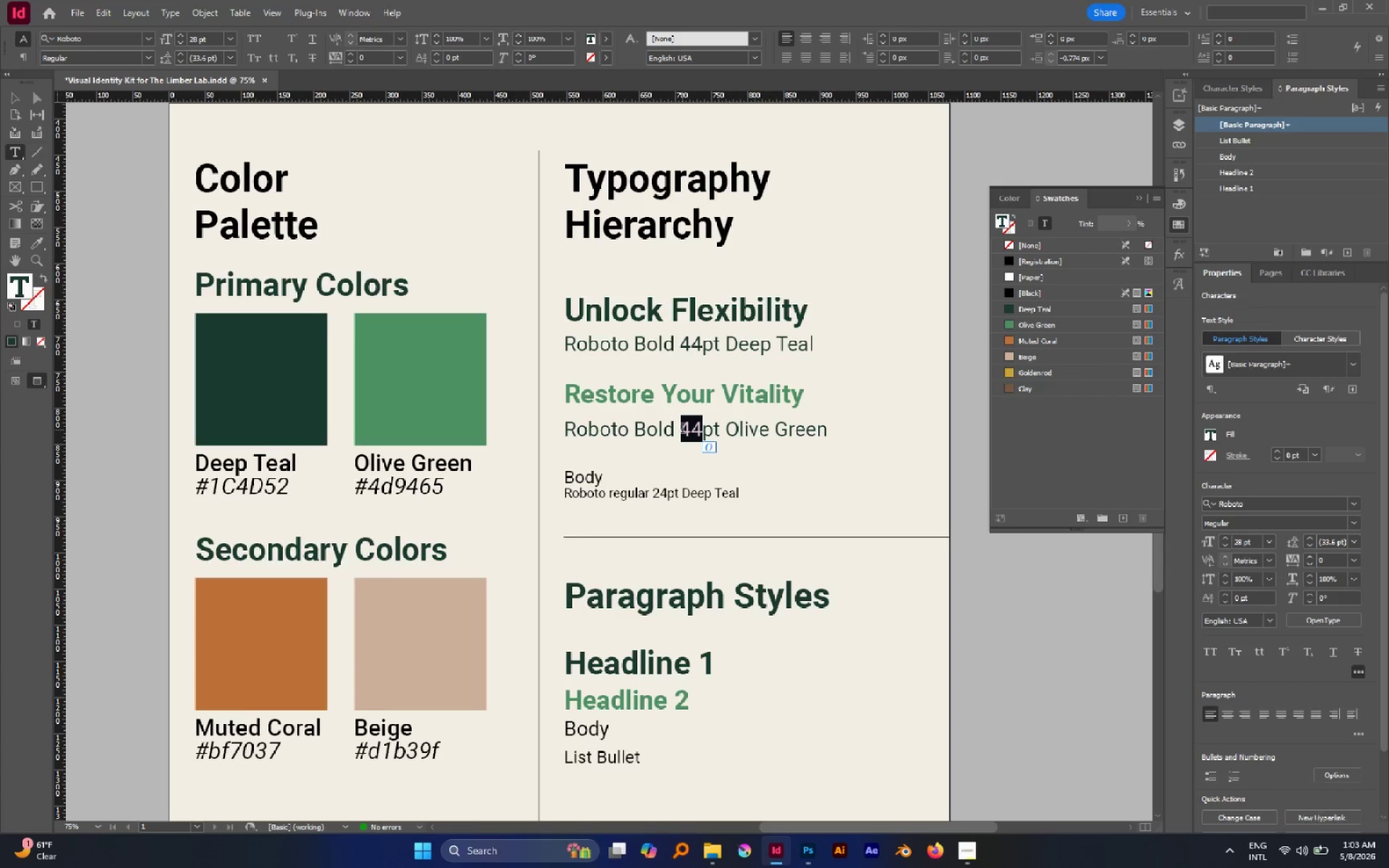 
type(36)
key(Escape)
 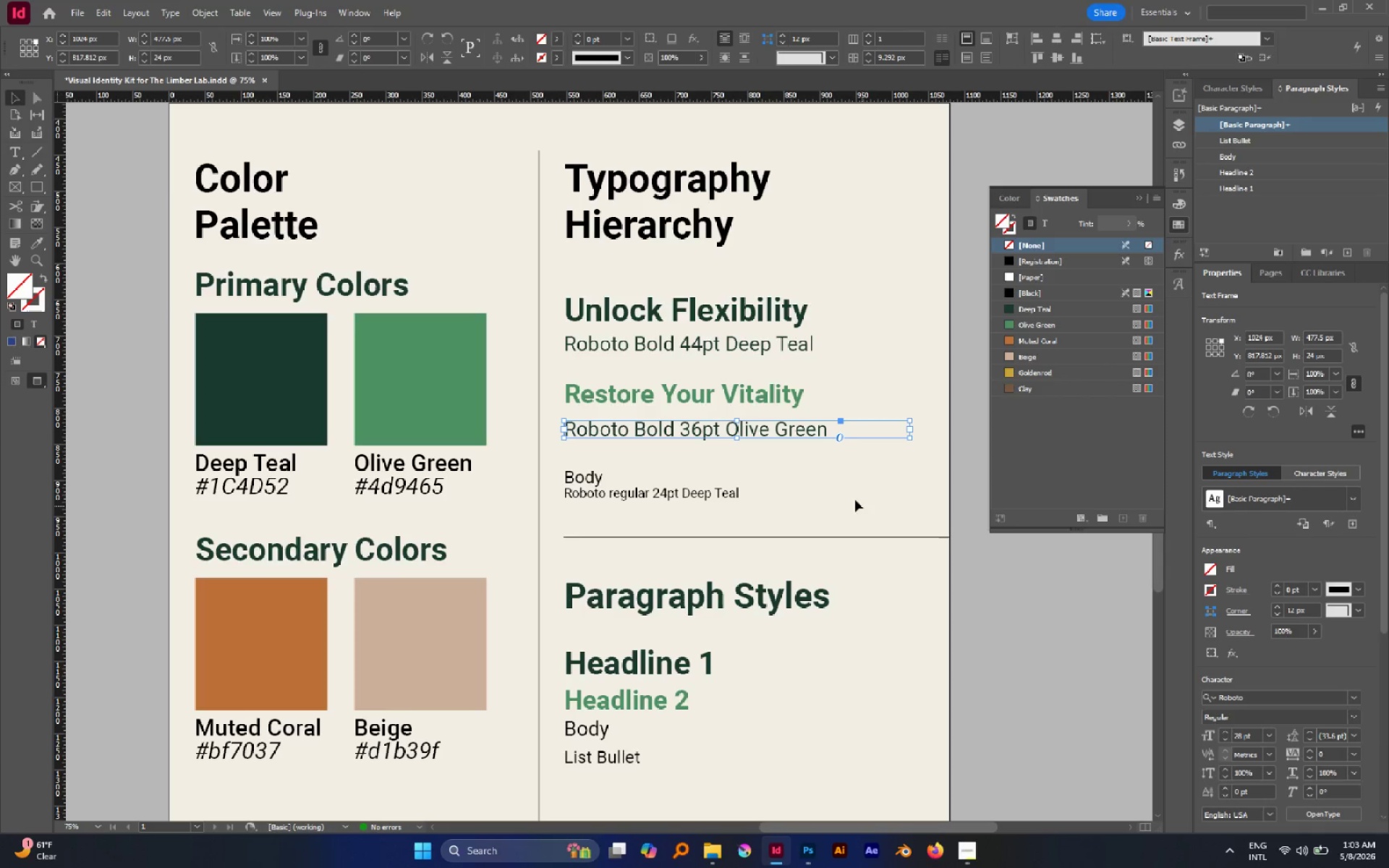 
left_click([840, 483])
 